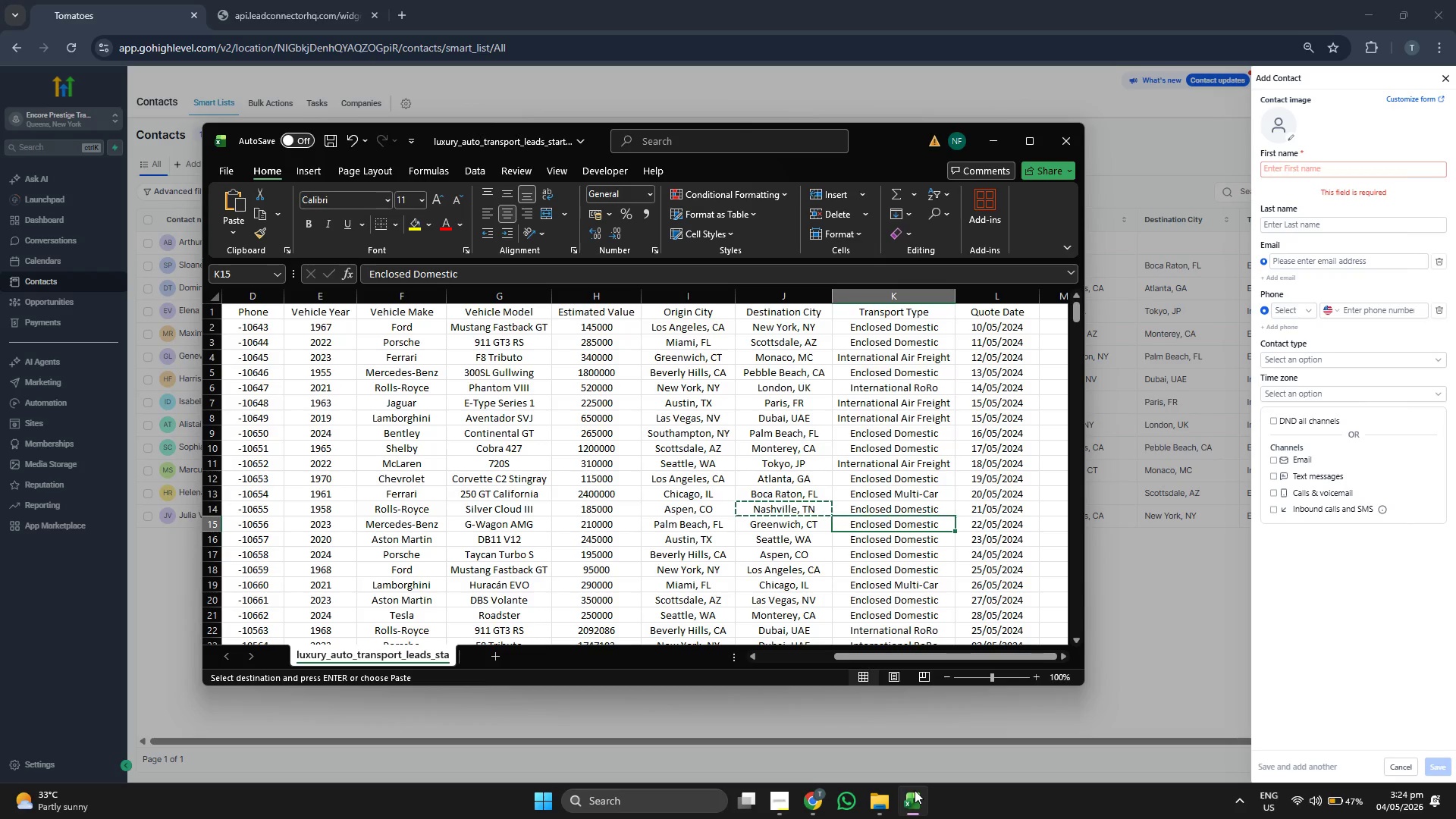 
key(ArrowLeft)
 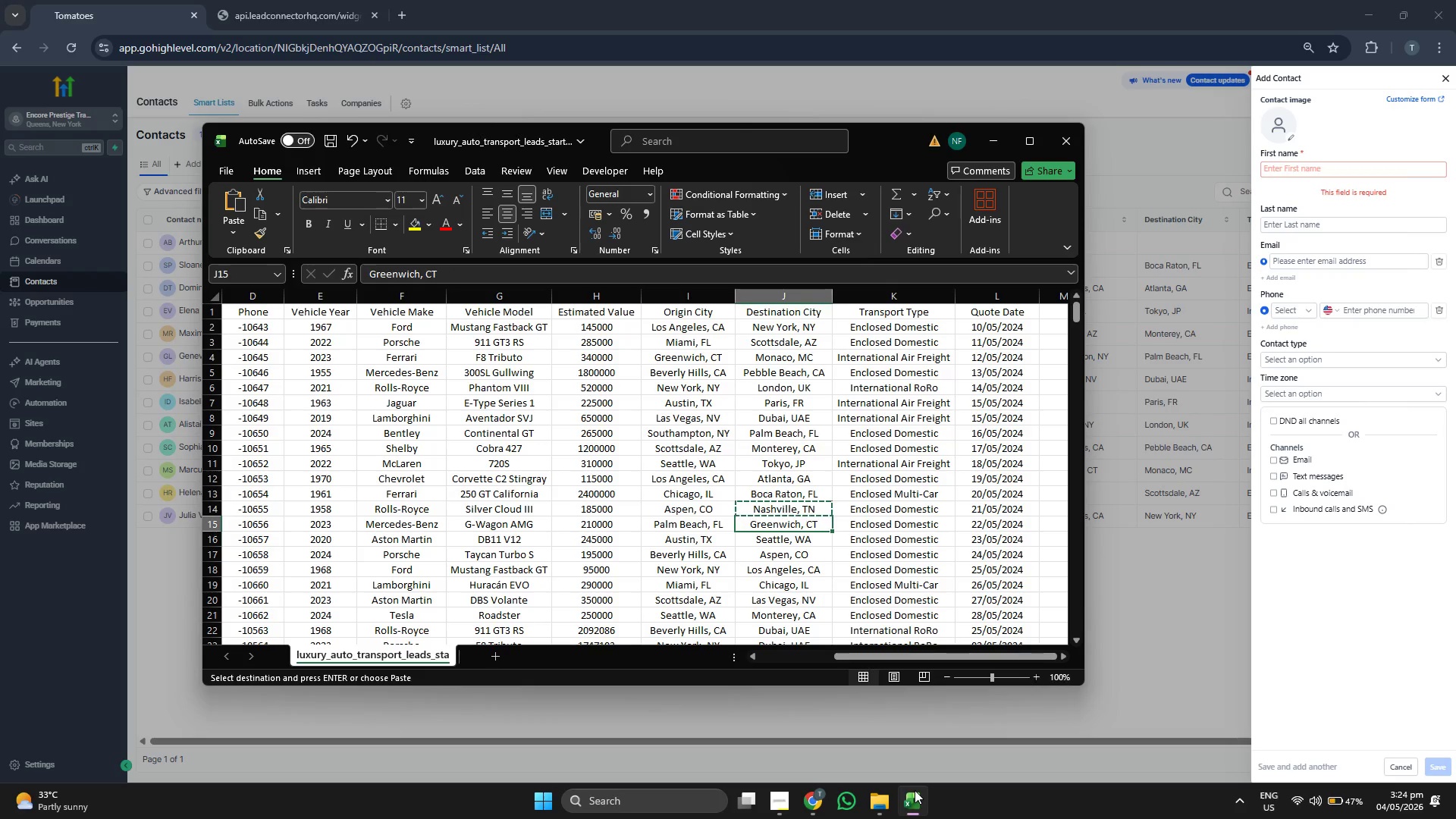 
key(ArrowLeft)
 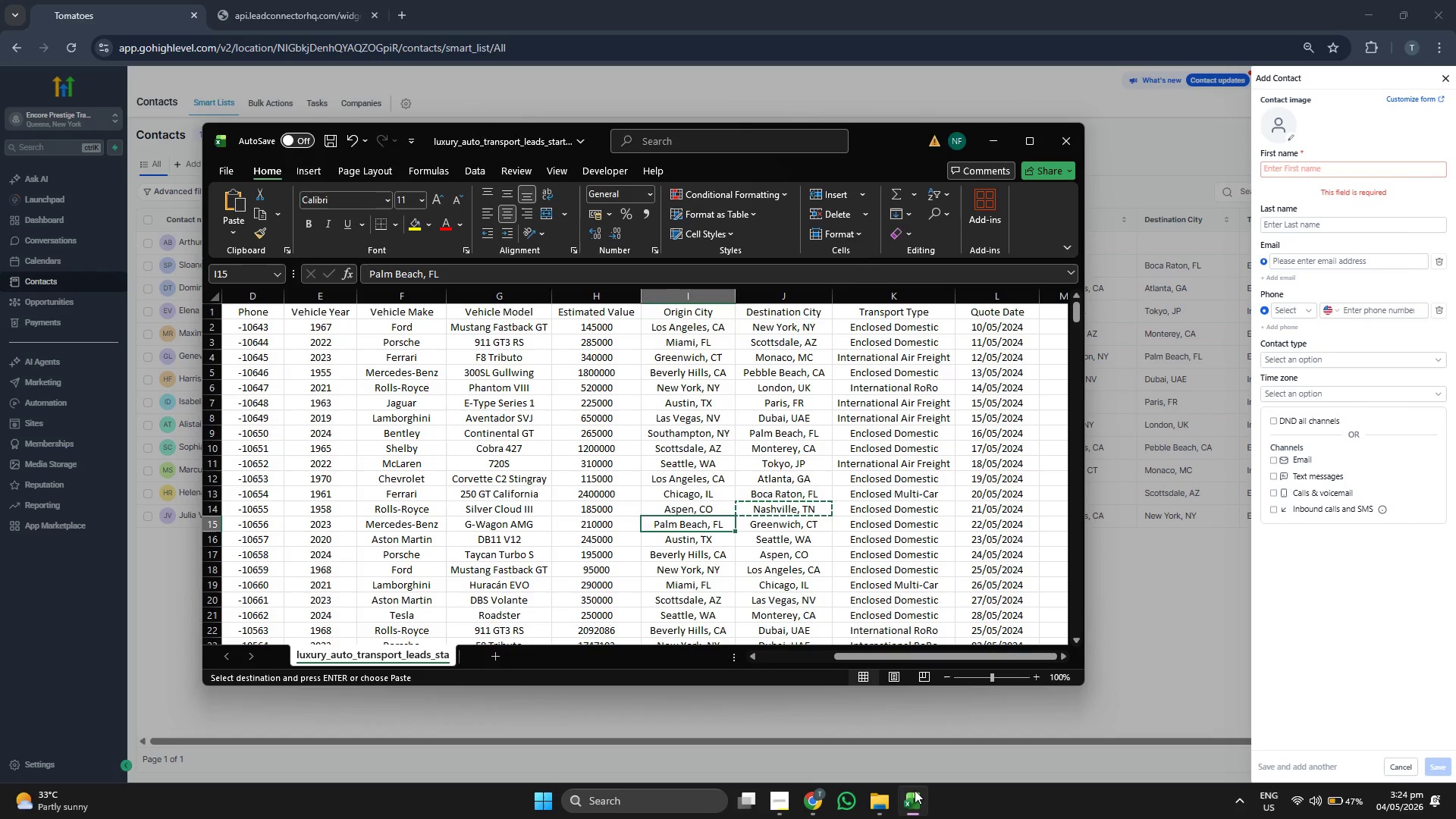 
key(ArrowLeft)
 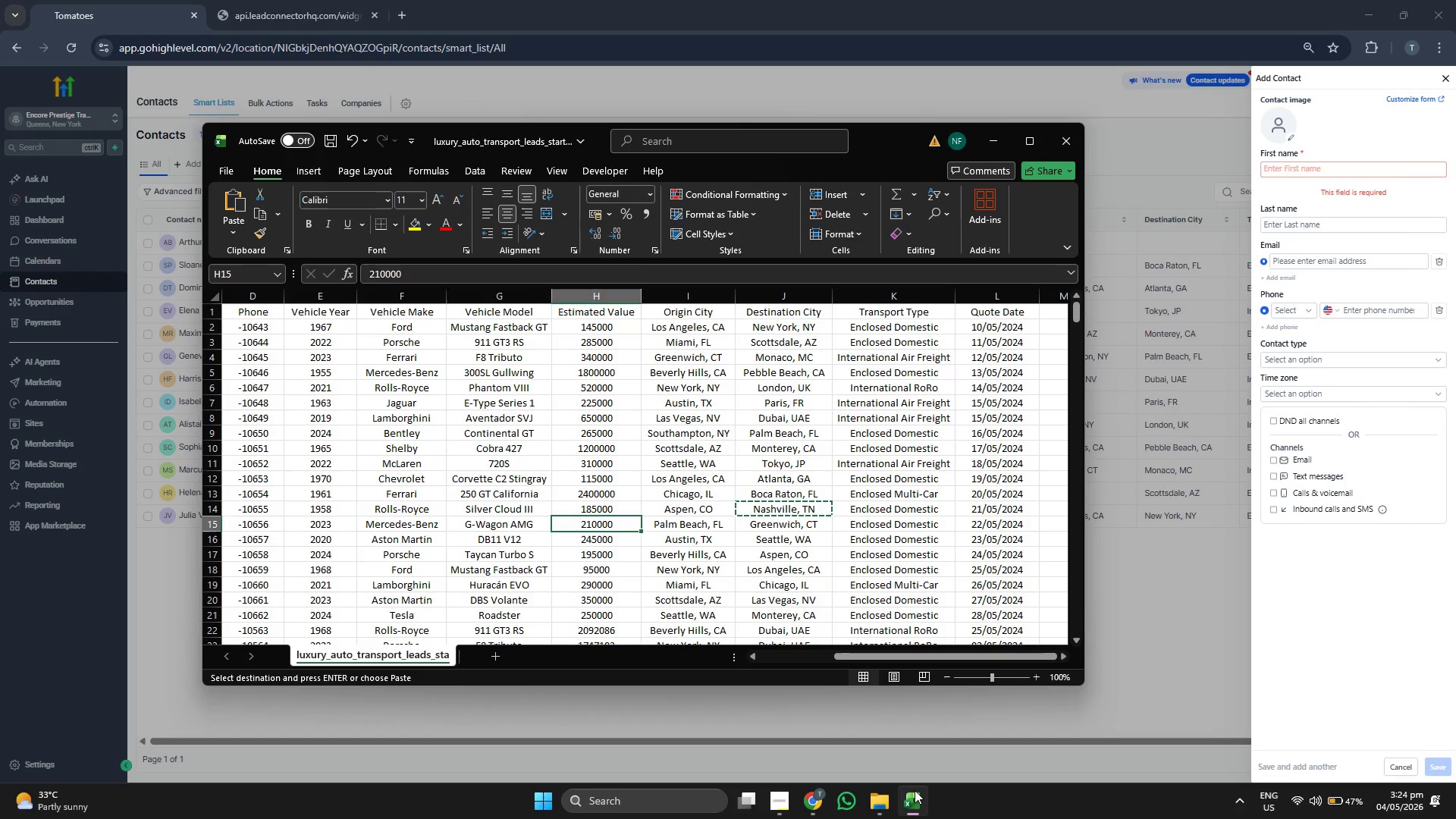 
key(ArrowLeft)
 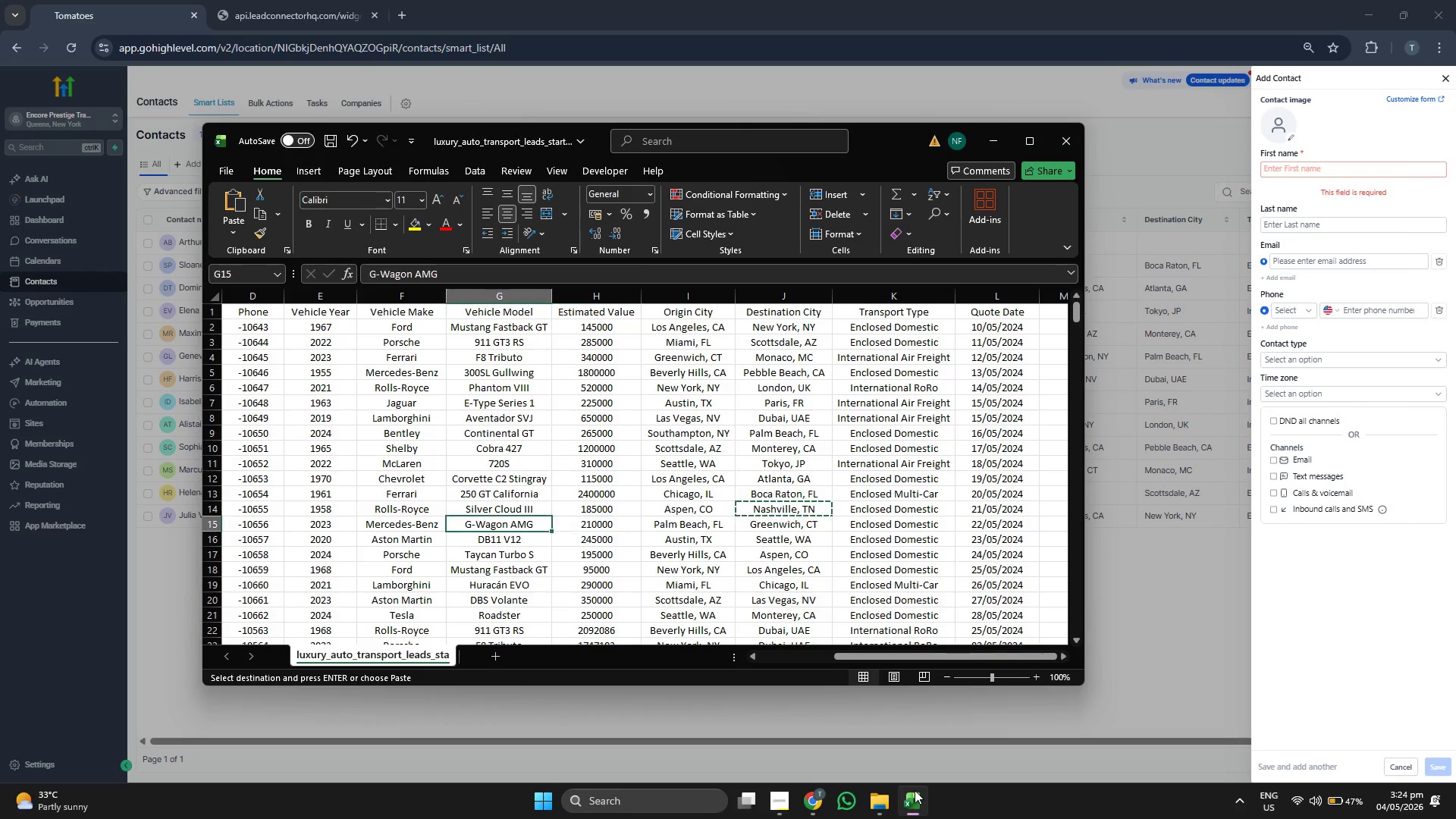 
key(ArrowLeft)
 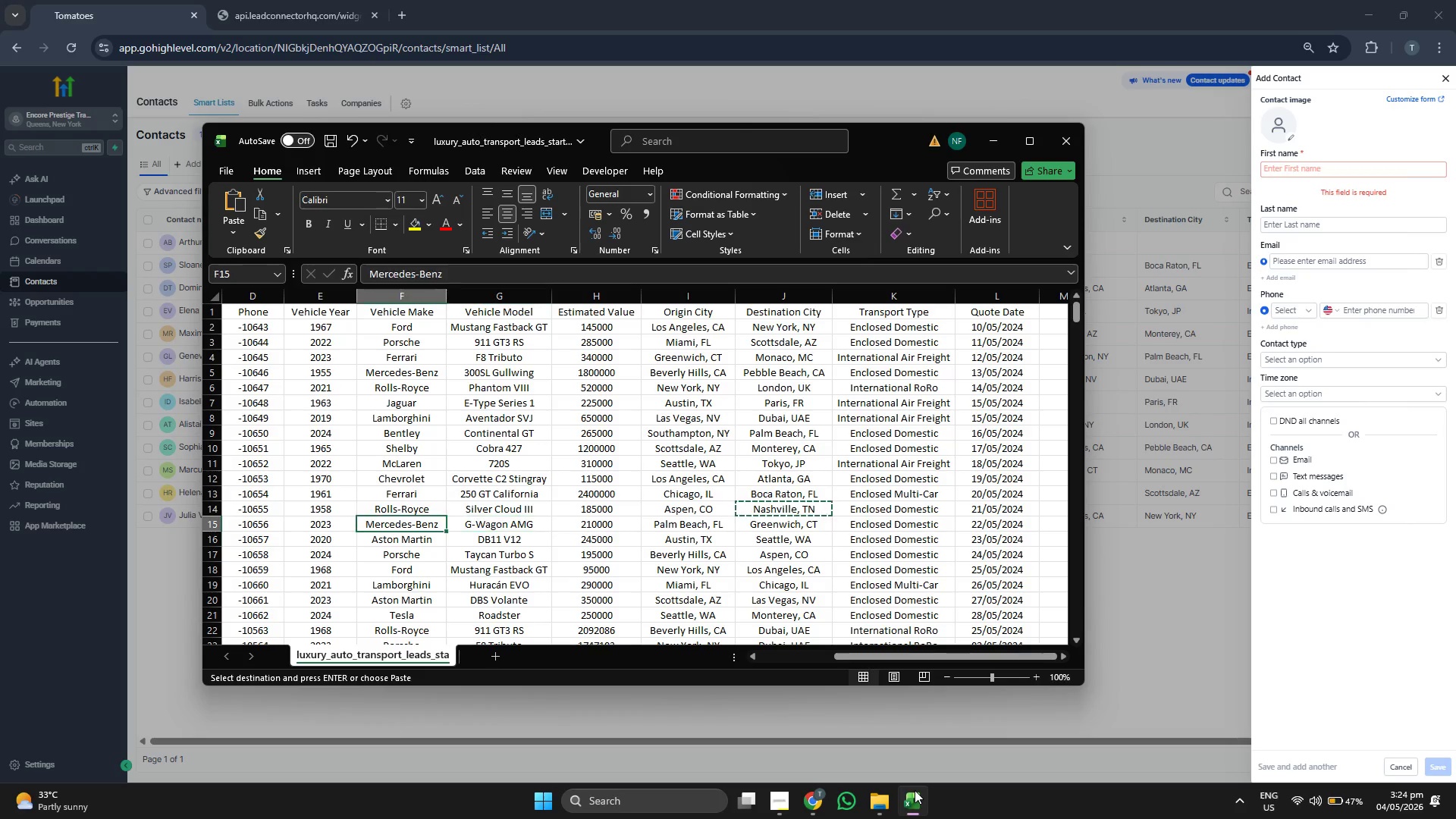 
key(ArrowLeft)
 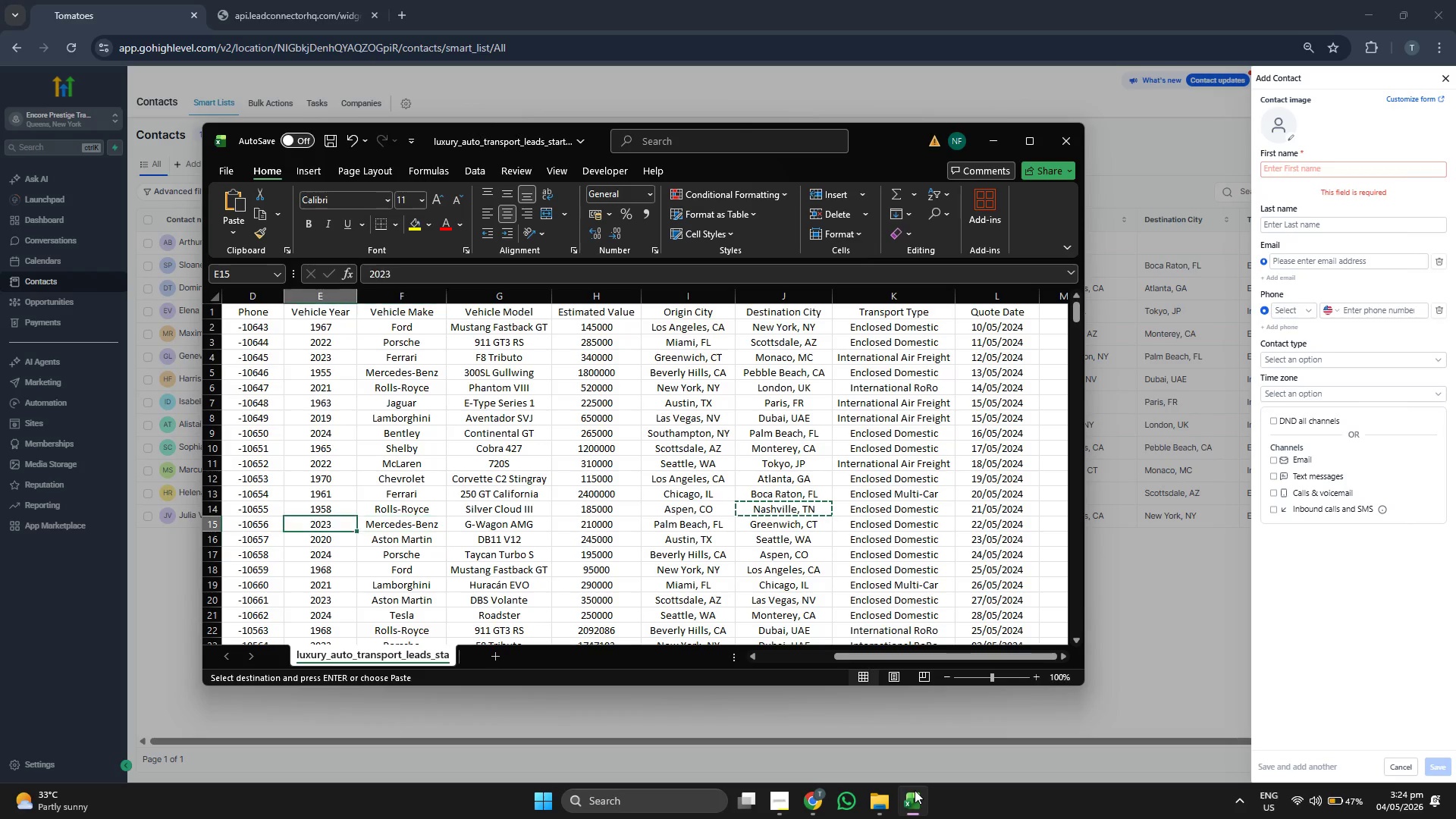 
key(ArrowLeft)
 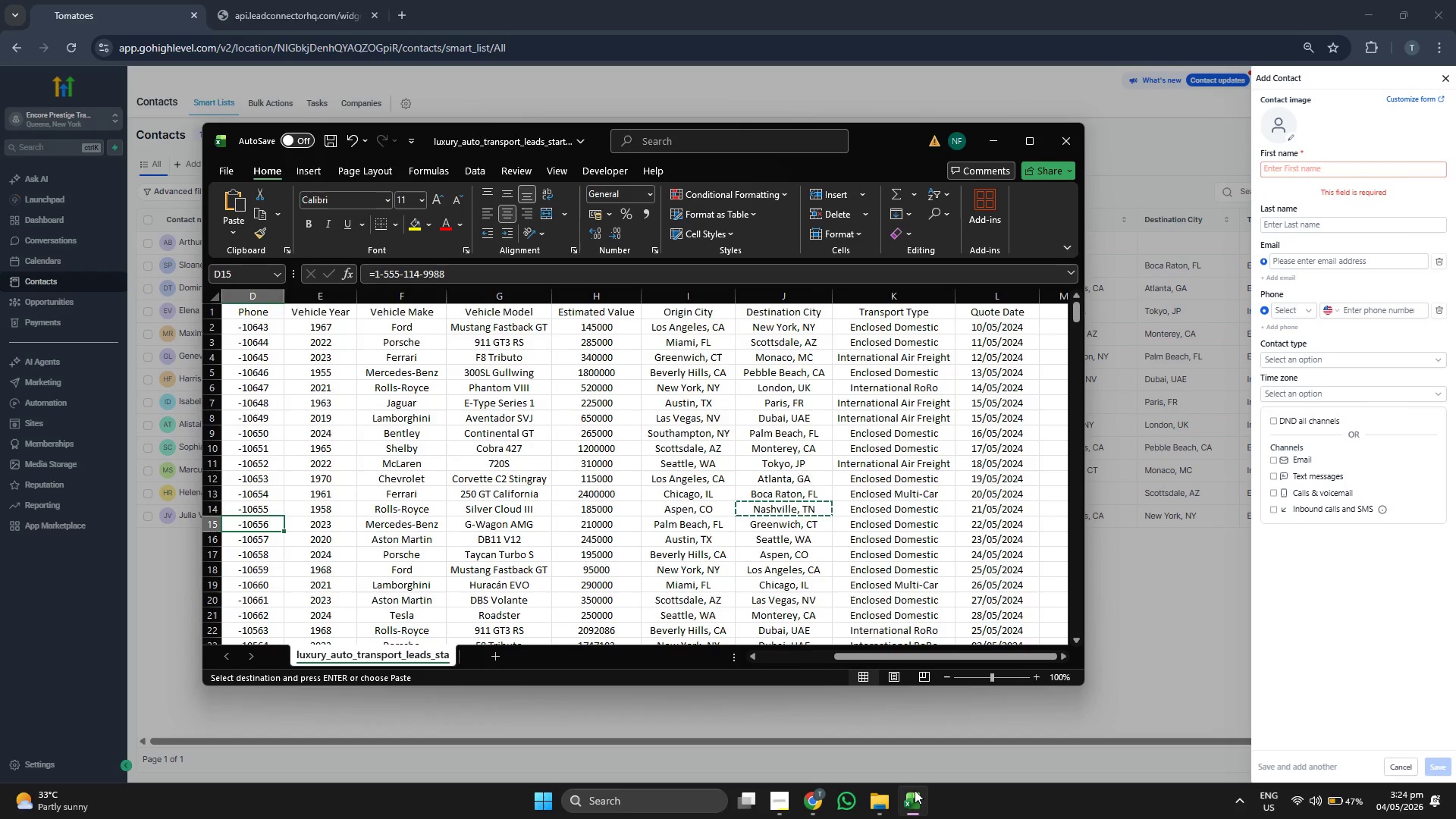 
key(ArrowLeft)
 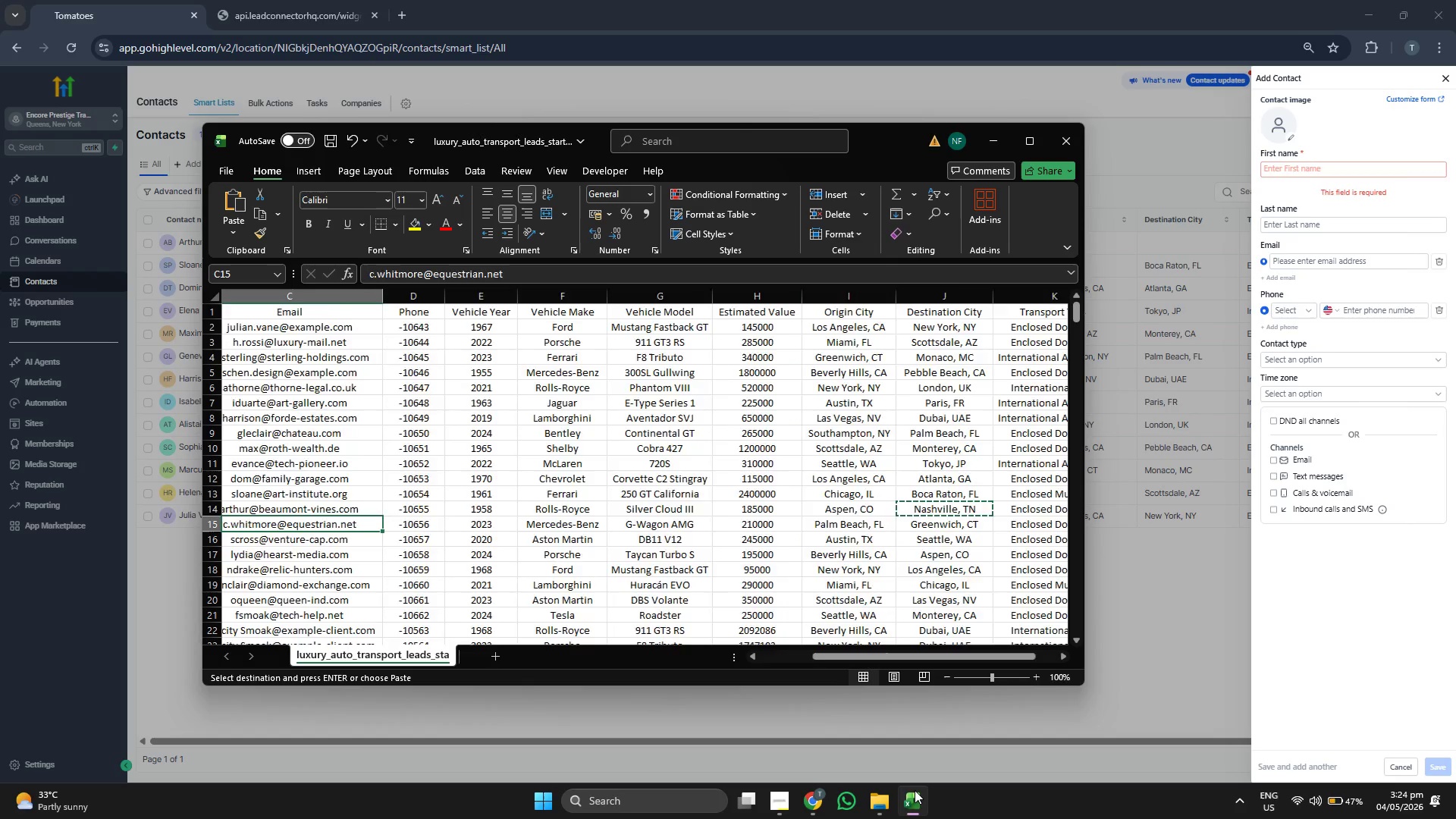 
key(ArrowLeft)
 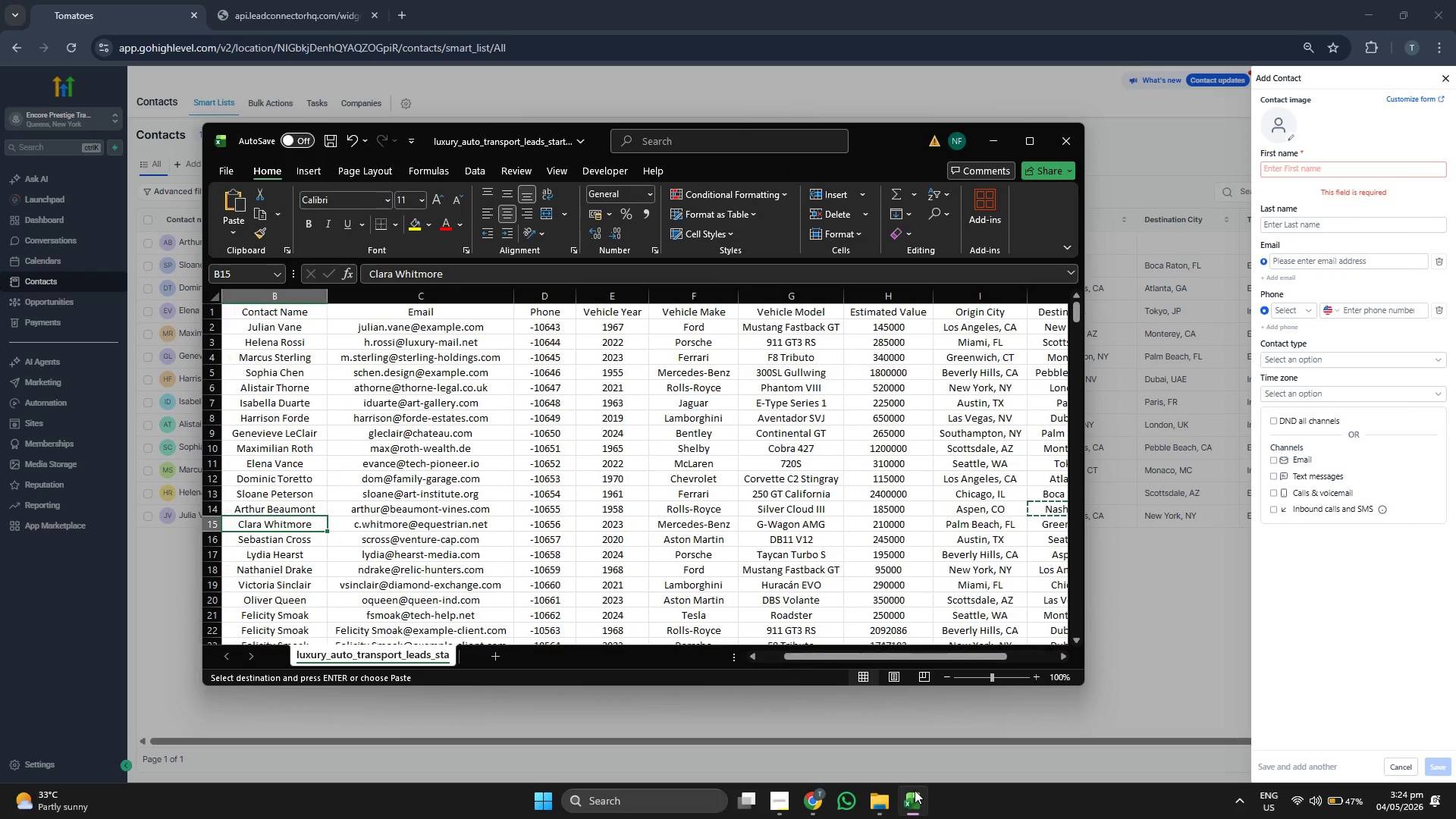 
key(ArrowRight)
 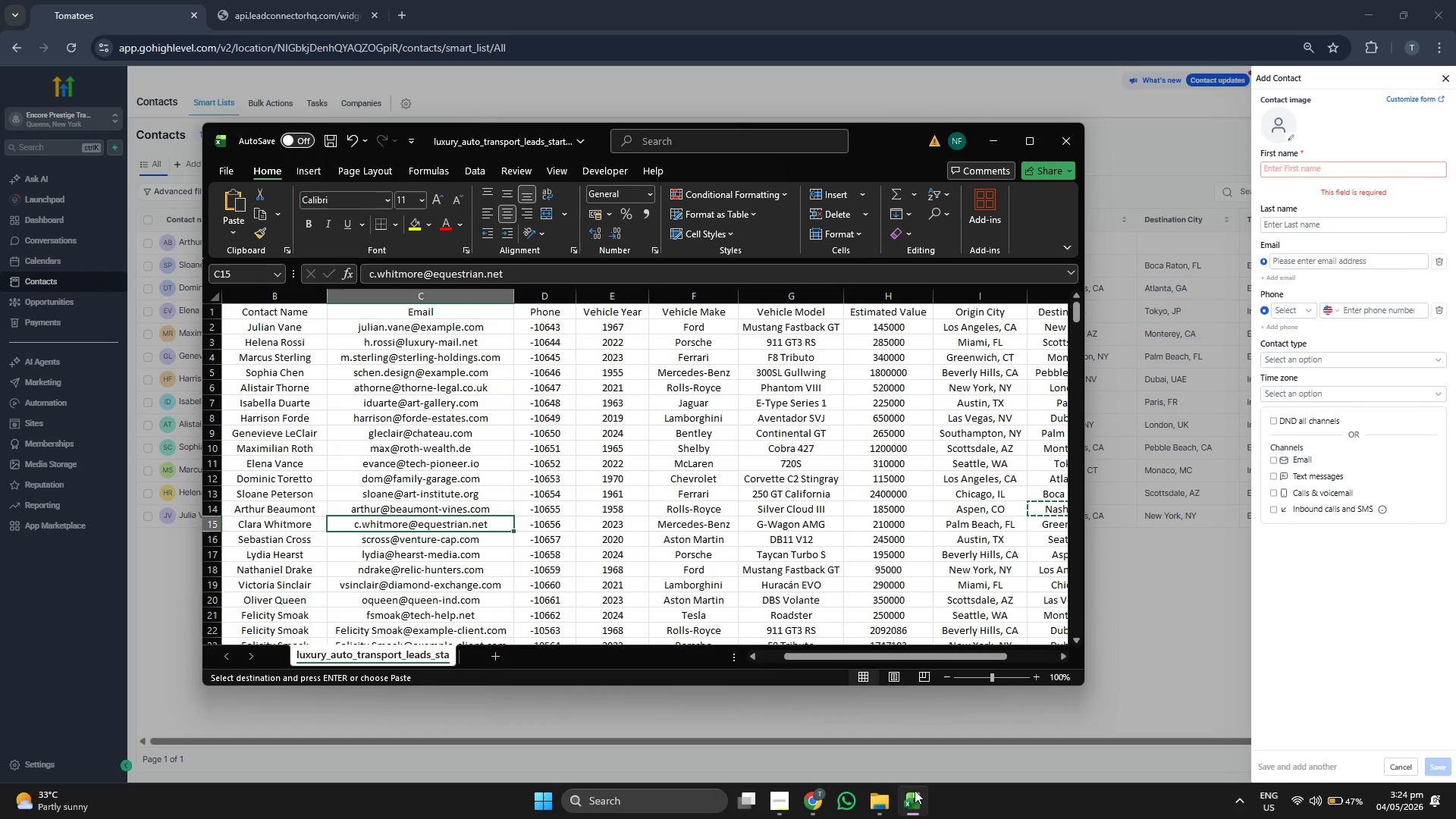 
key(Control+C)
 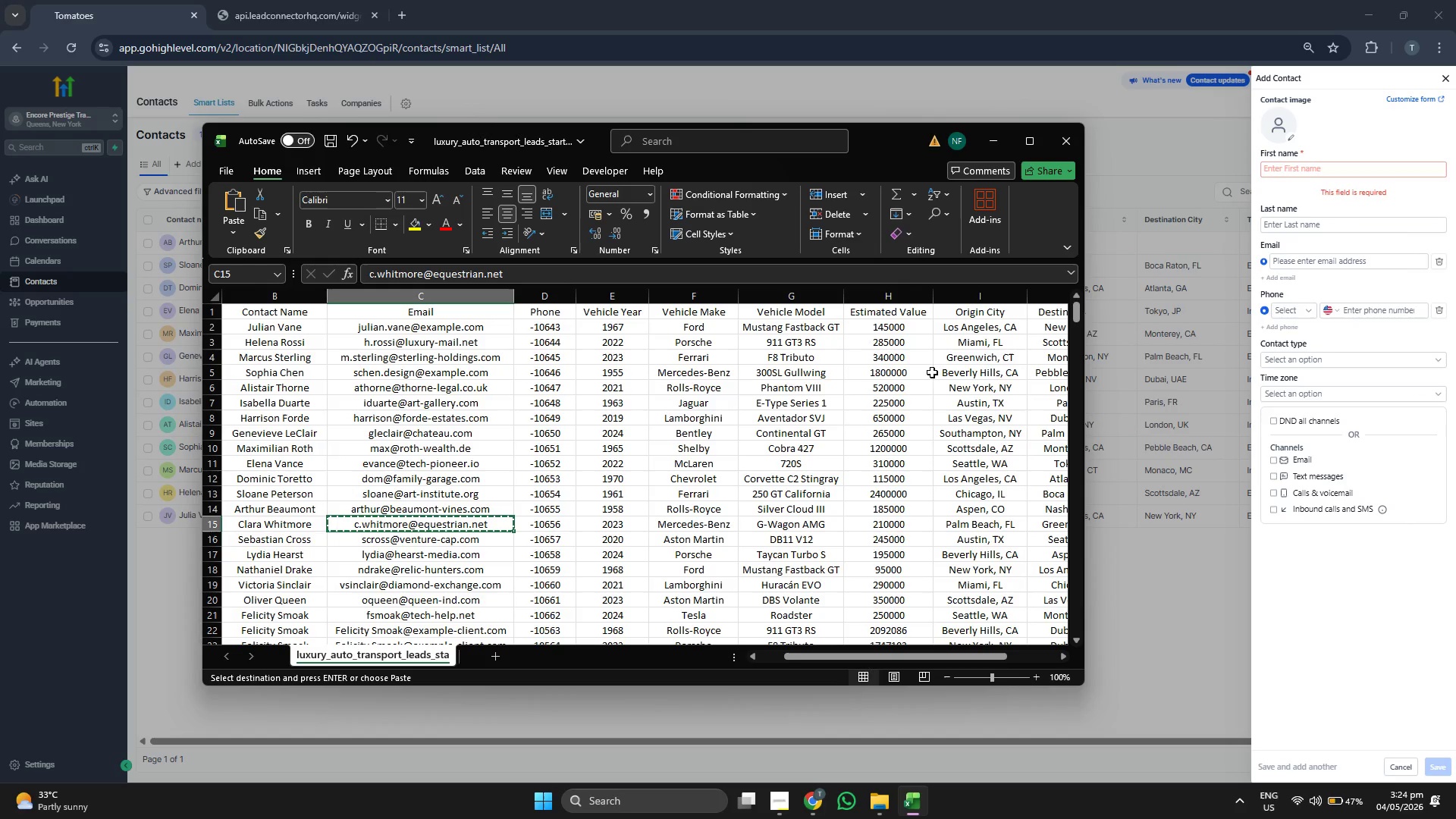 
left_click([1290, 258])
 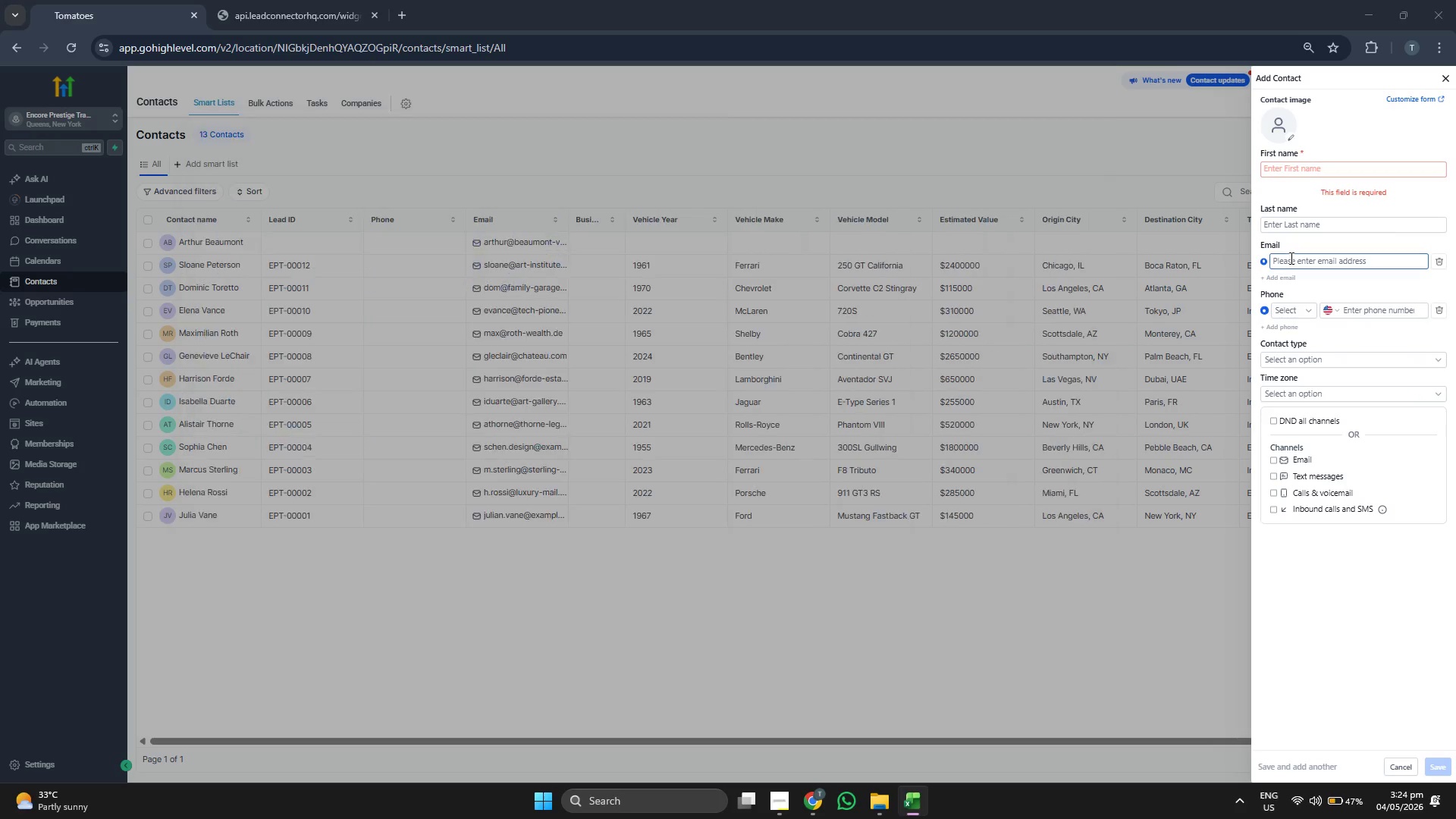 
key(Control+ControlLeft)
 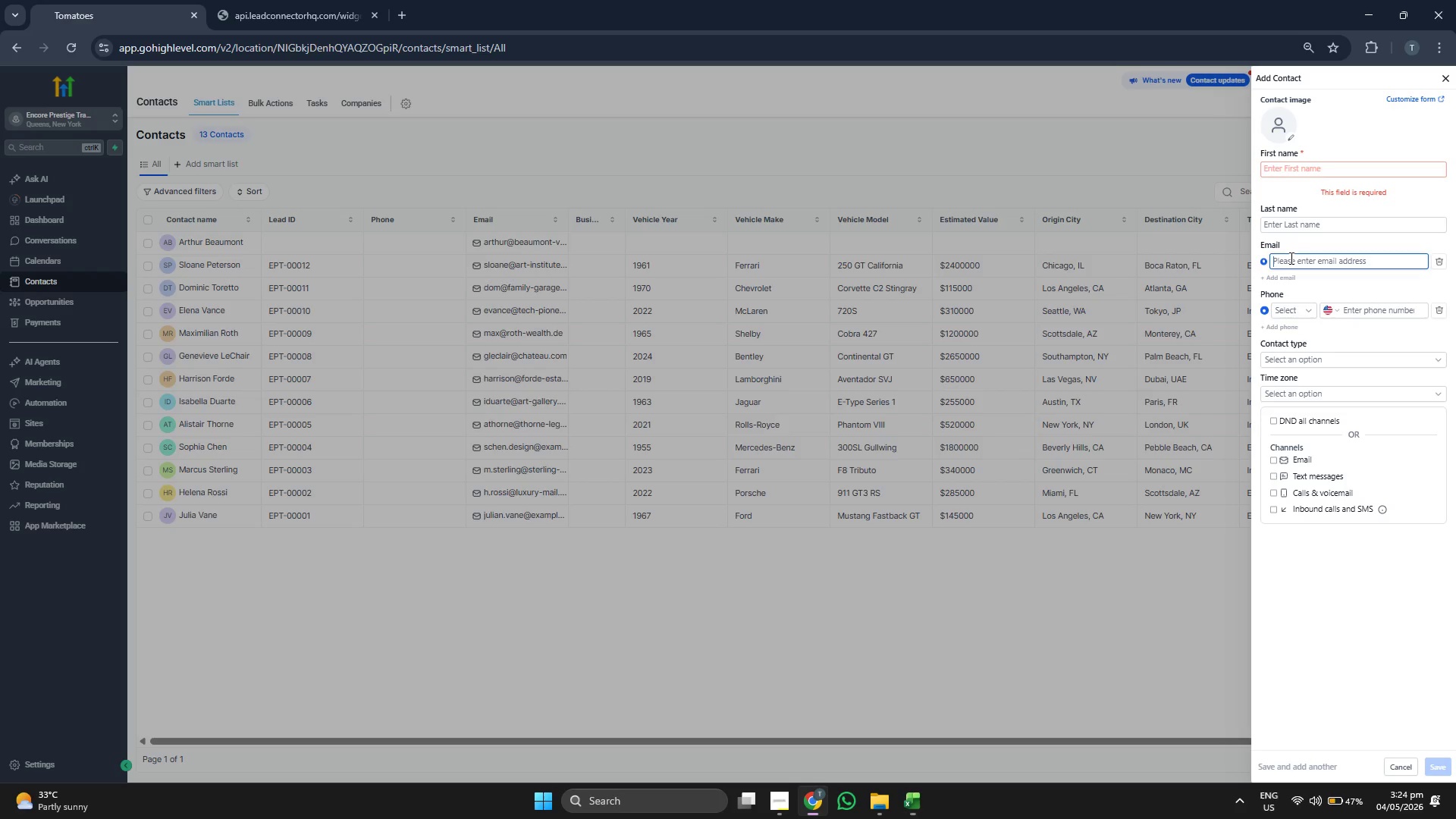 
key(Control+V)
 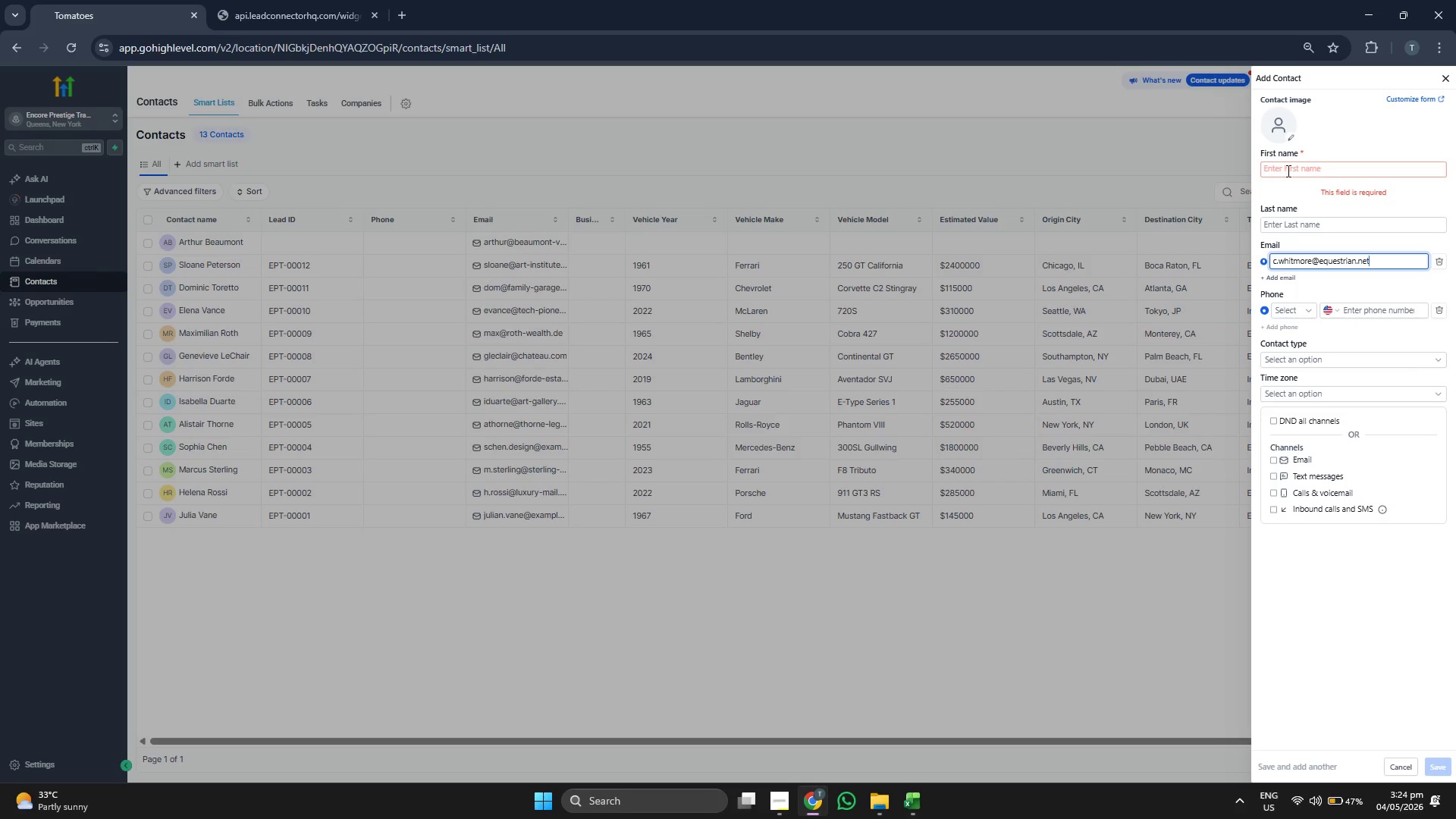 
left_click([1287, 168])
 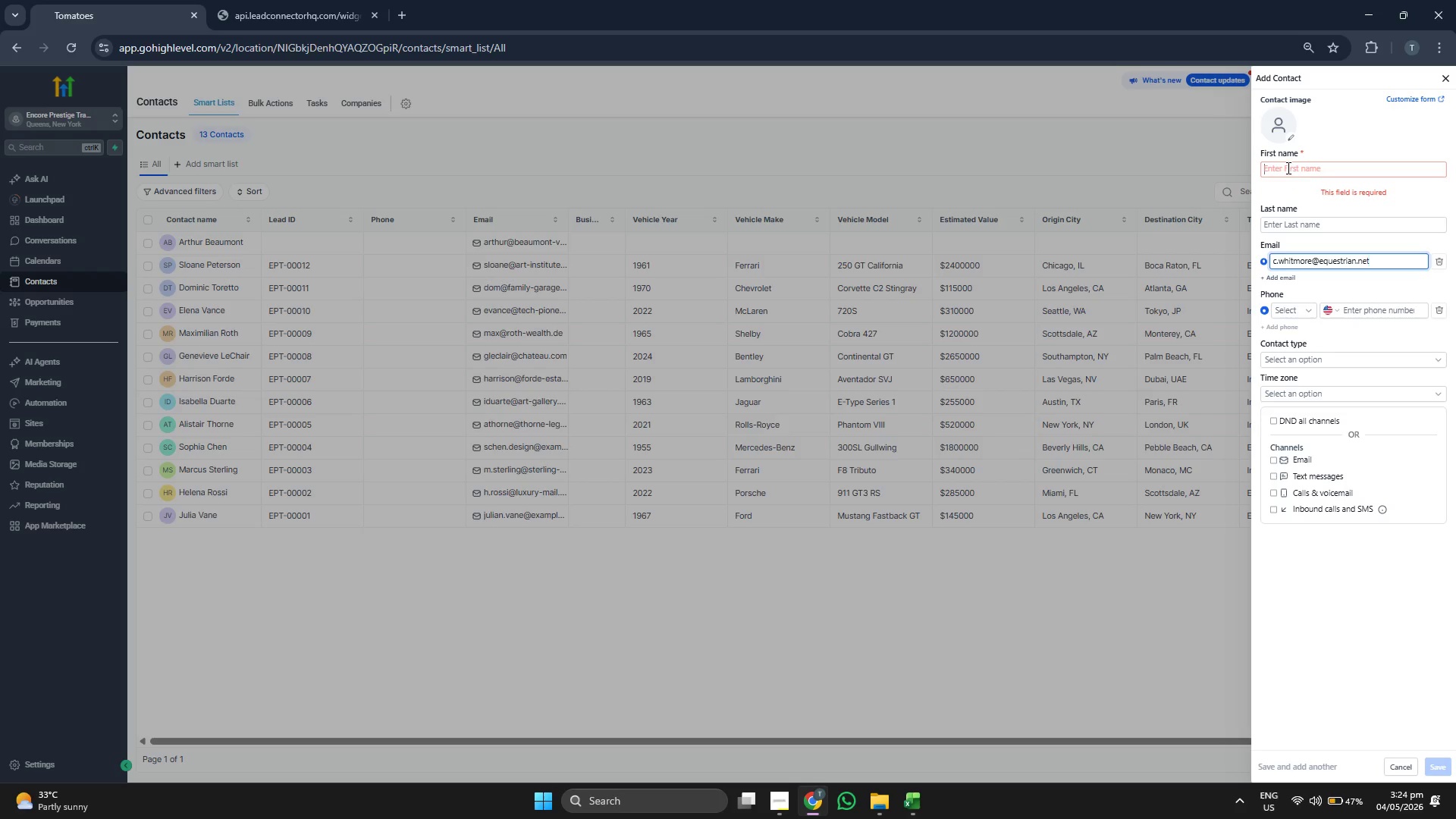 
type(Clara)
key(Tab)
type(WHITM)
key(Backspace)
key(Backspace)
key(Backspace)
key(Backspace)
type(hitmore)
 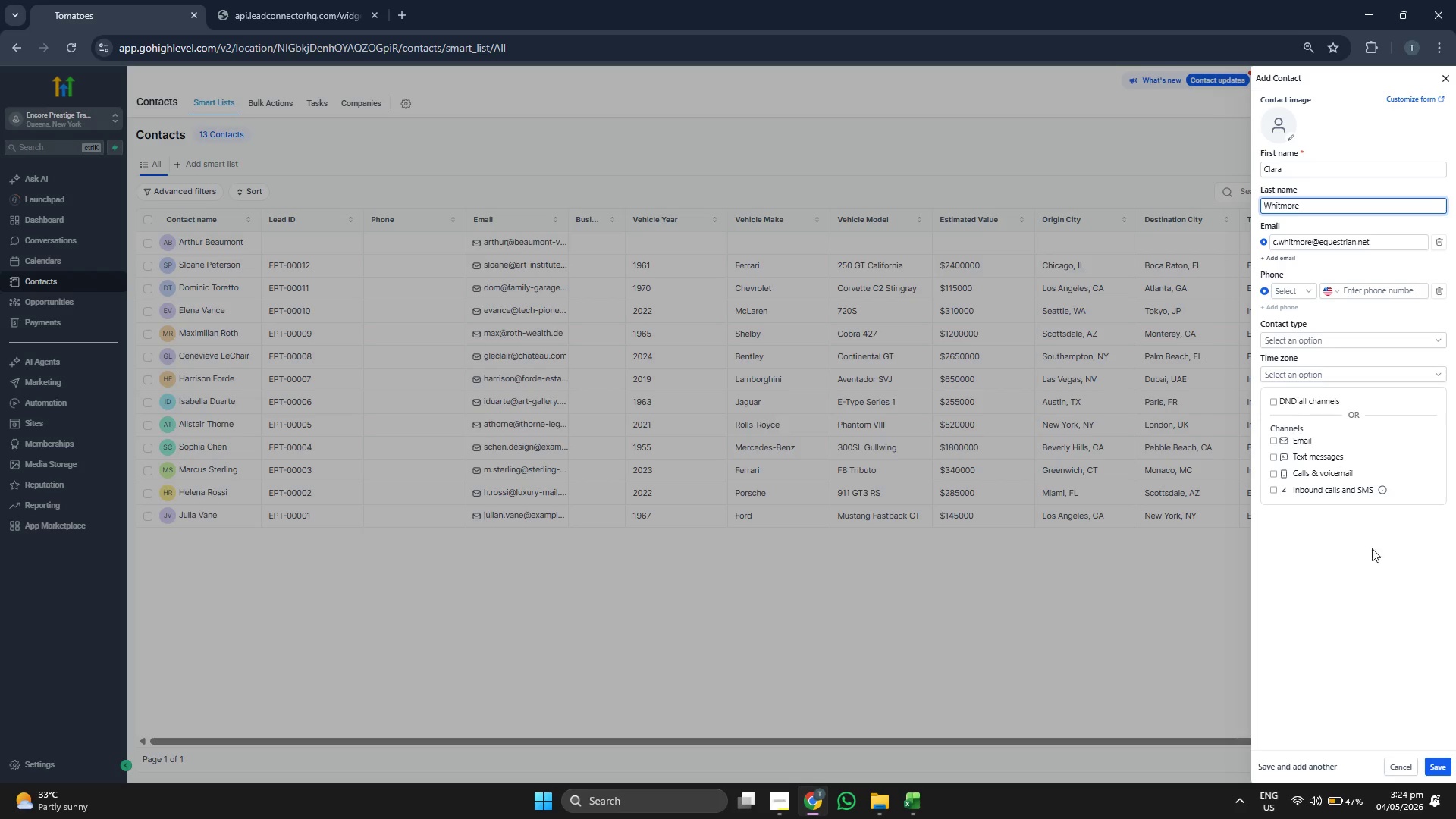 
left_click([1436, 762])
 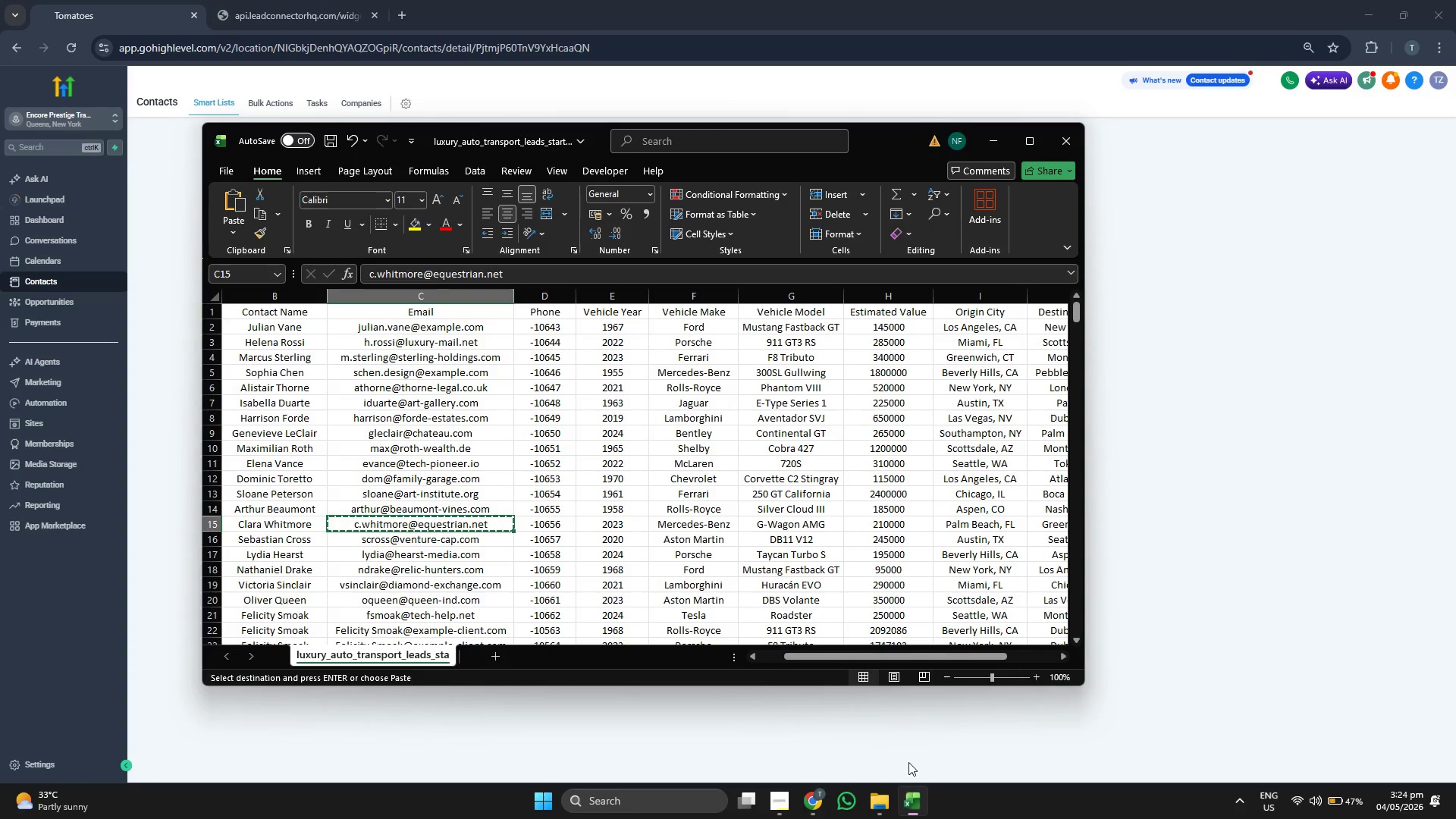 
key(ArrowLeft)
 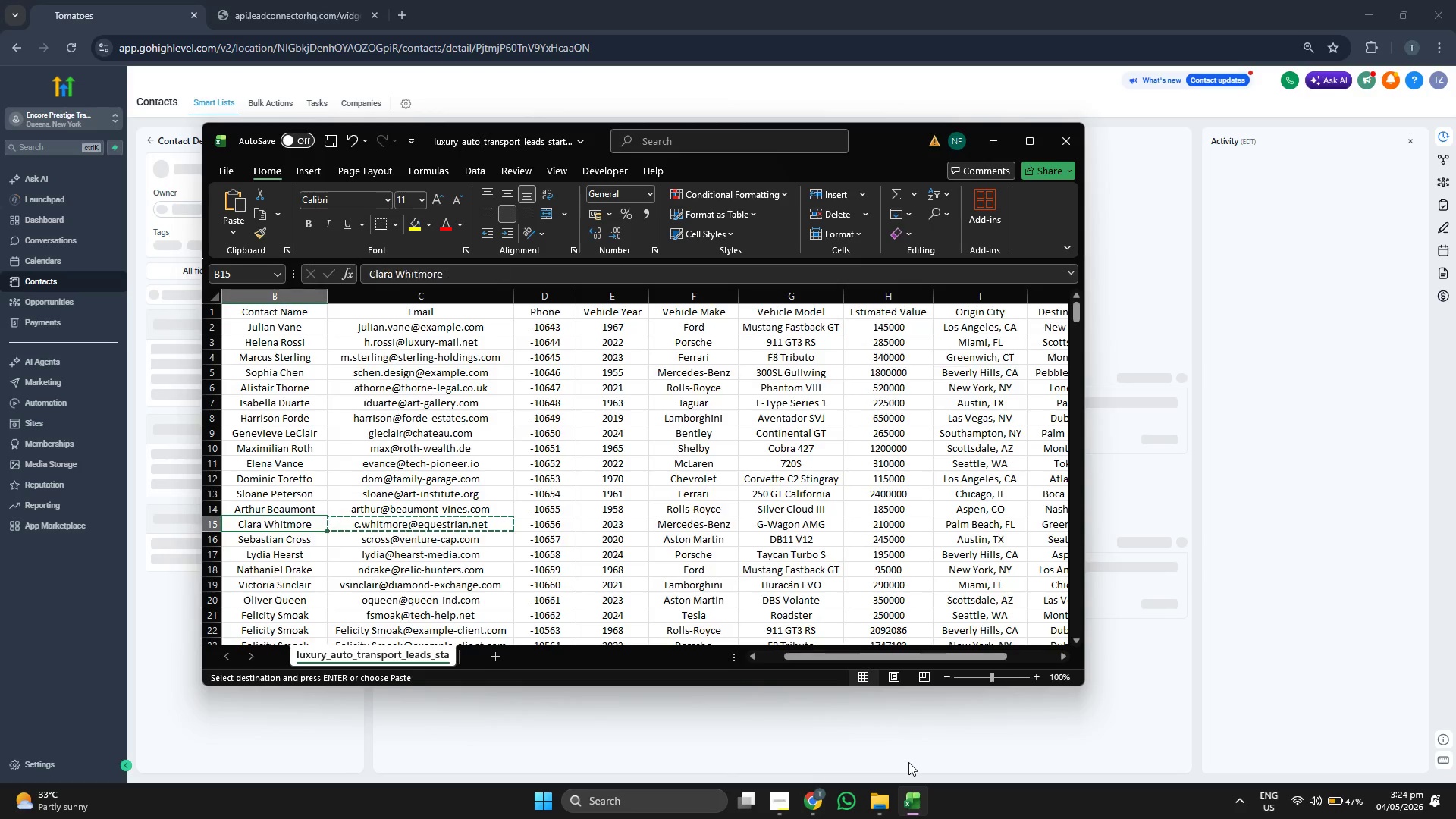 
key(ArrowLeft)
 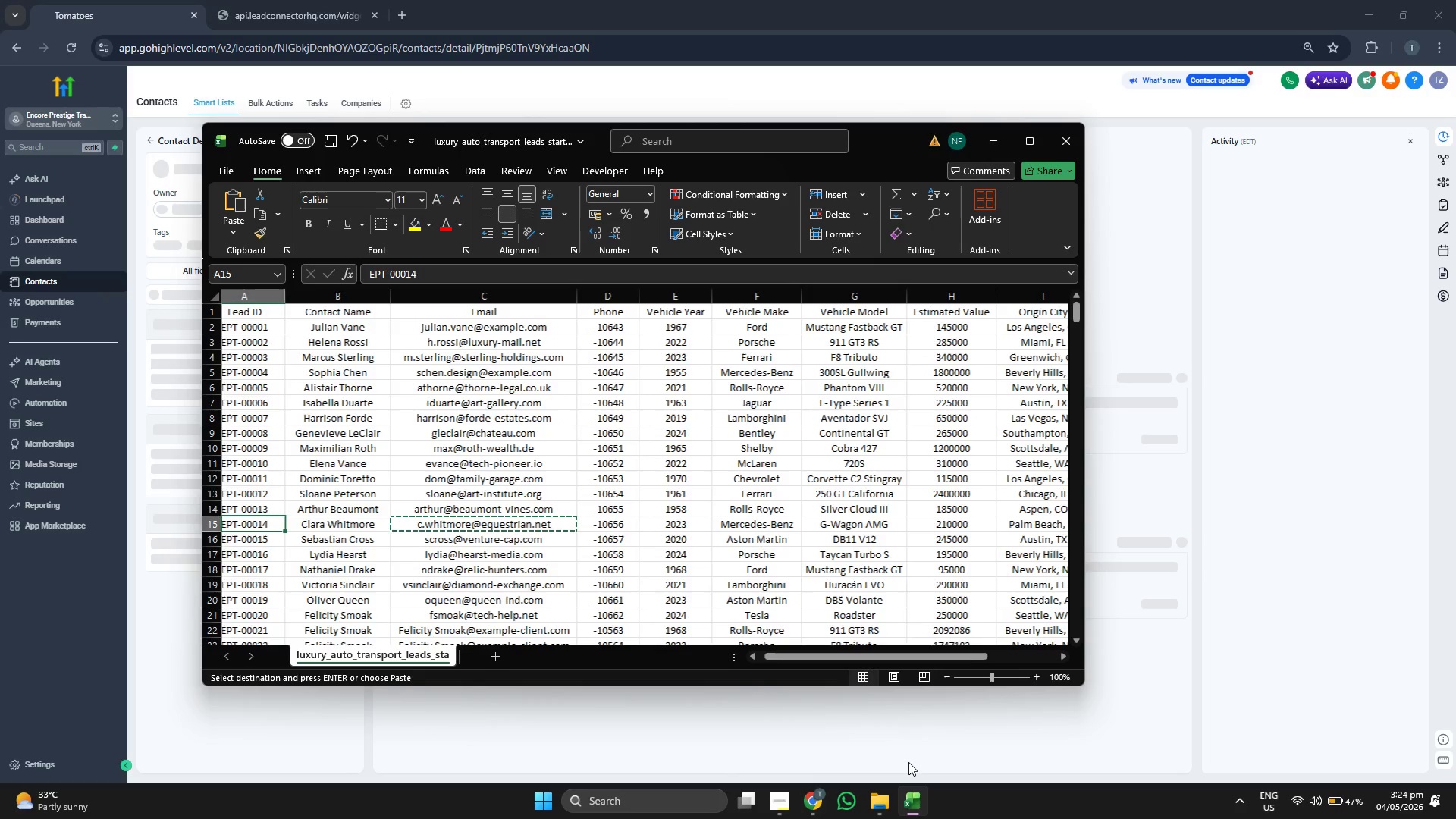 
key(ArrowLeft)
 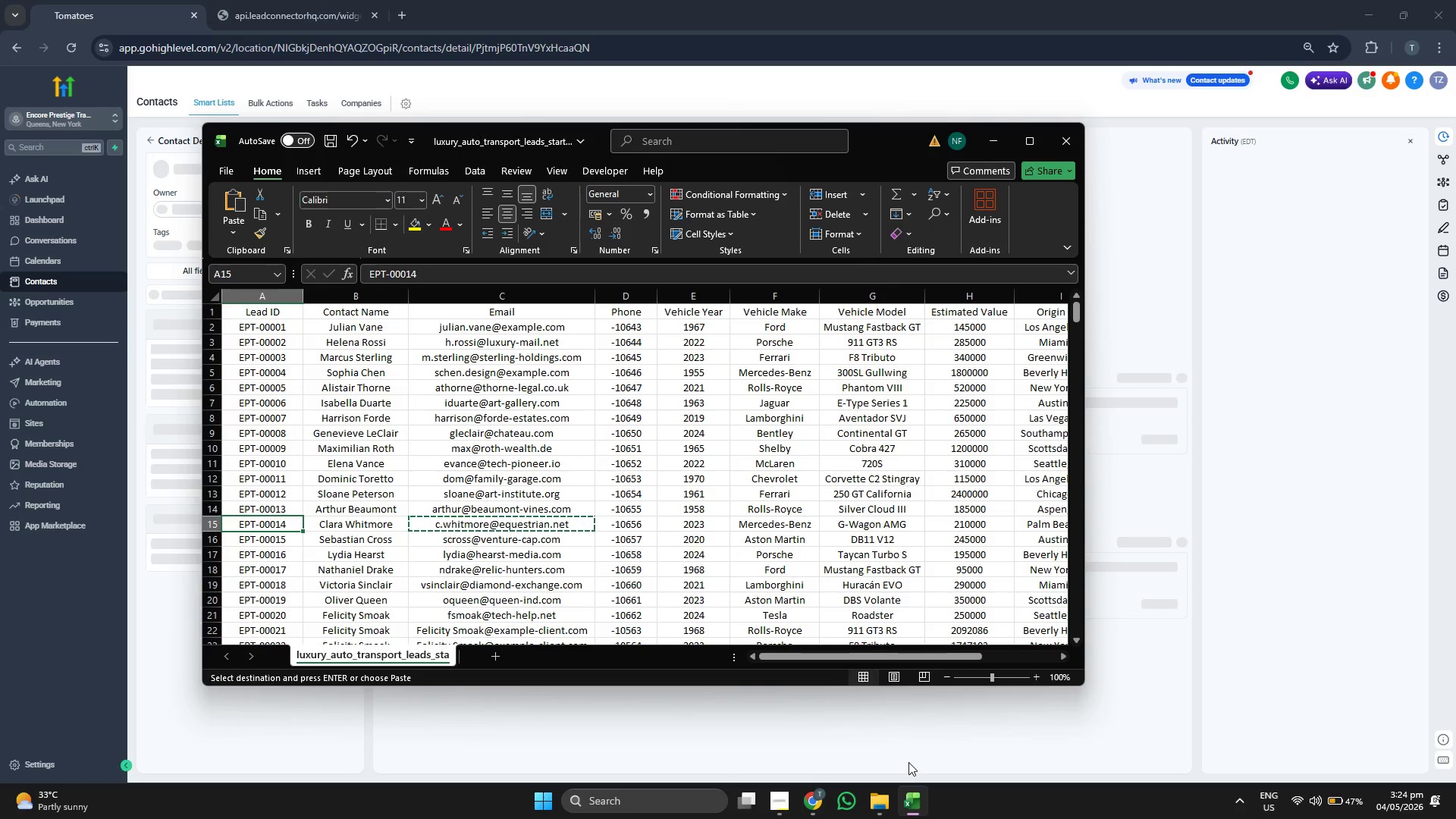 
key(Control+ControlLeft)
 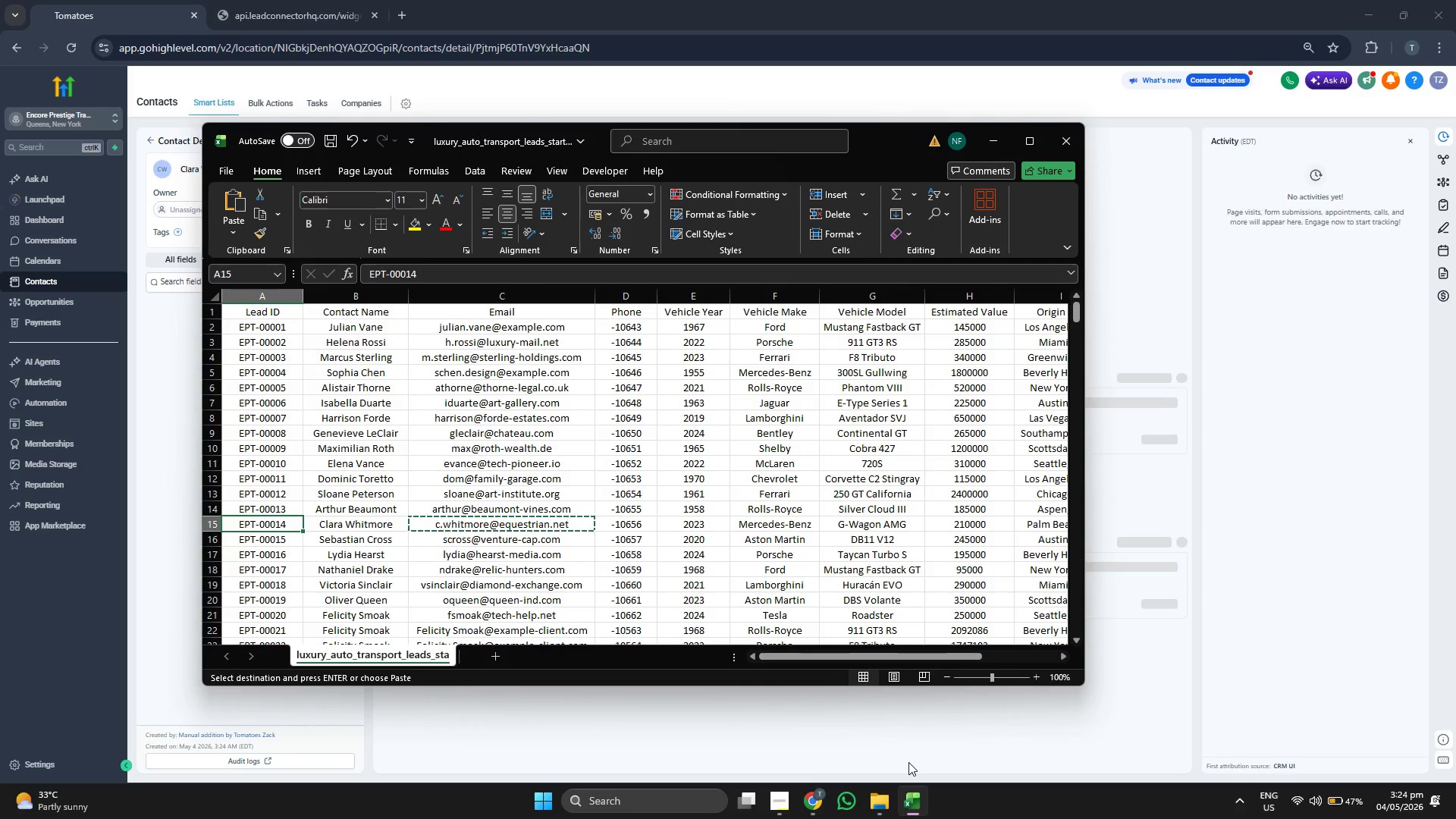 
key(Control+C)
 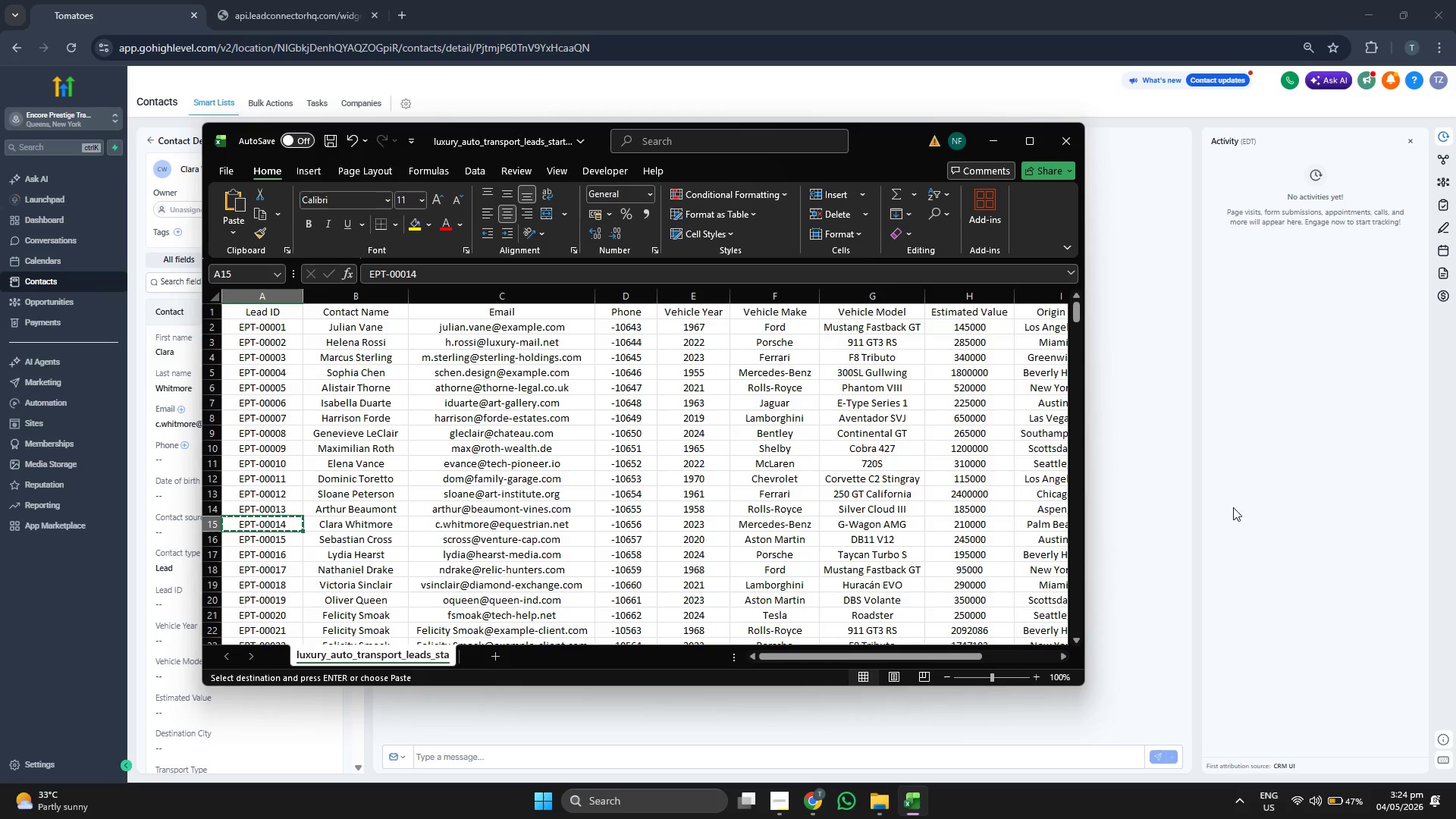 
left_click([1348, 479])
 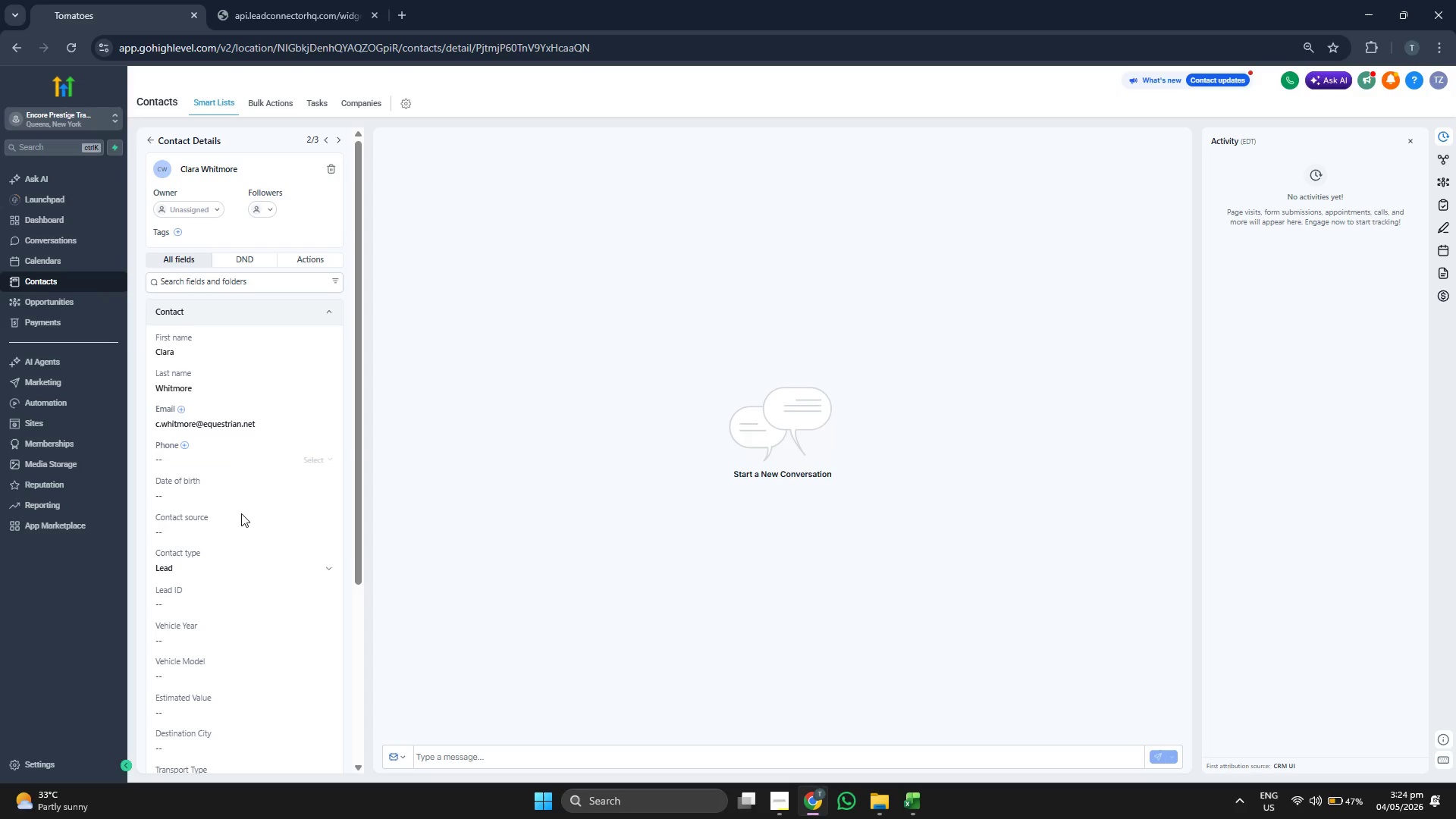 
scroll: coordinate [233, 554], scroll_direction: down, amount: 1.0
 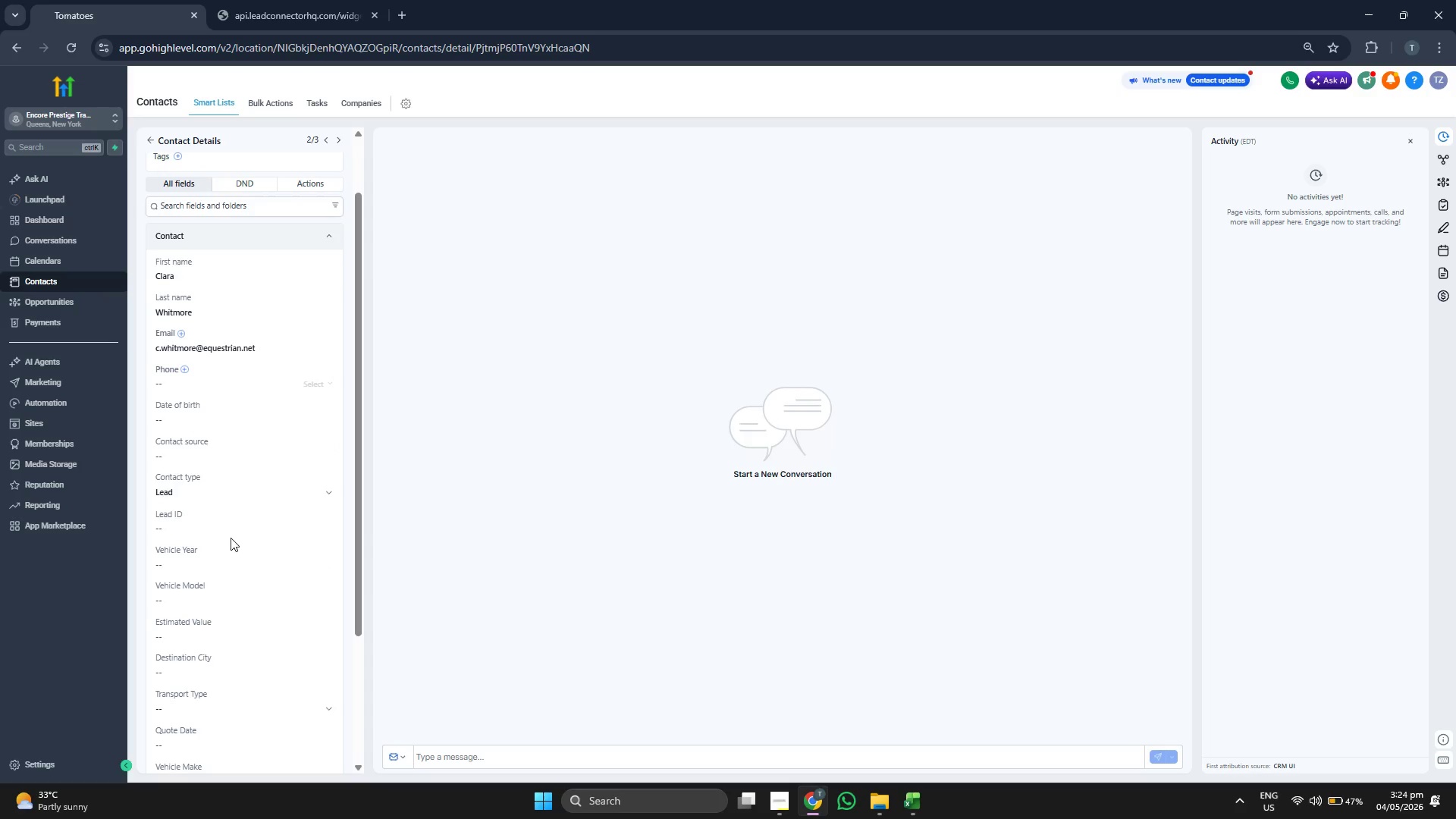 
left_click([244, 526])
 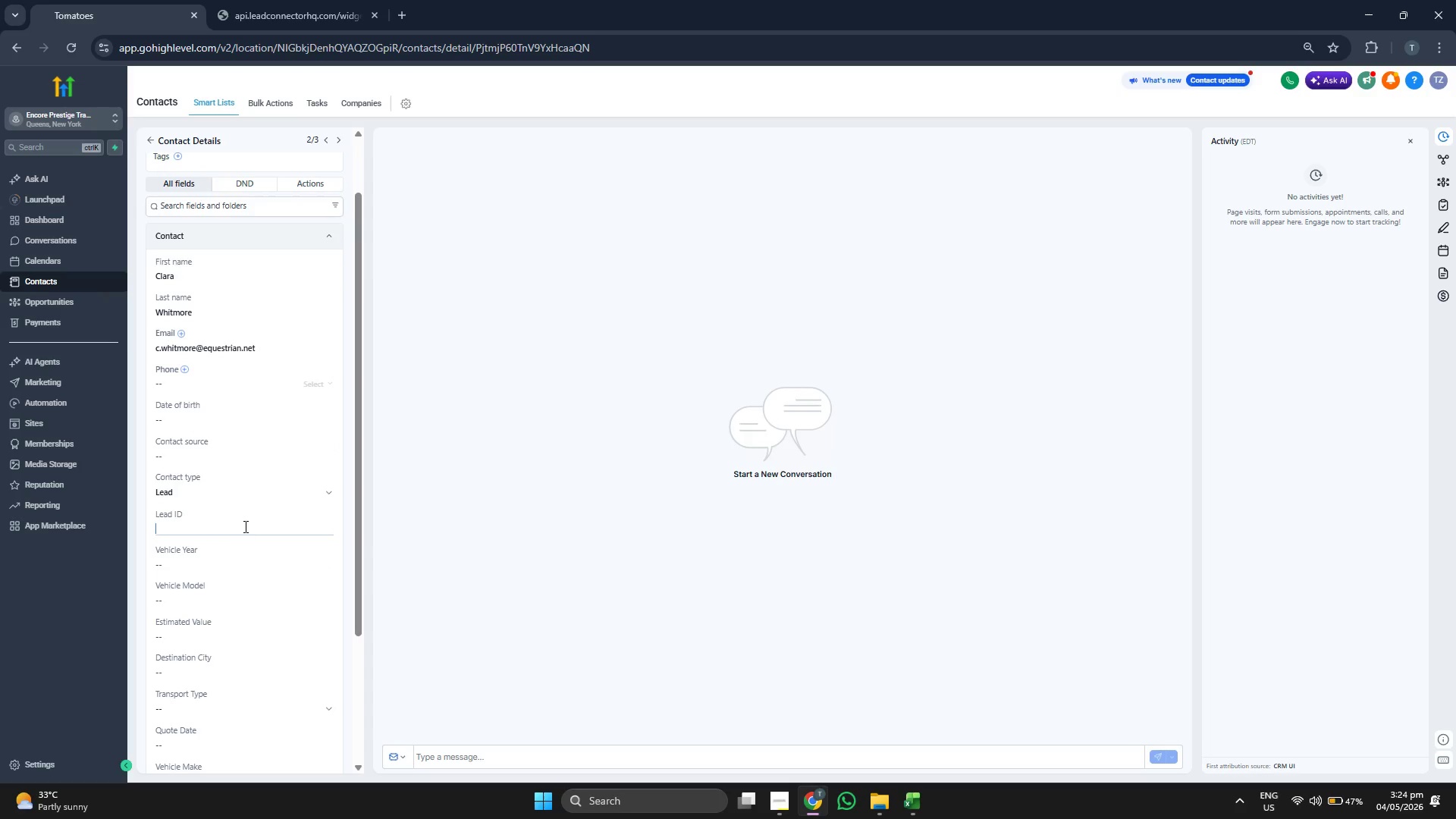 
key(Control+V)
 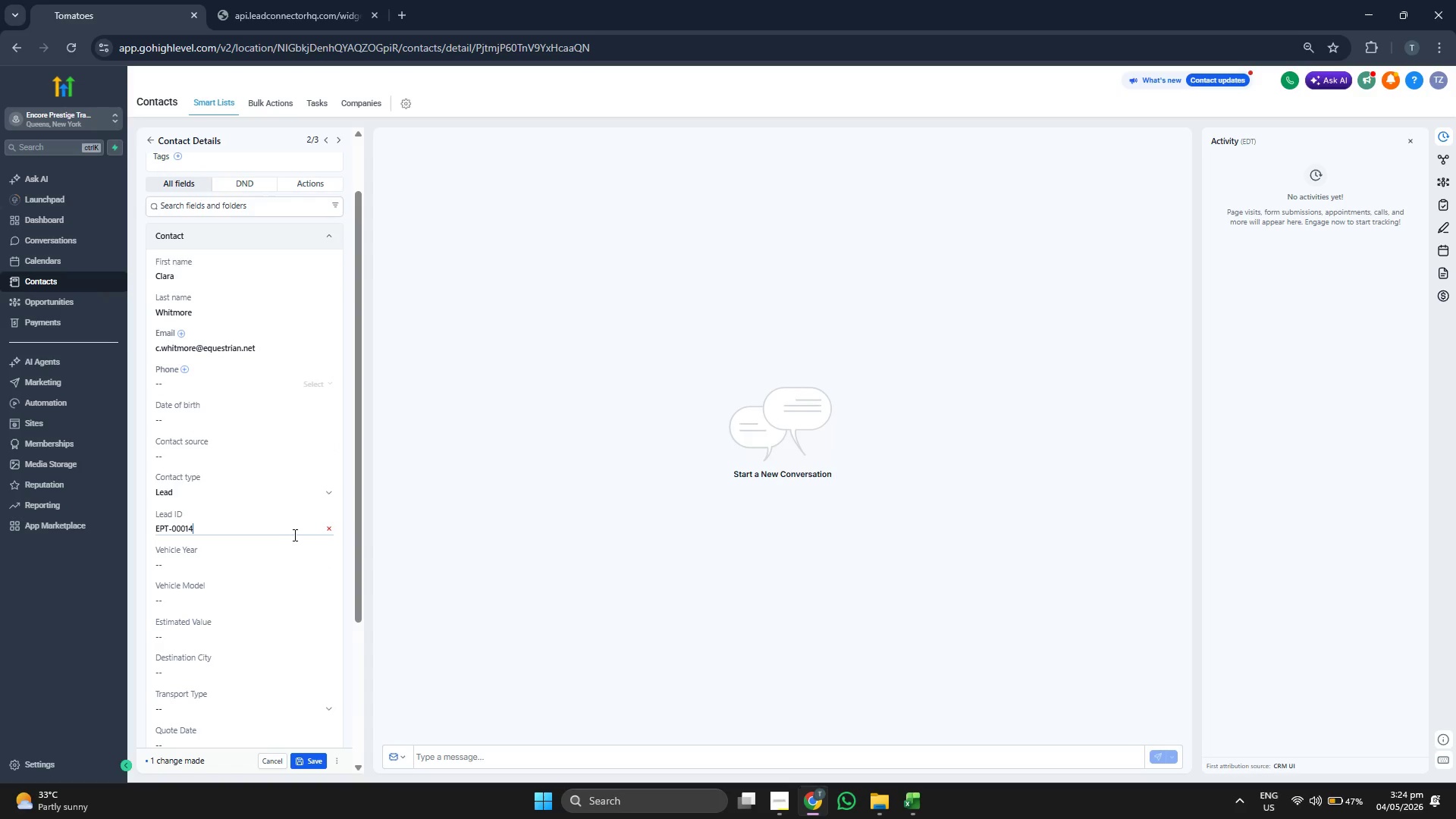 
scroll: coordinate [291, 535], scroll_direction: down, amount: 2.0
 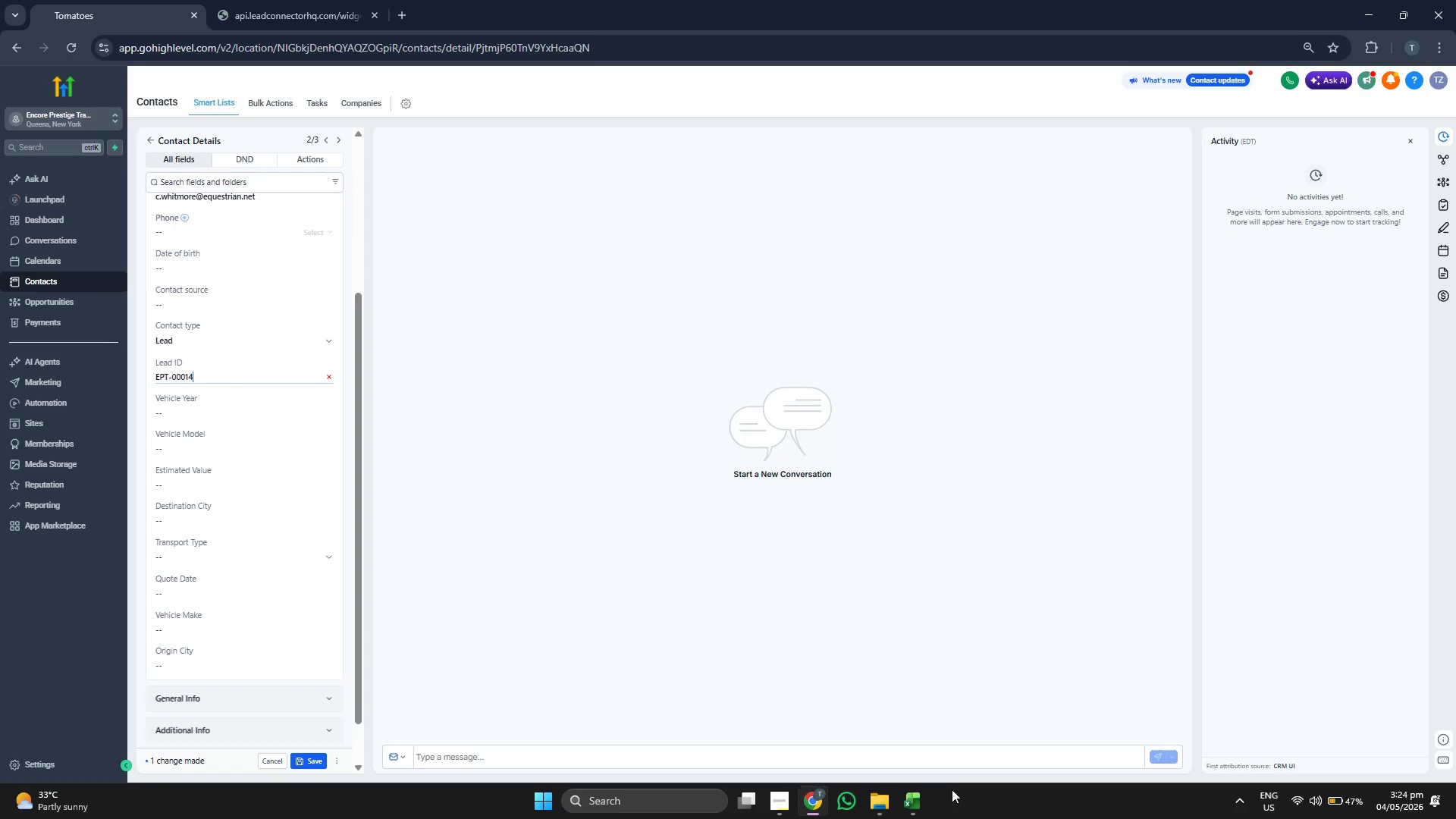 
left_click([918, 802])
 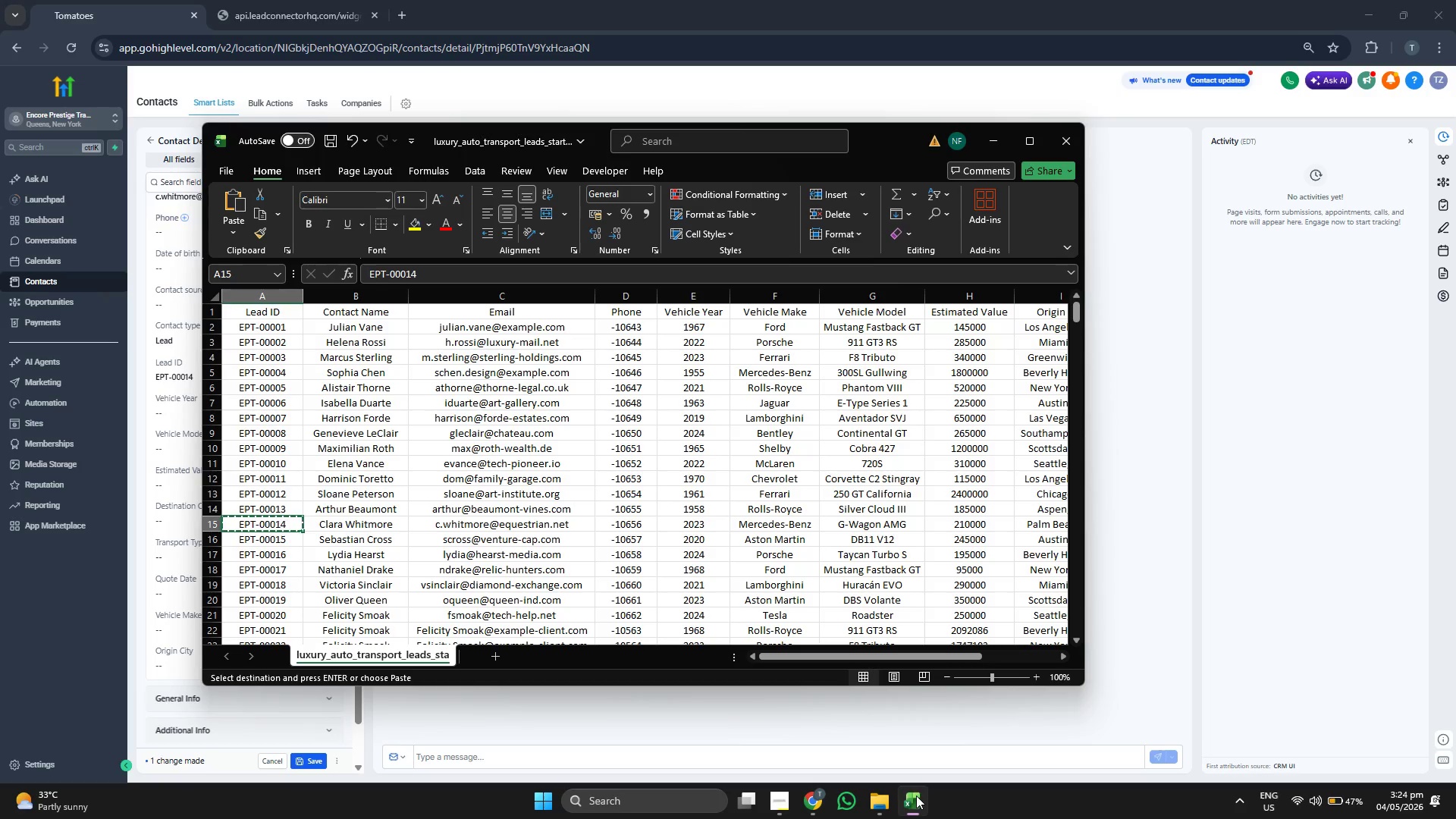 
key(ArrowRight)
 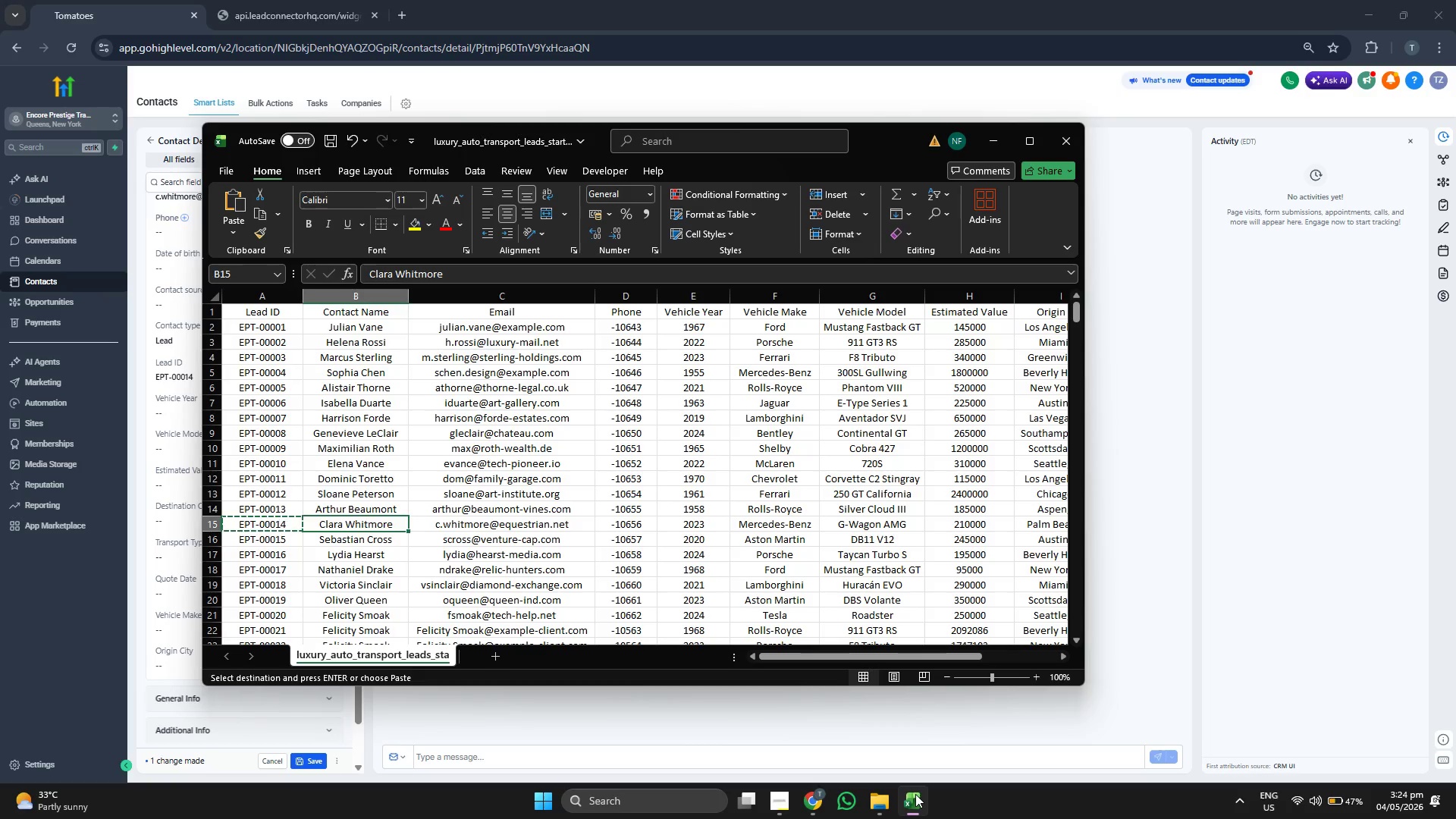 
key(ArrowRight)
 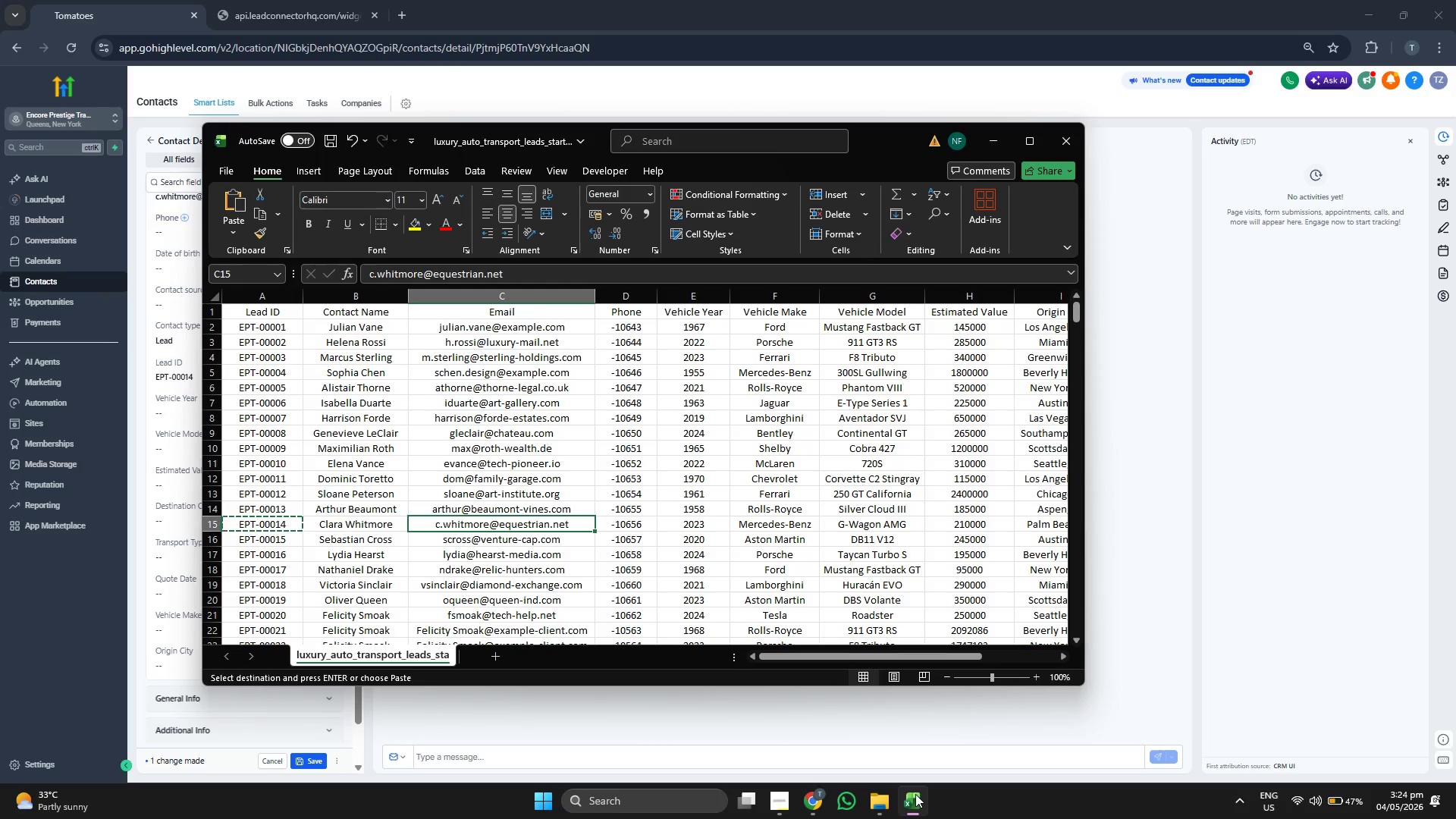 
key(ArrowRight)
 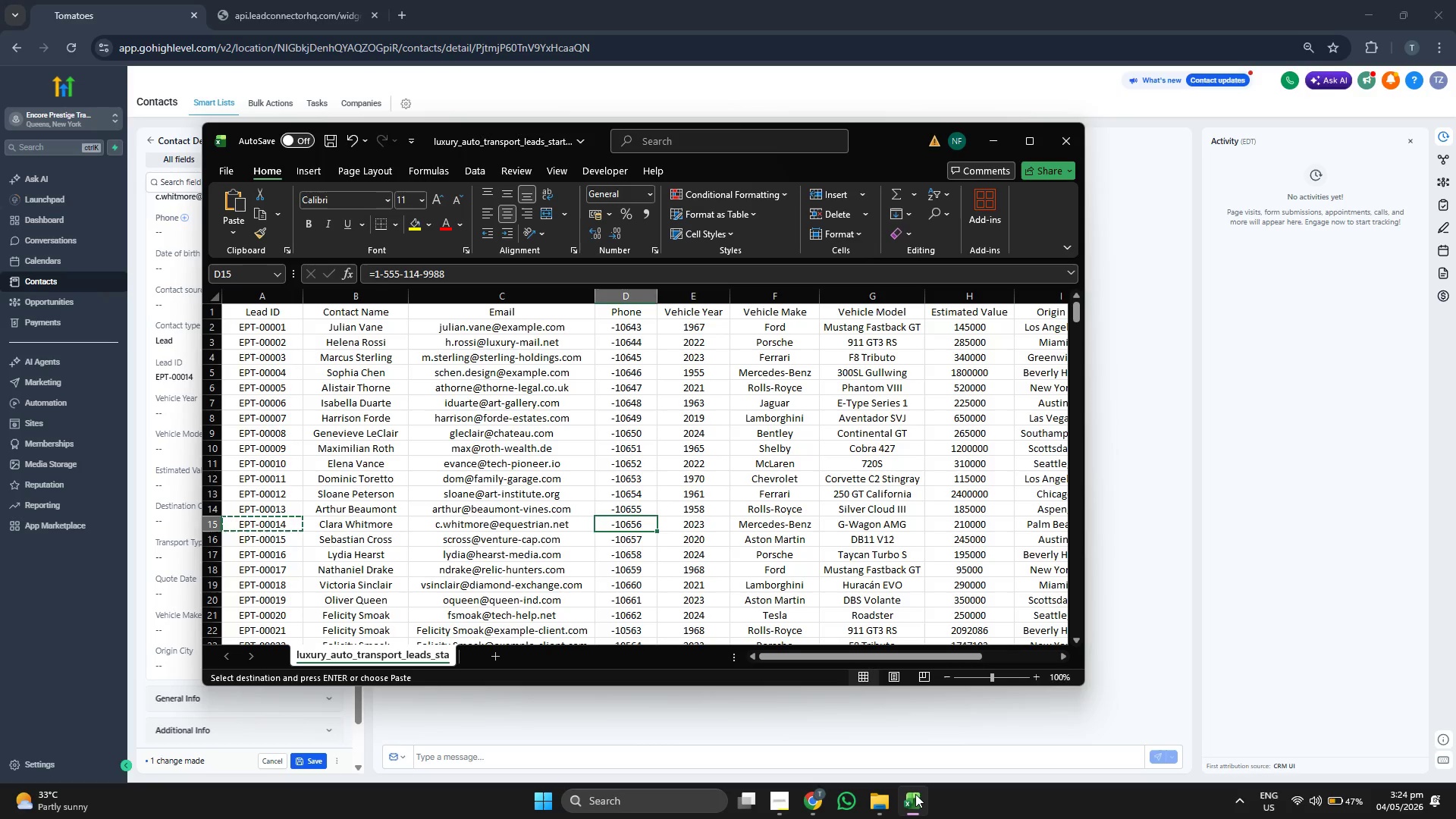 
key(ArrowRight)
 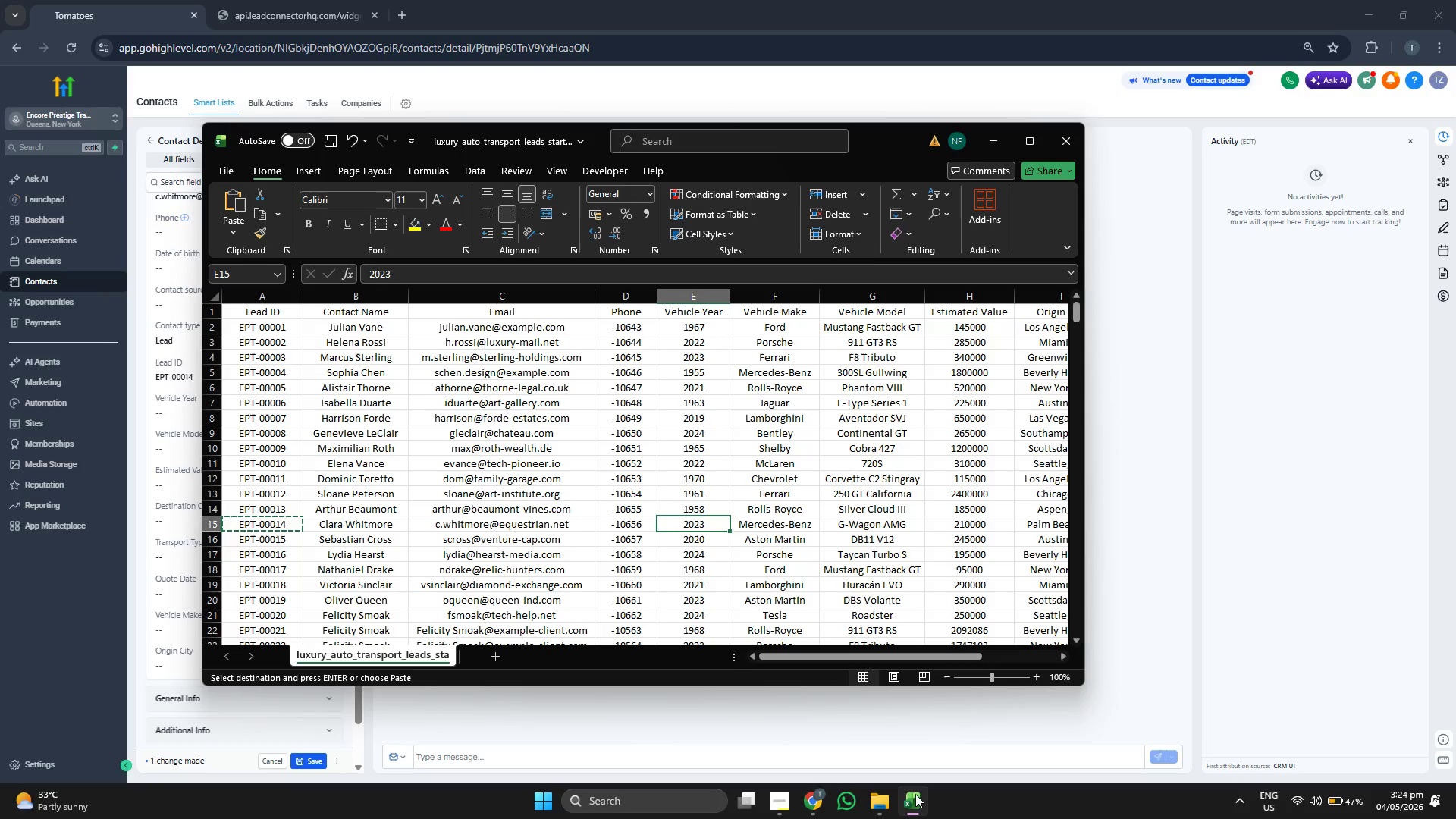 
key(Control+C)
 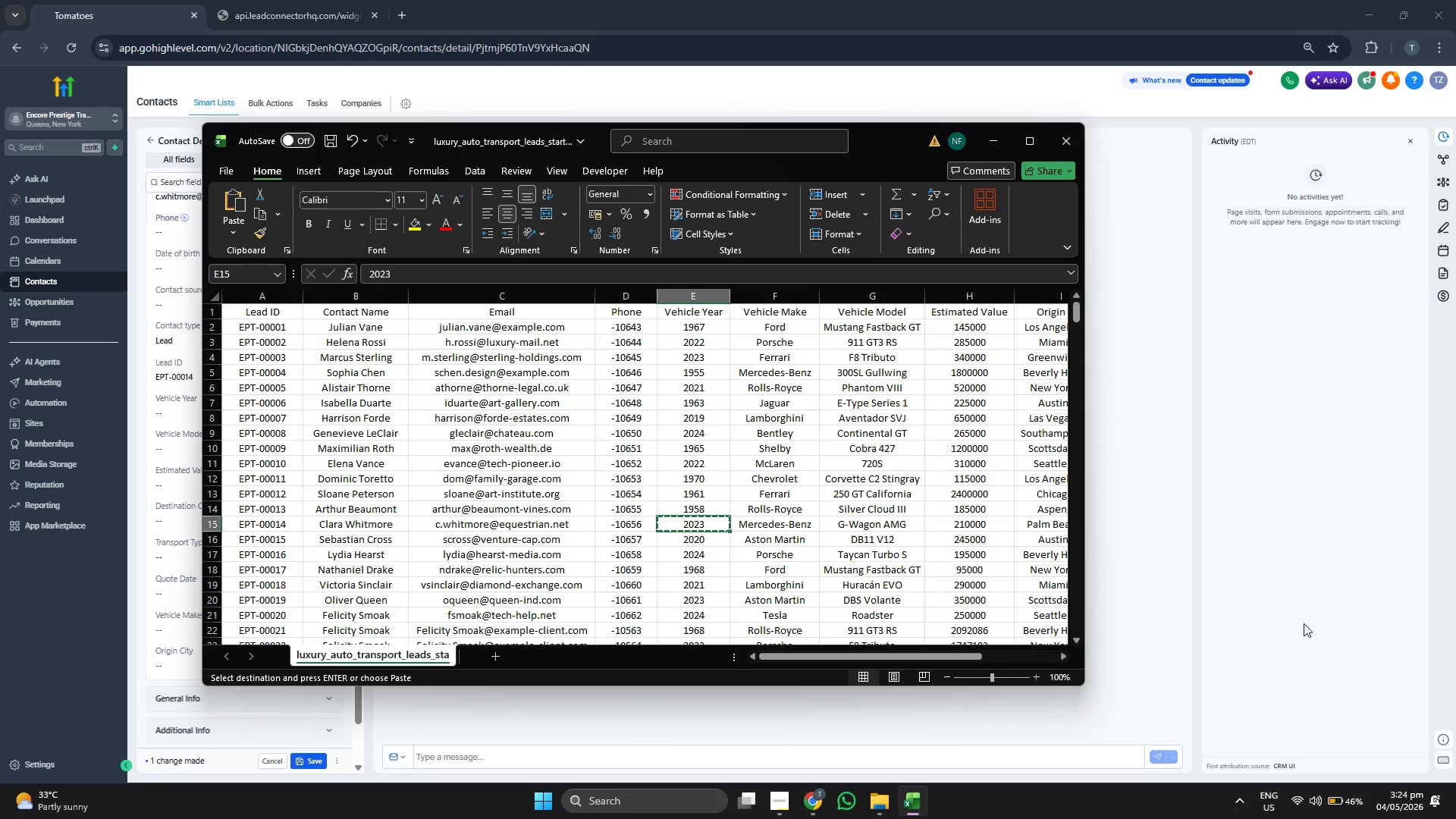 
left_click([1318, 616])
 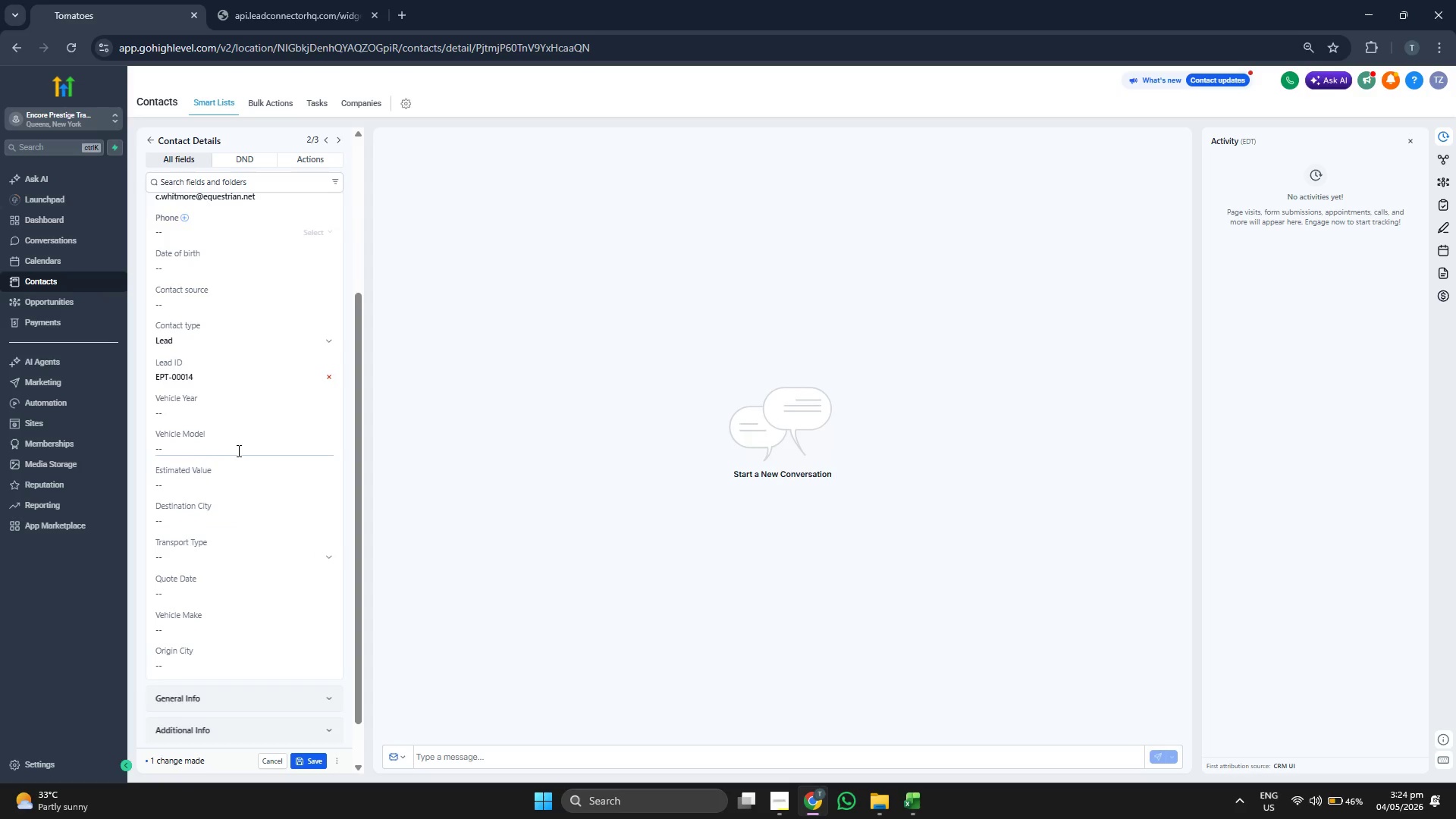 
left_click([240, 445])
 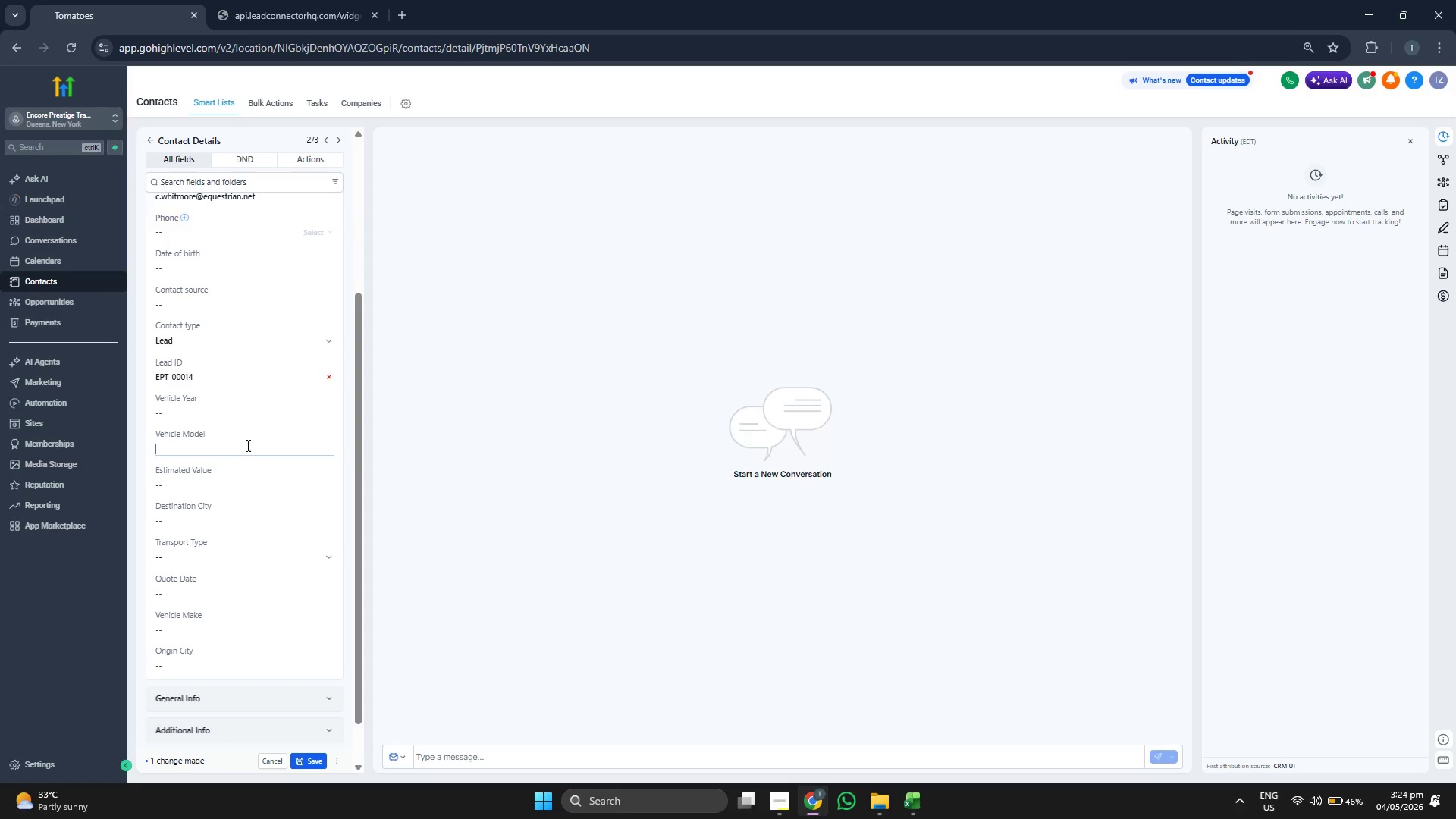 
key(Control+ControlLeft)
 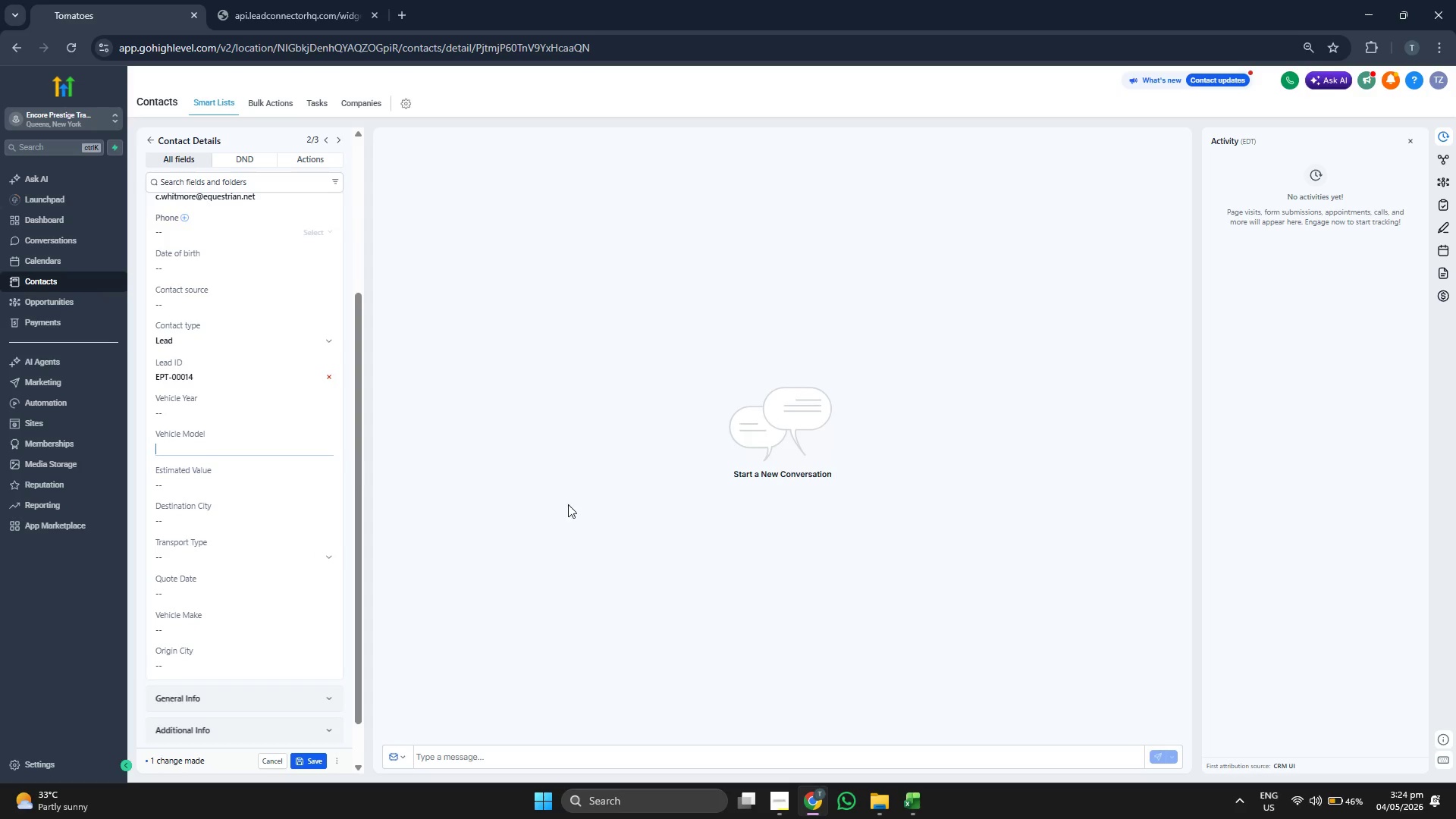 
key(Control+V)
 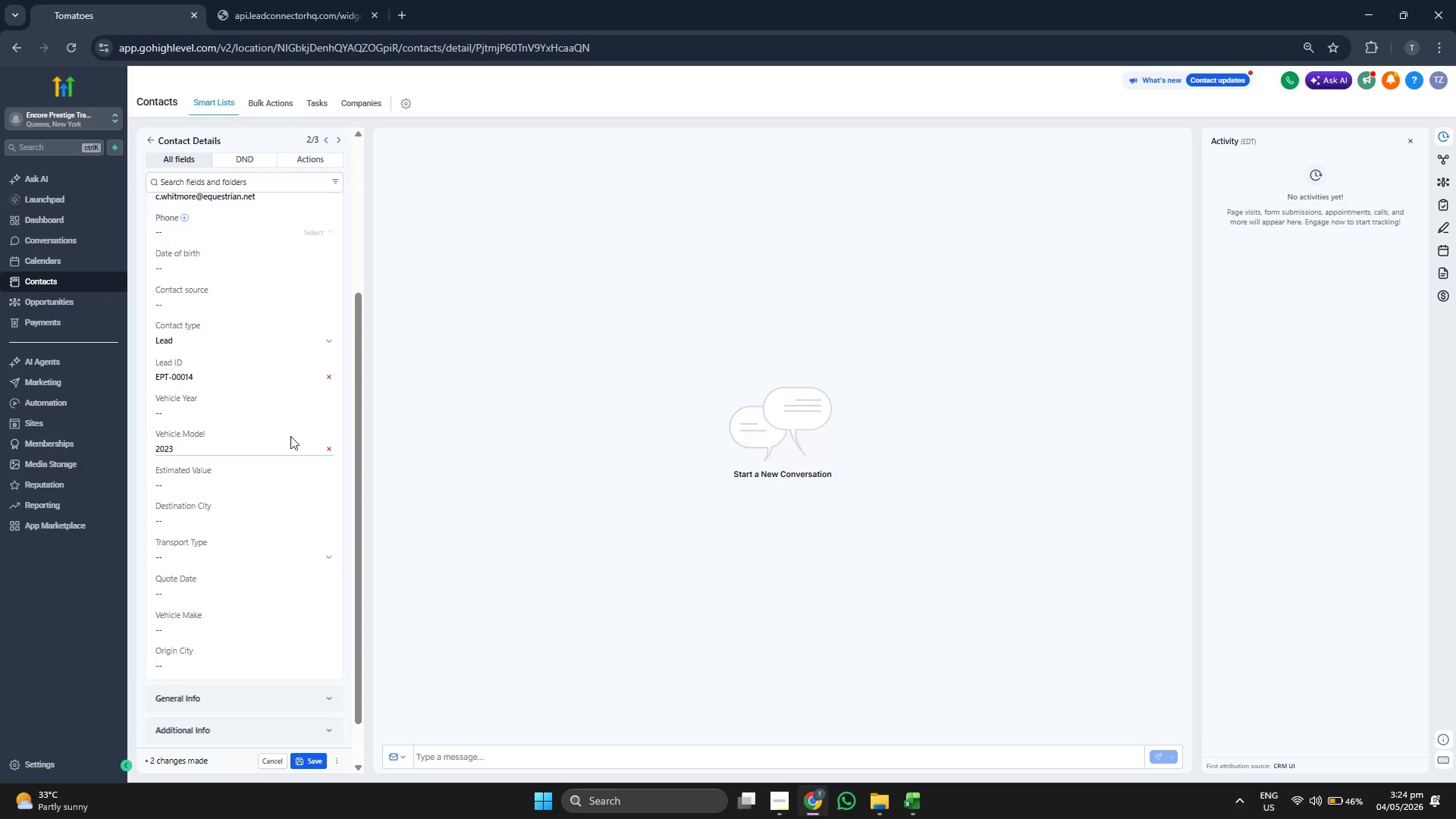 
key(Control+ControlLeft)
 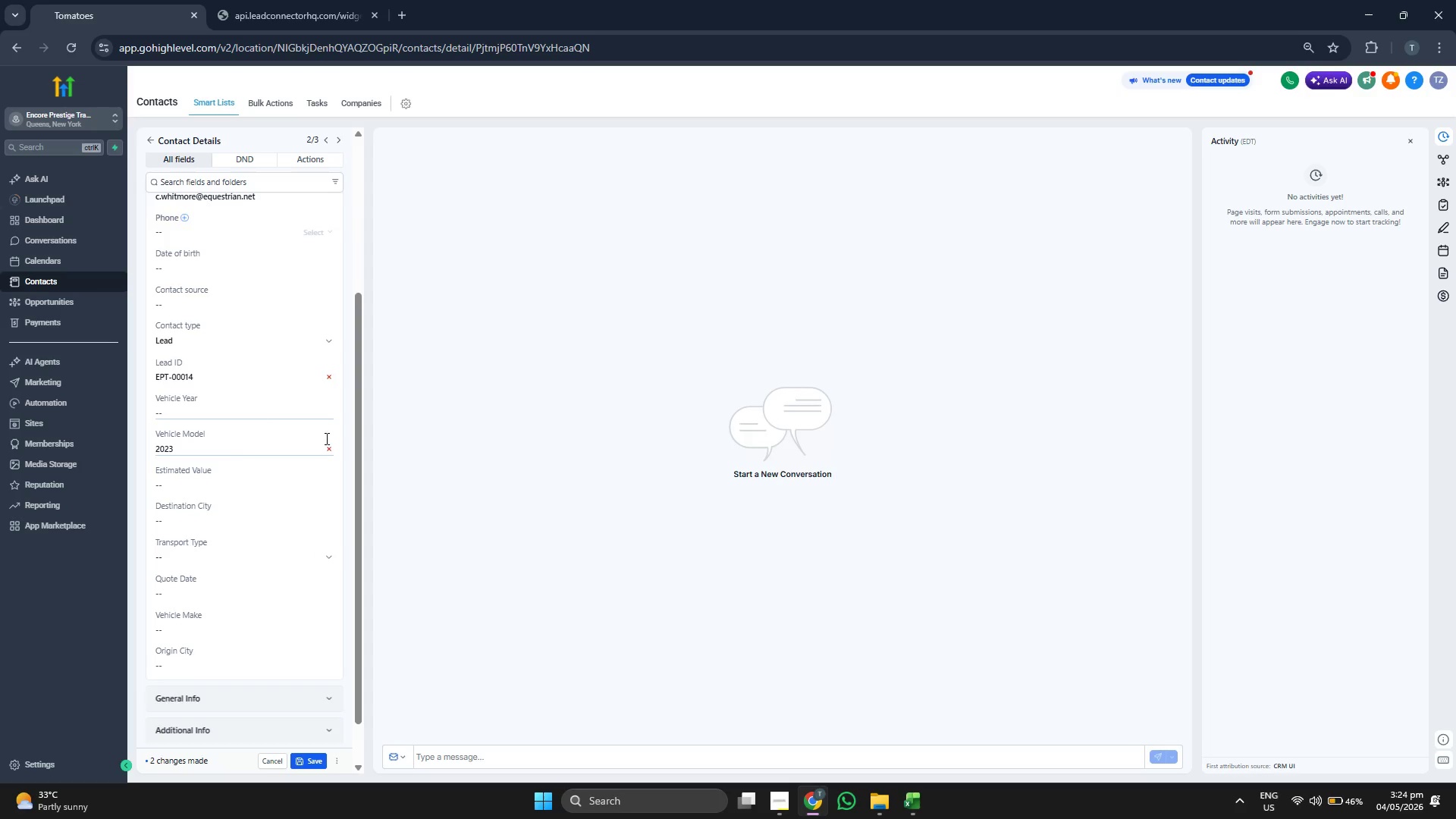 
key(Control+V)
 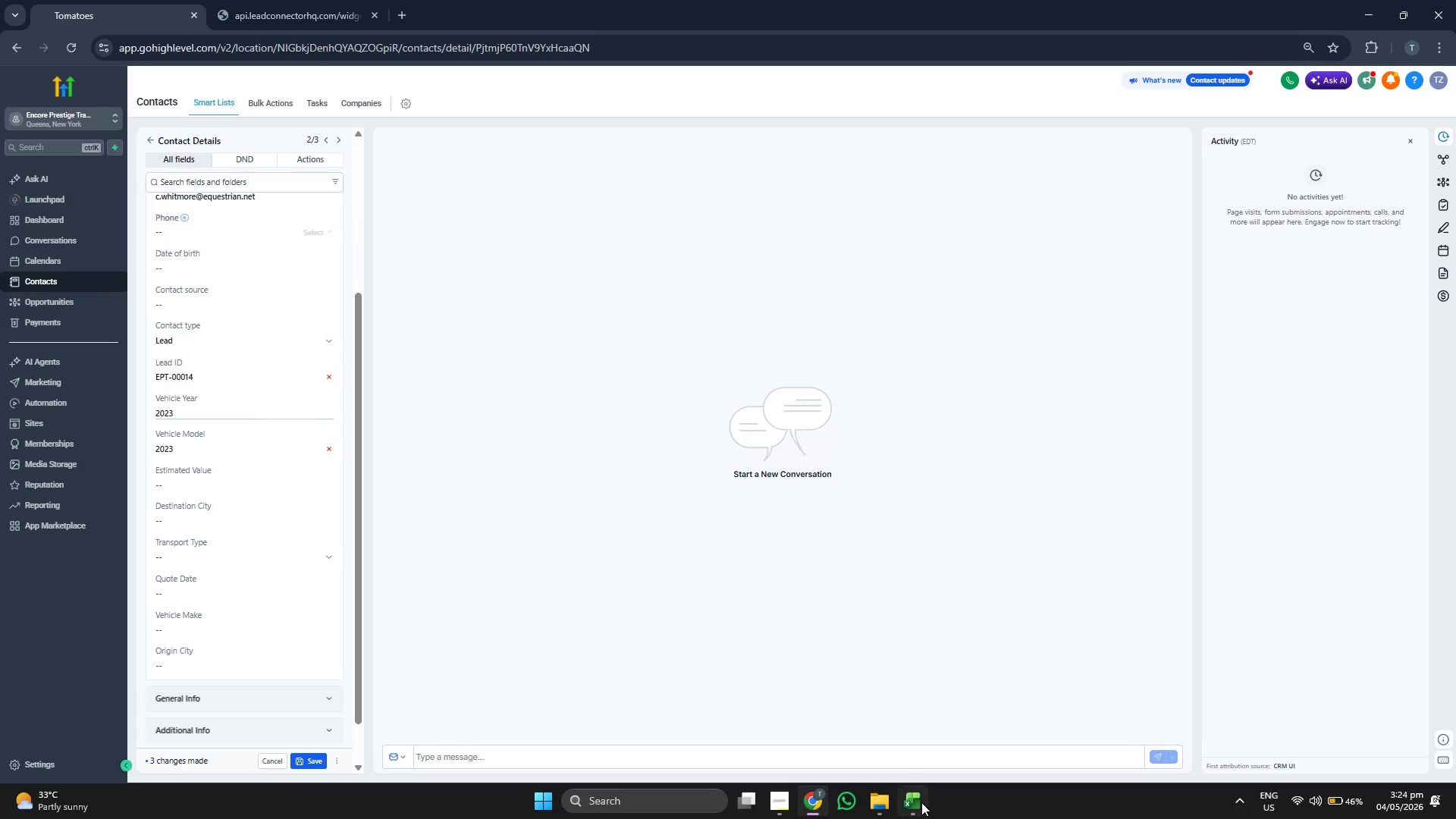 
key(ArrowRight)
 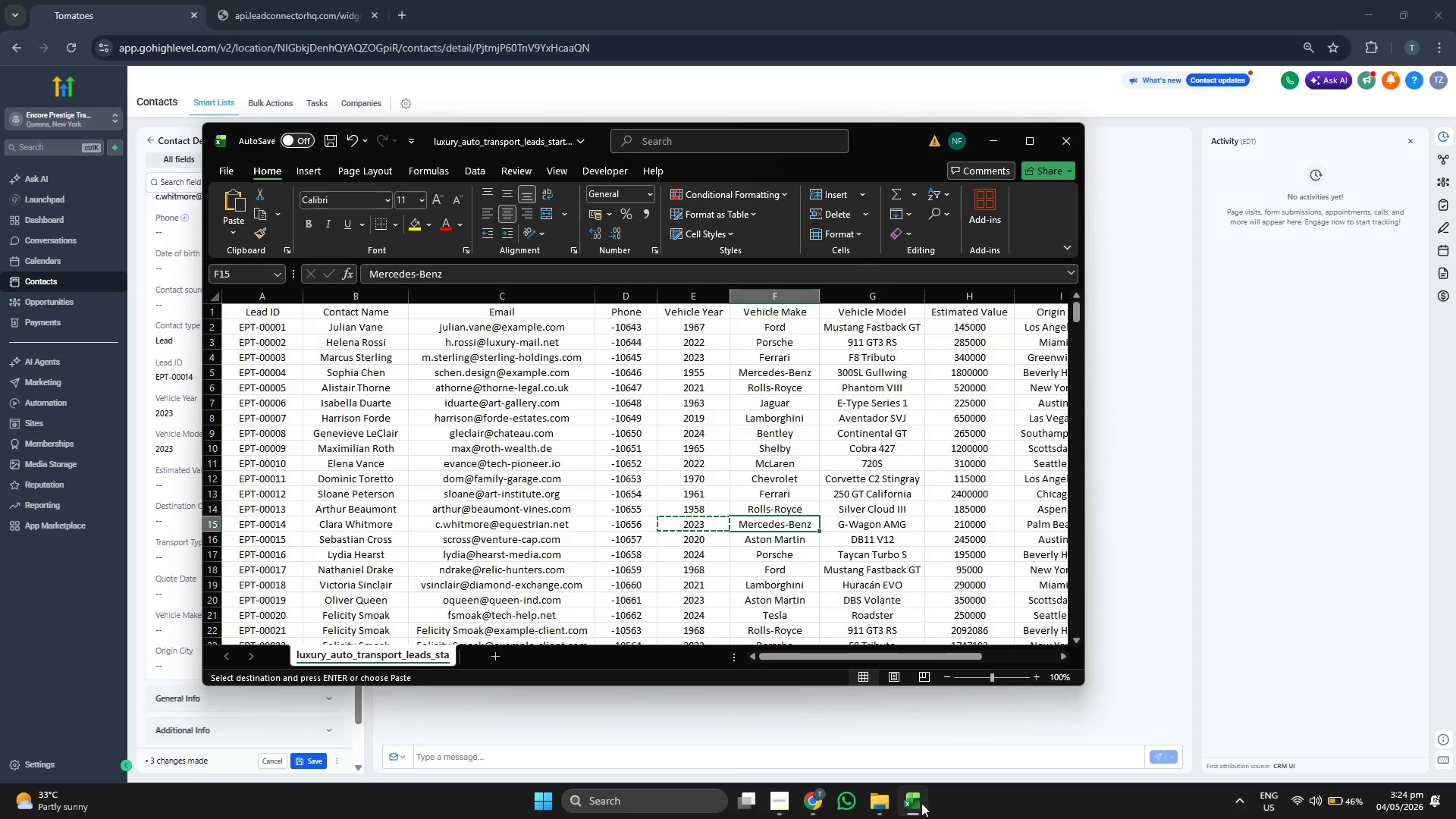 
key(Control+ControlLeft)
 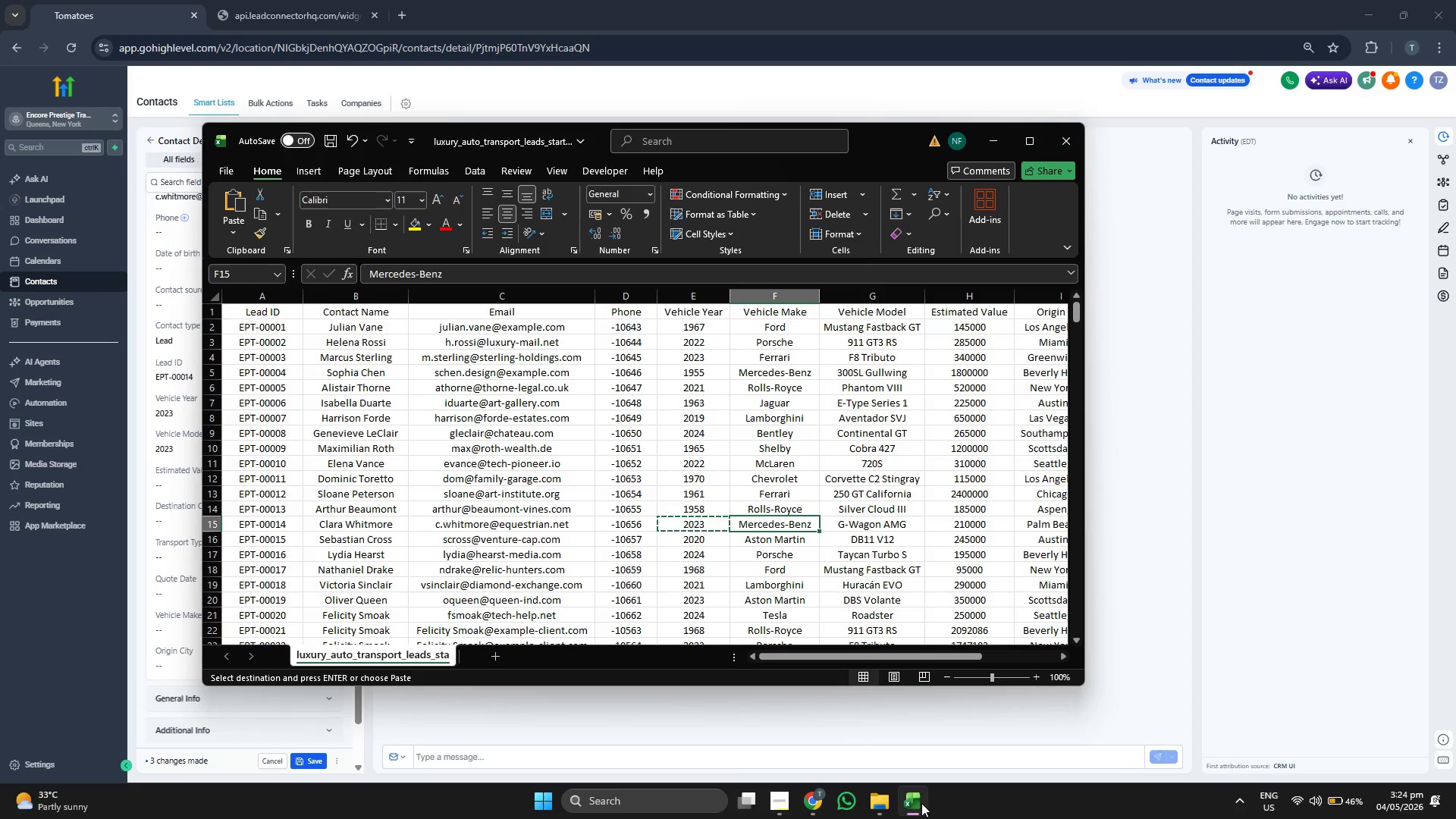 
key(Control+C)
 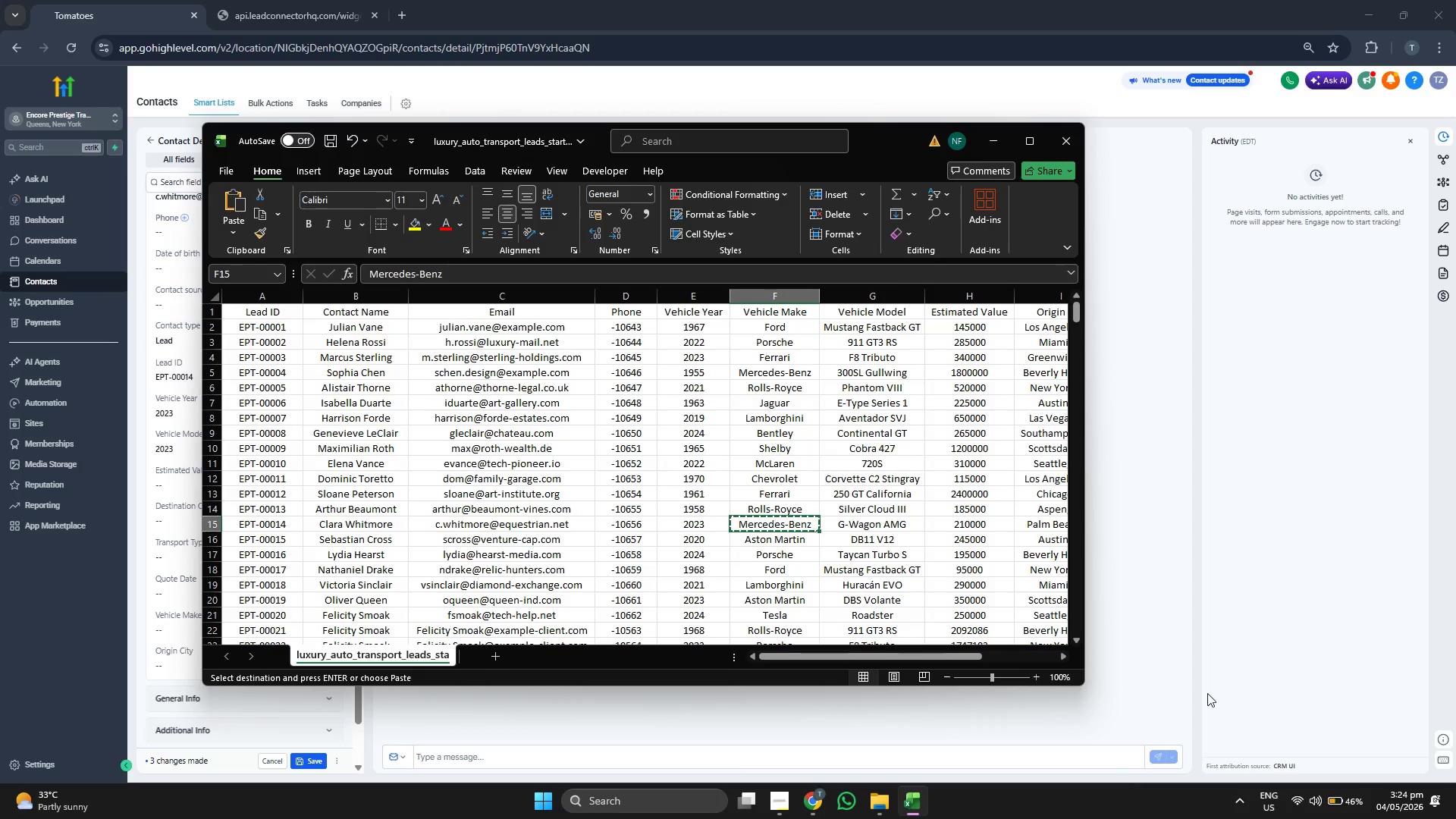 
left_click([1232, 664])
 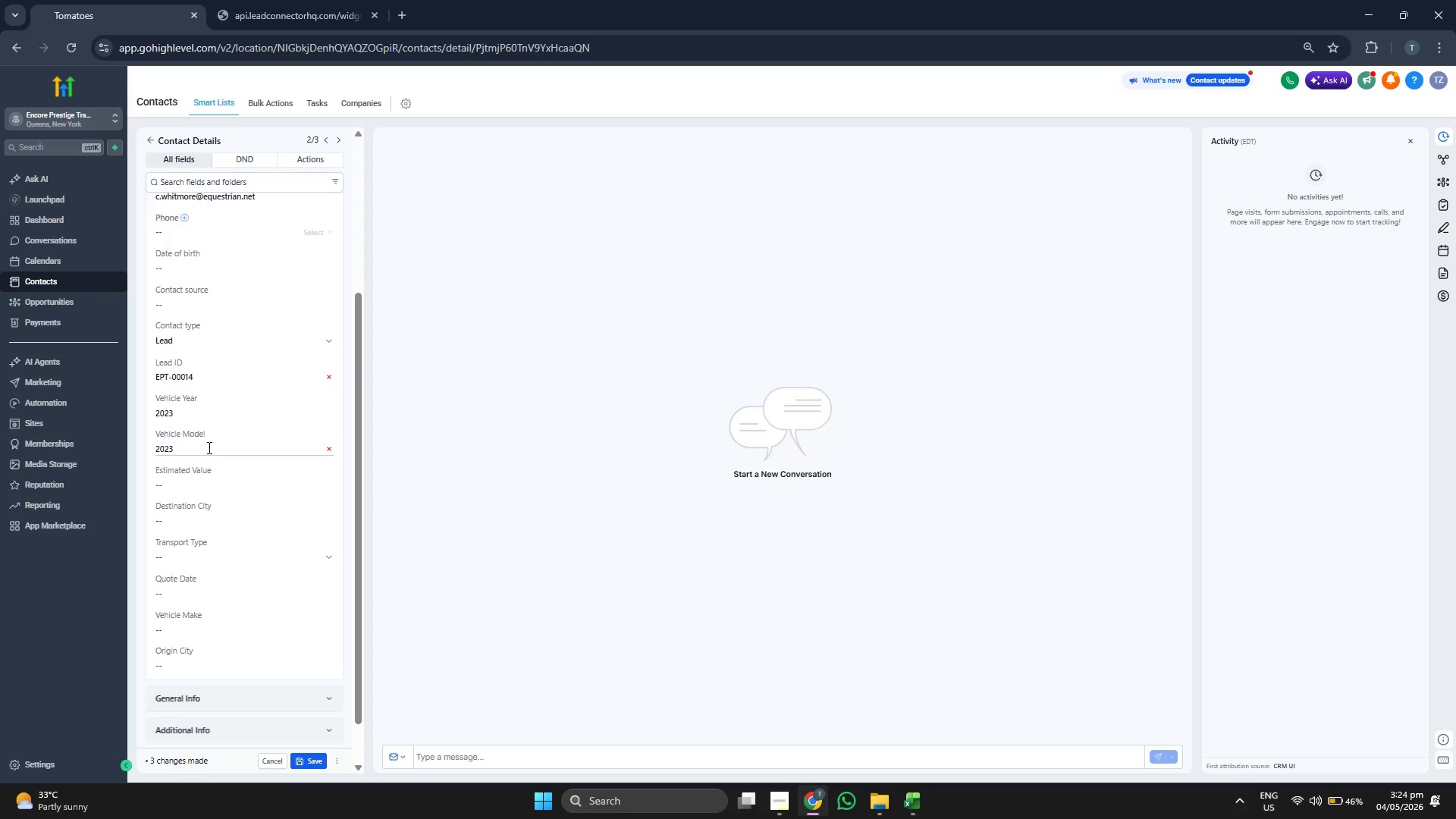 
double_click([208, 447])
 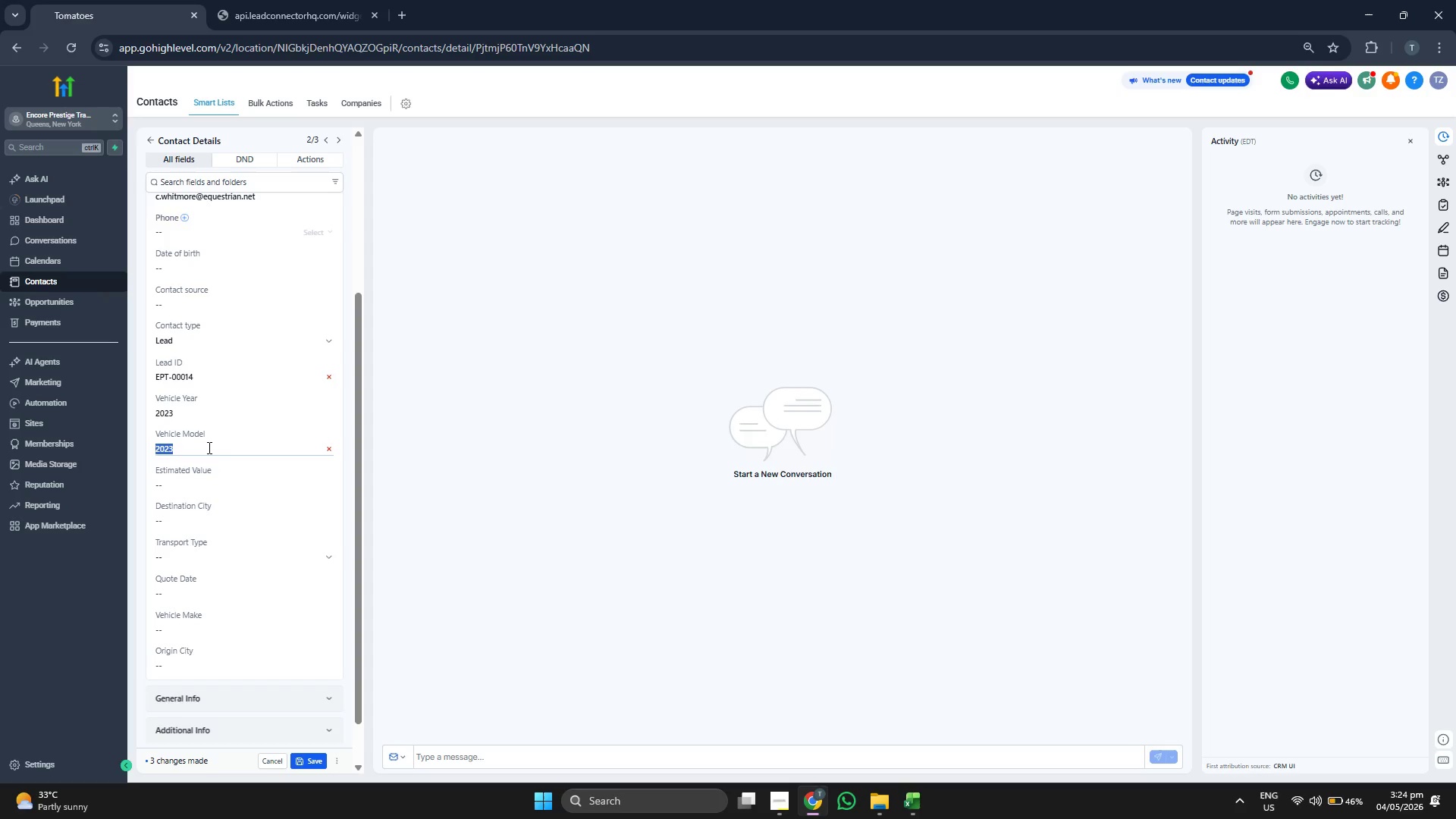 
triple_click([208, 447])
 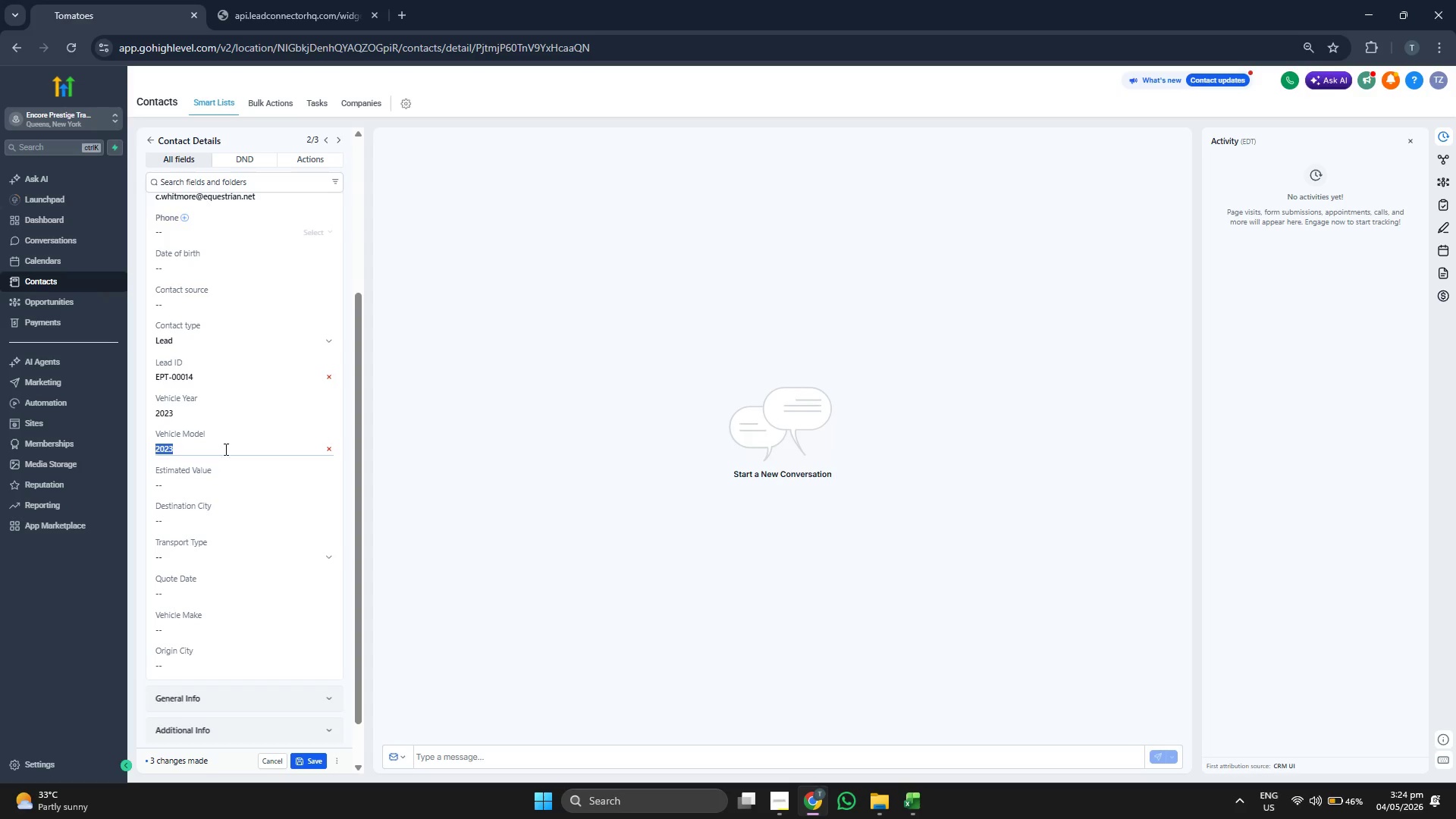 
key(Control+ControlLeft)
 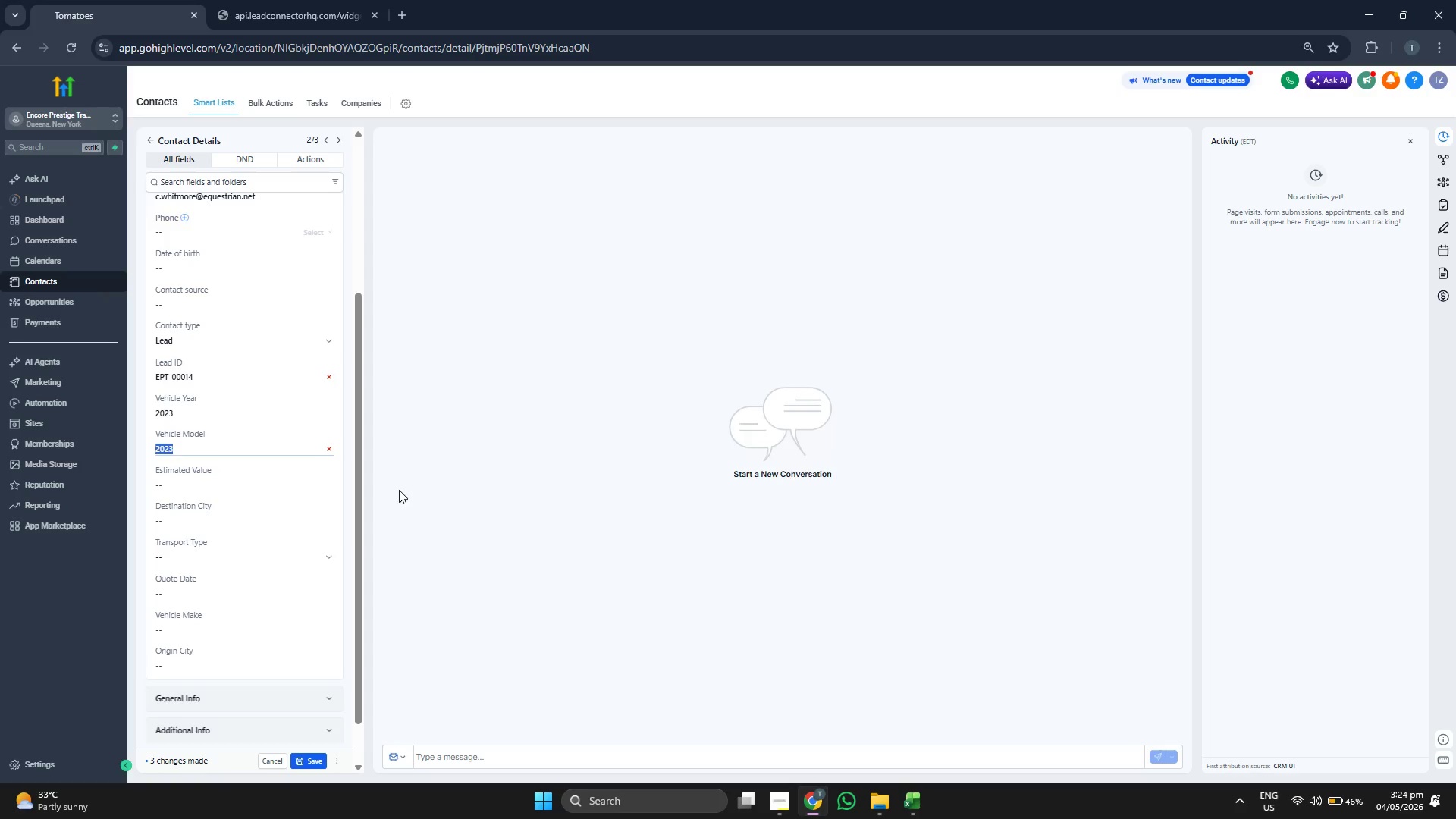 
key(Control+V)
 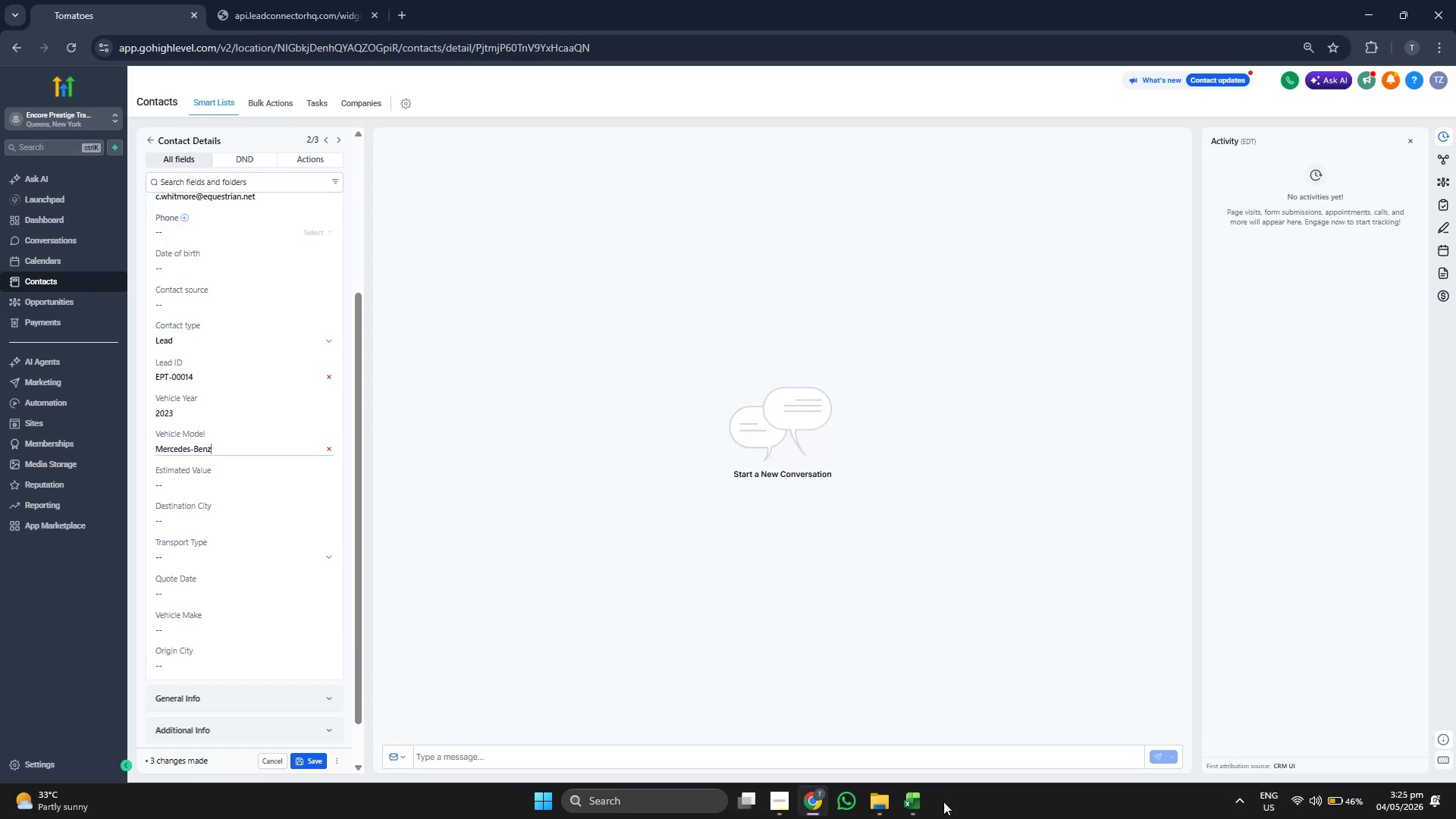 
left_click([906, 805])
 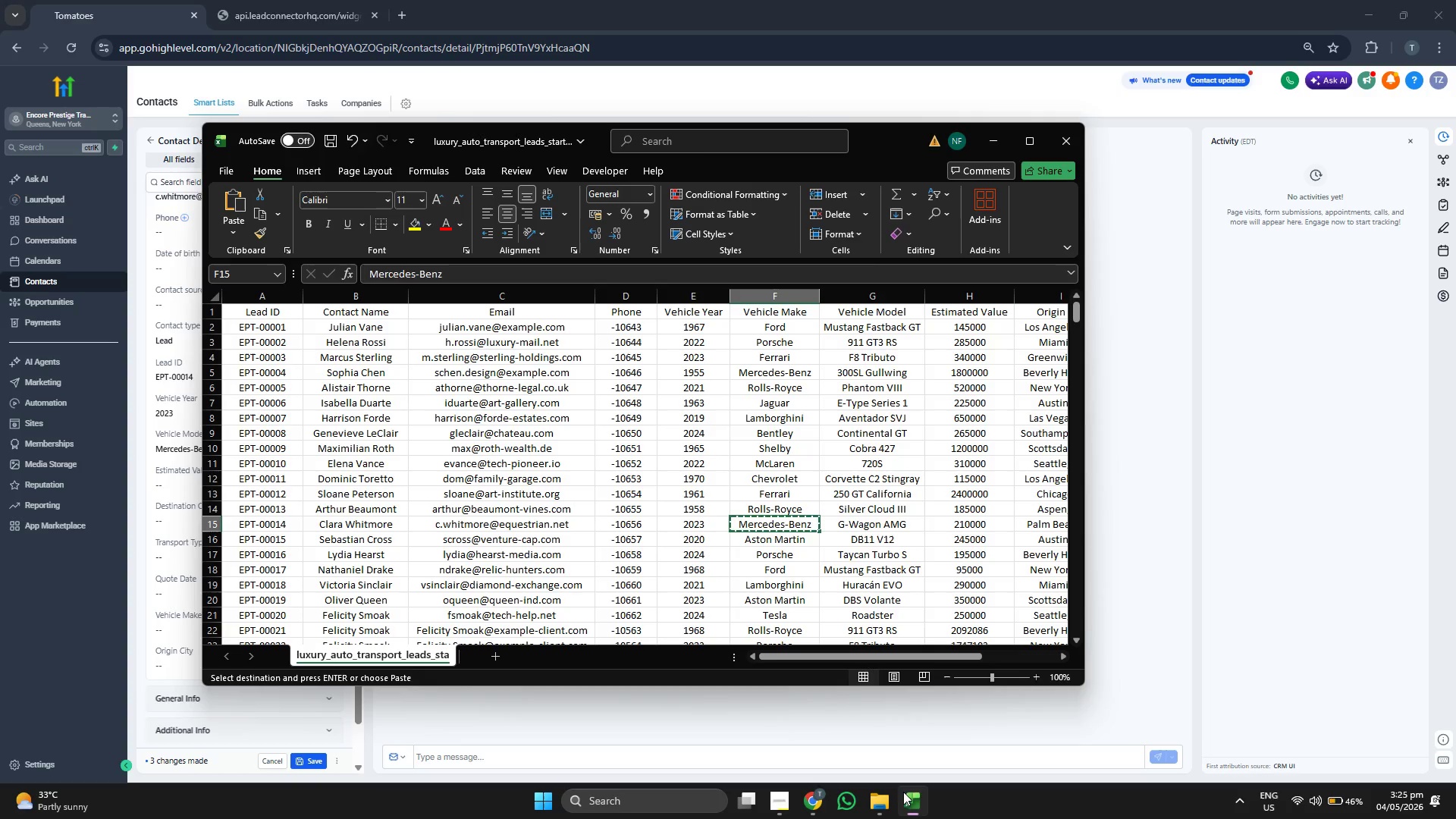 
key(ArrowRight)
 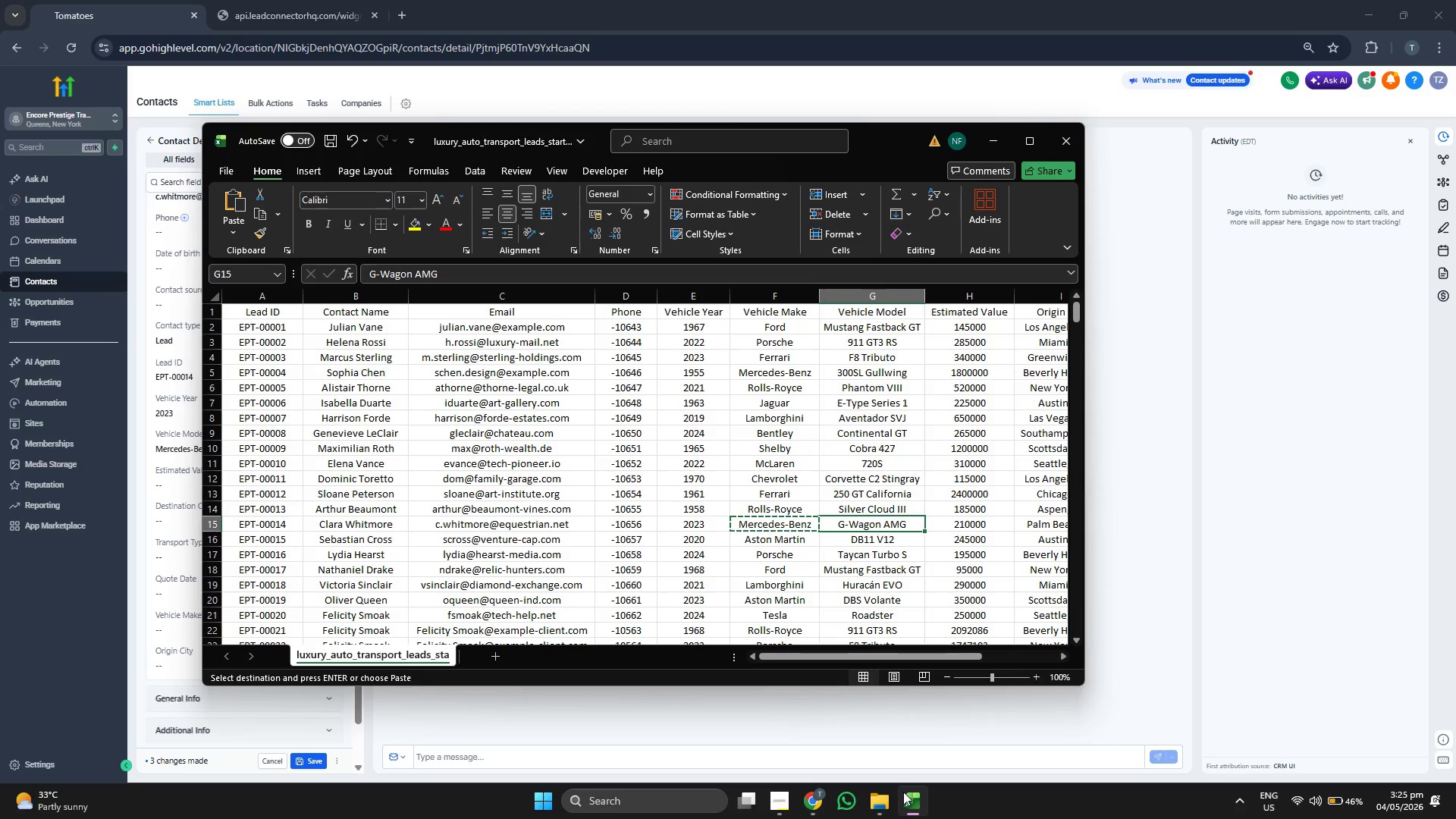 
hold_key(key=ControlLeft, duration=1.7)
 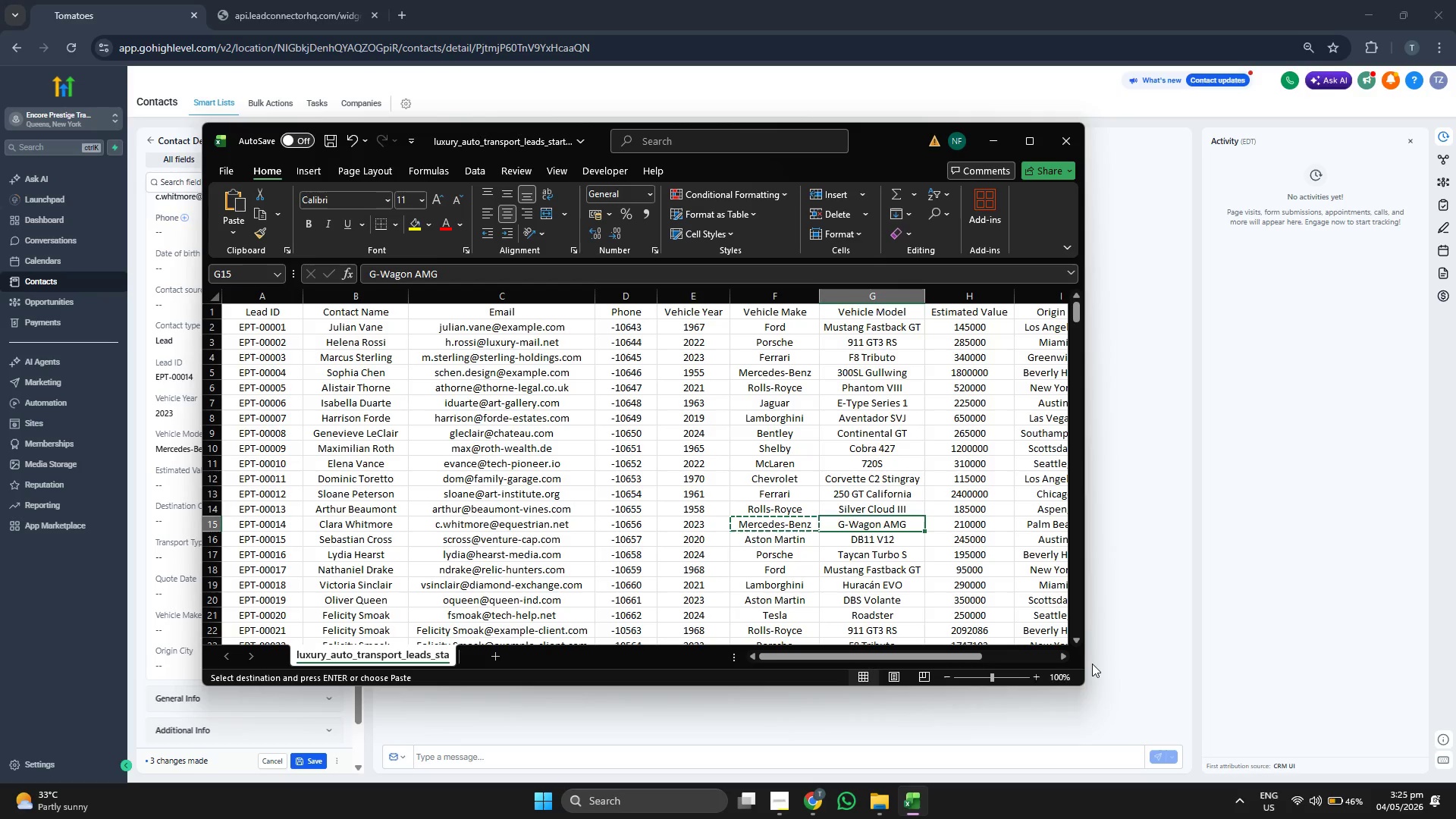 
key(Control+C)
 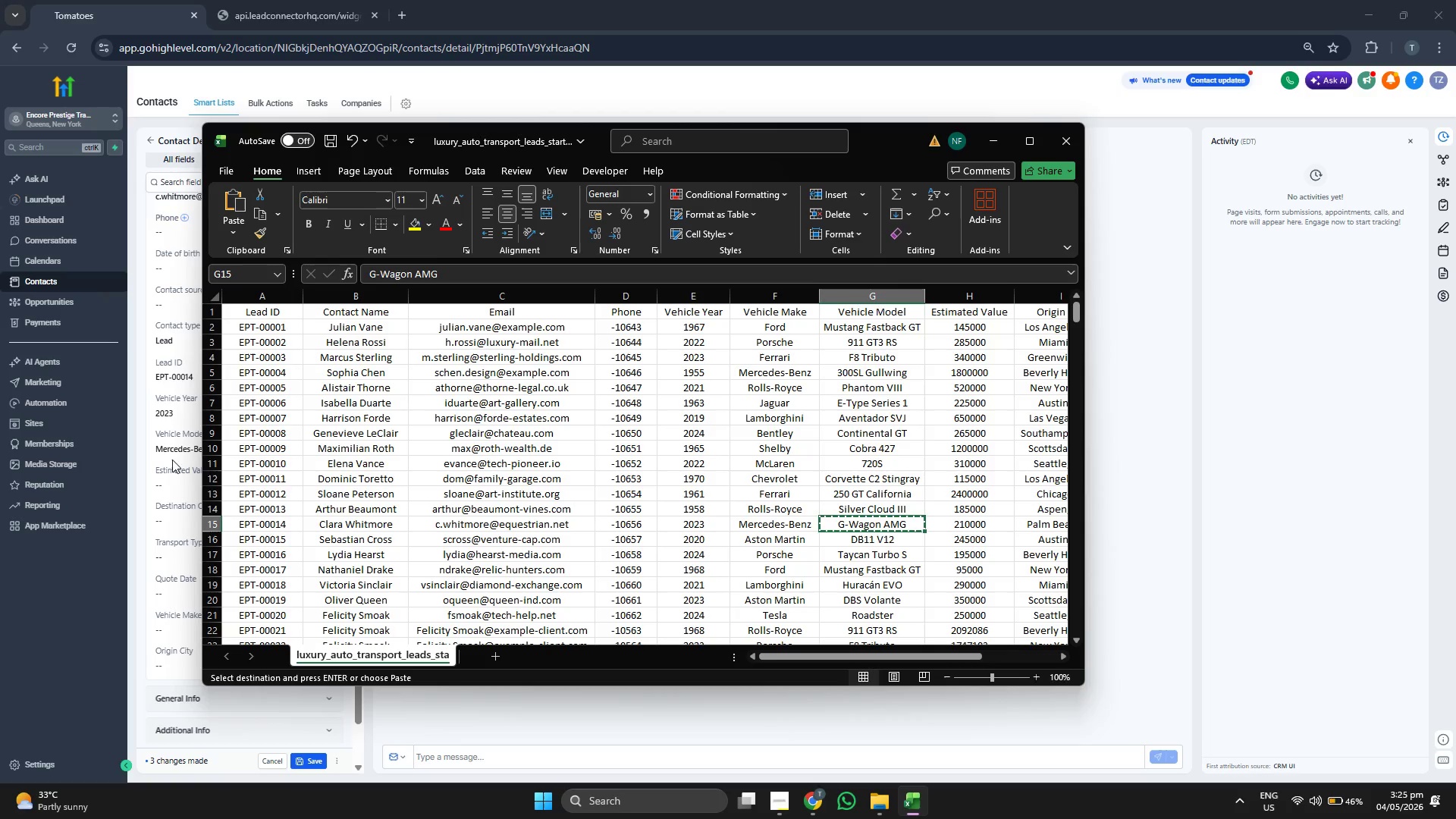 
double_click([177, 450])
 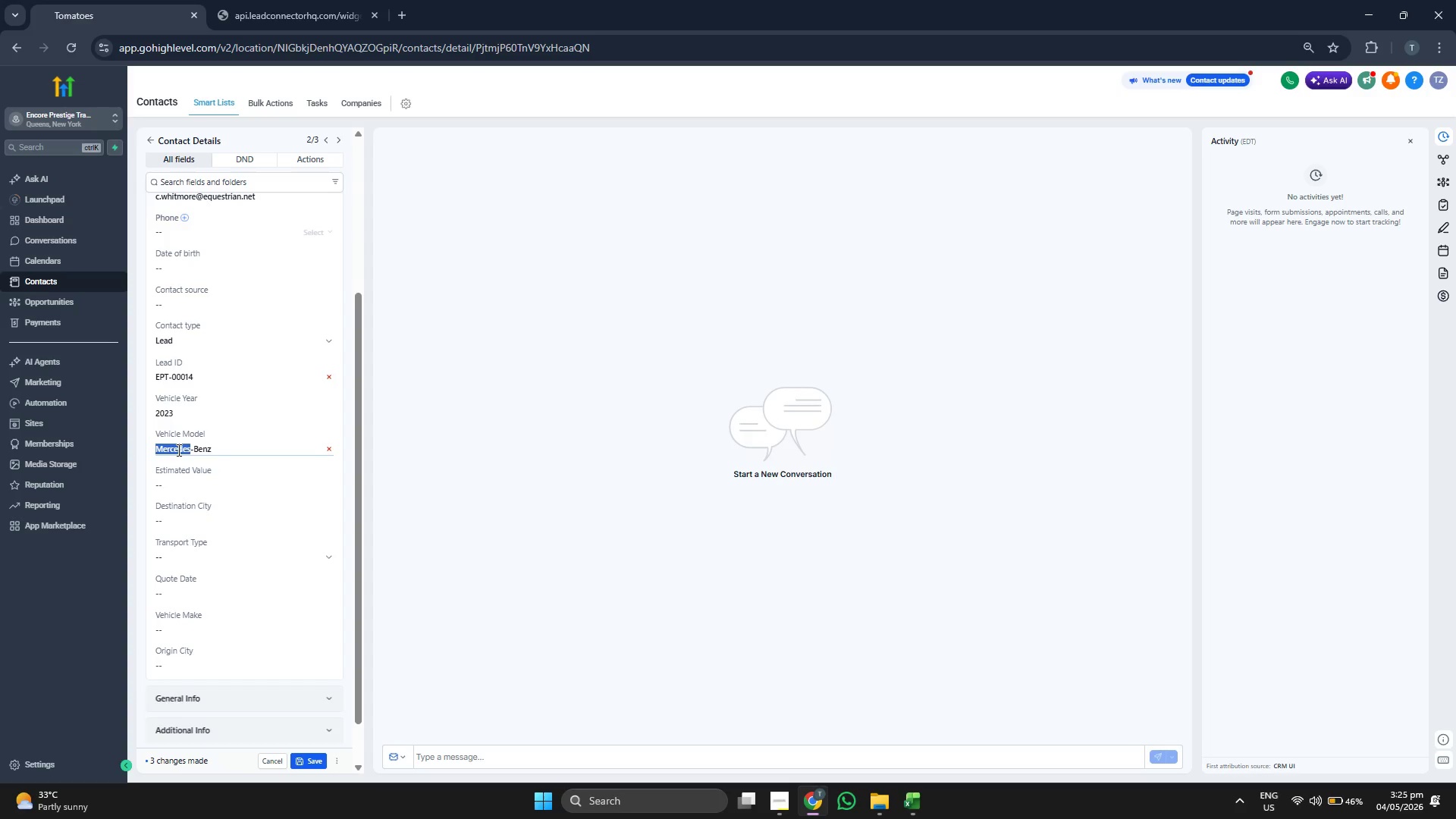 
triple_click([177, 450])
 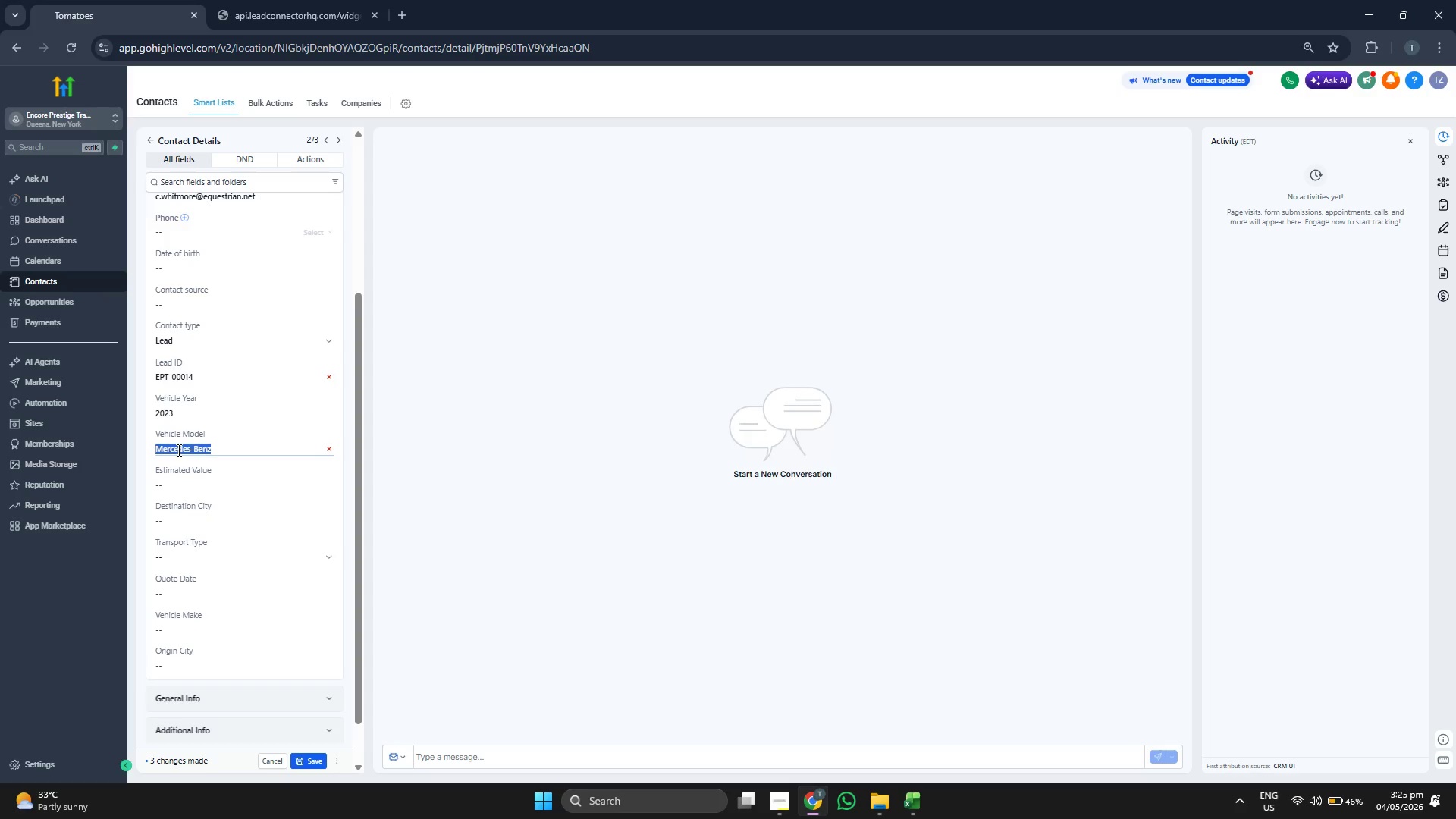 
key(Control+ControlLeft)
 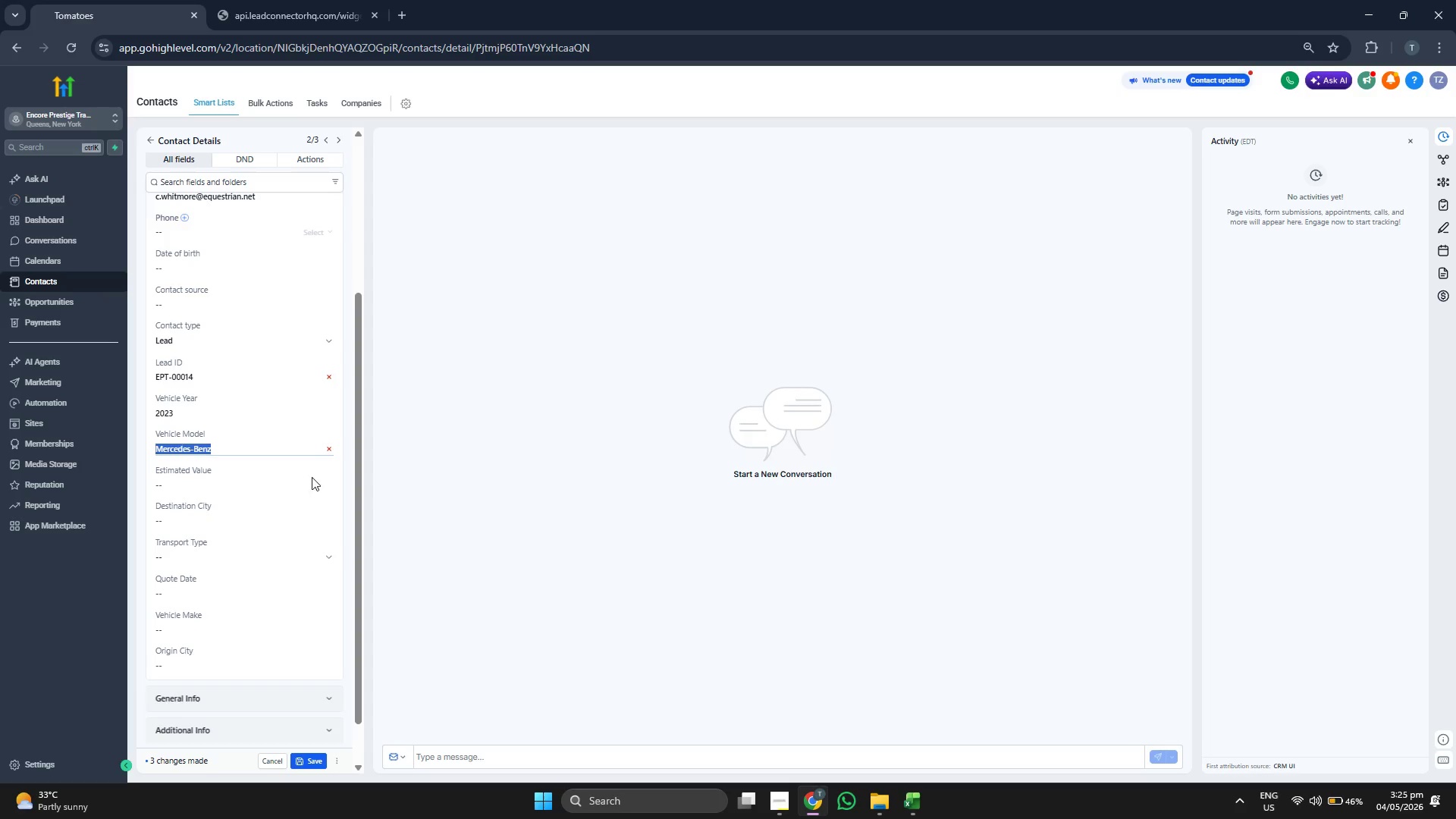 
key(Control+V)
 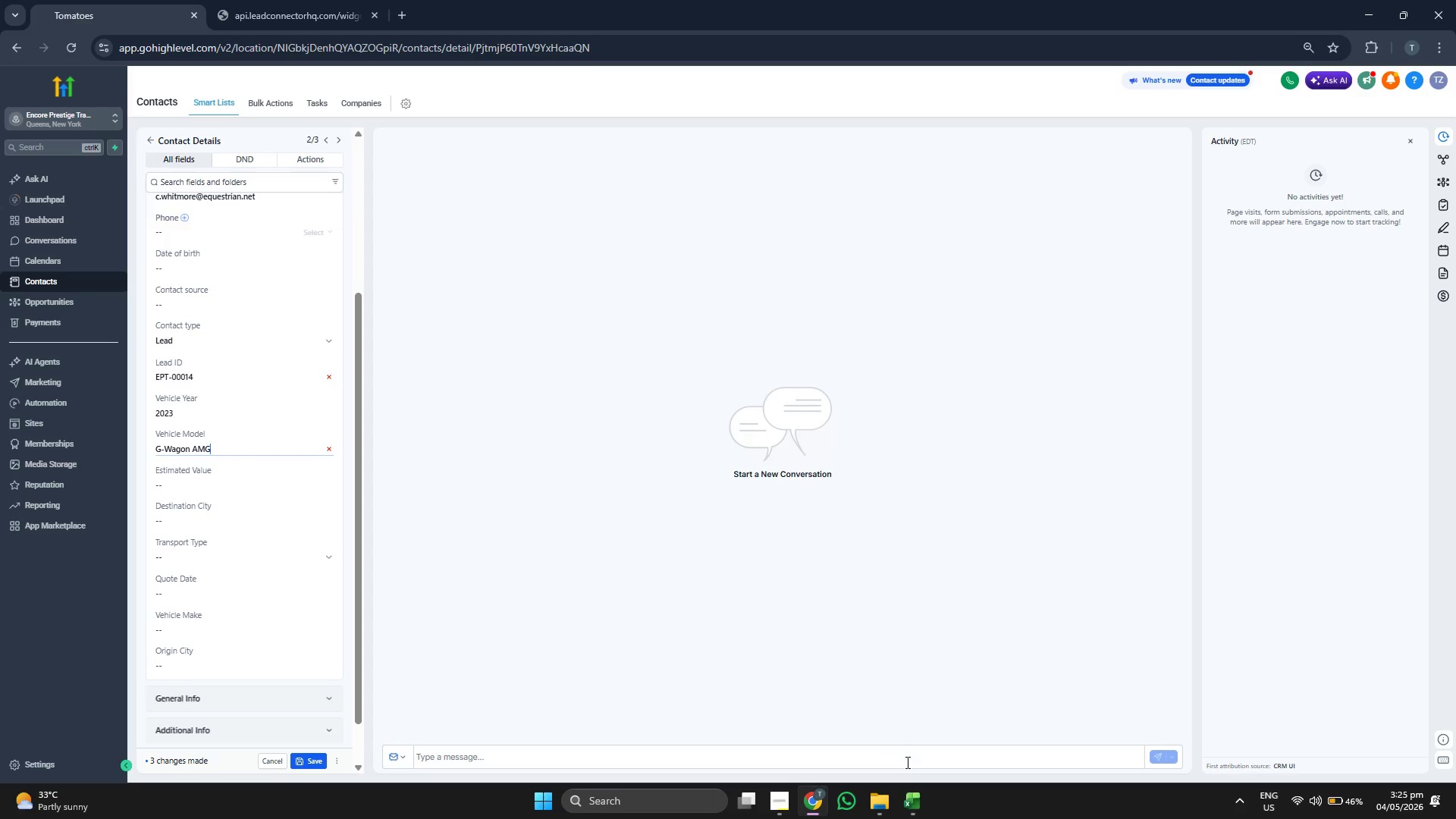 
left_click([927, 811])
 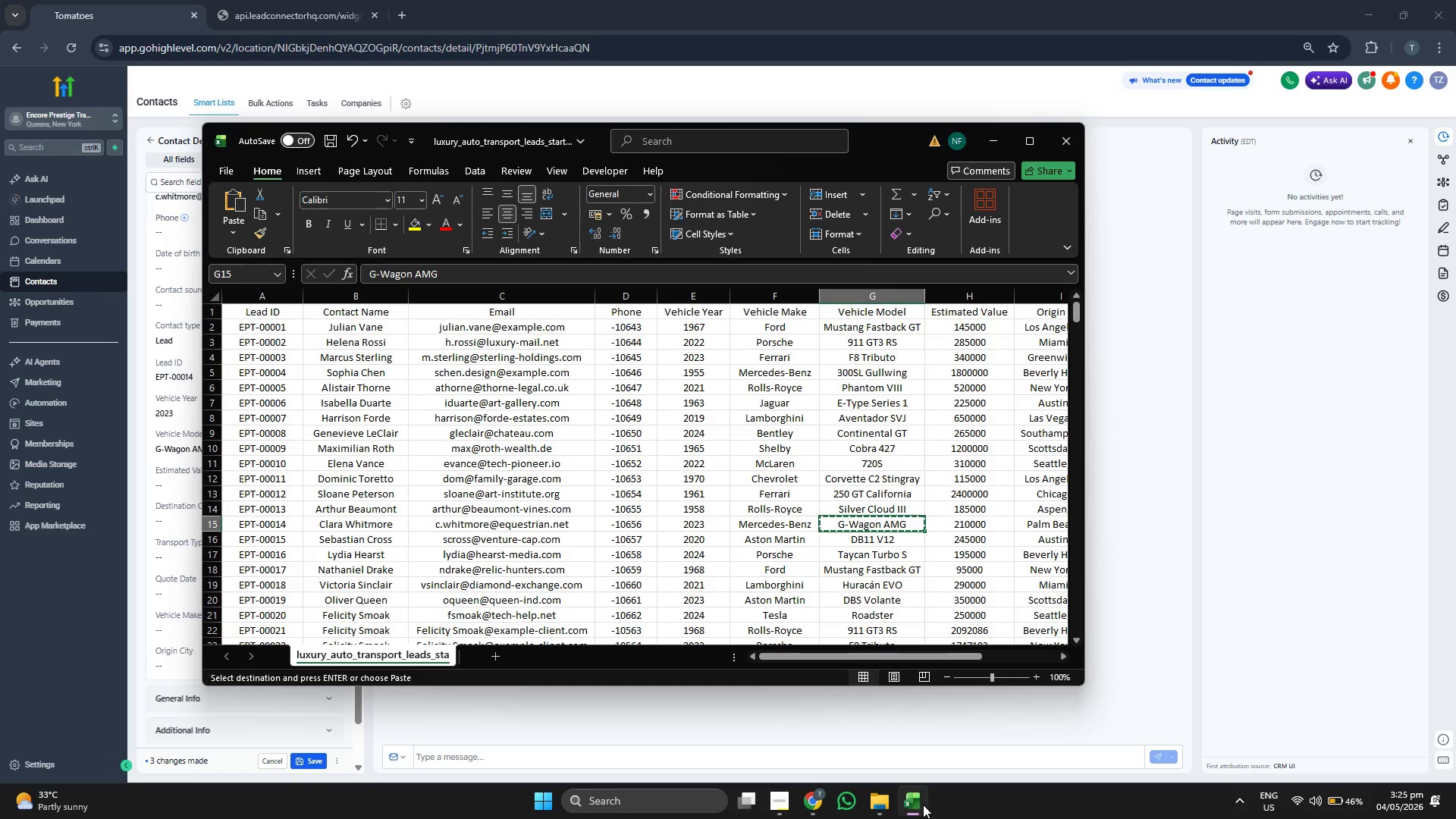 
key(ArrowLeft)
 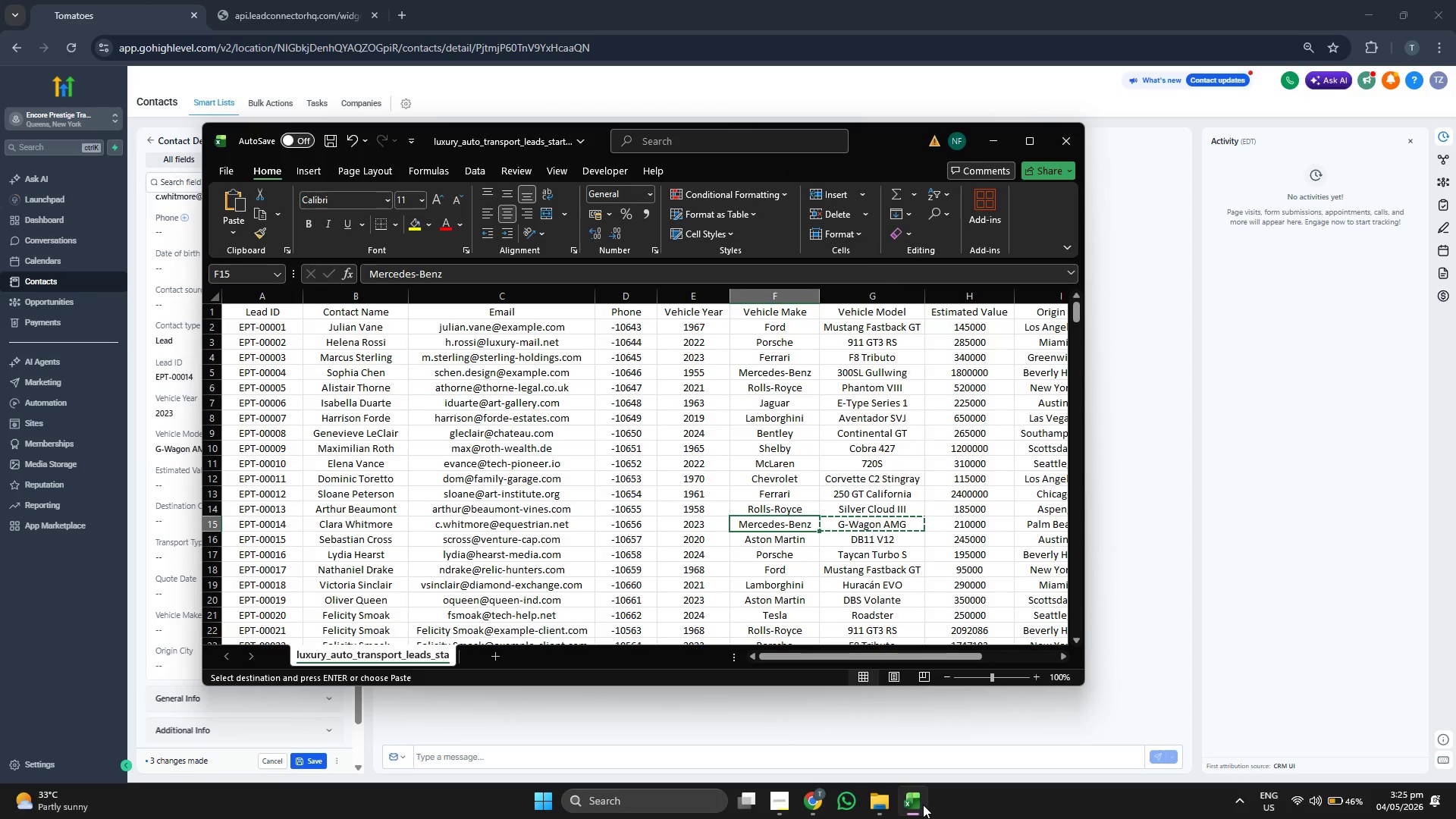 
key(Control+ControlLeft)
 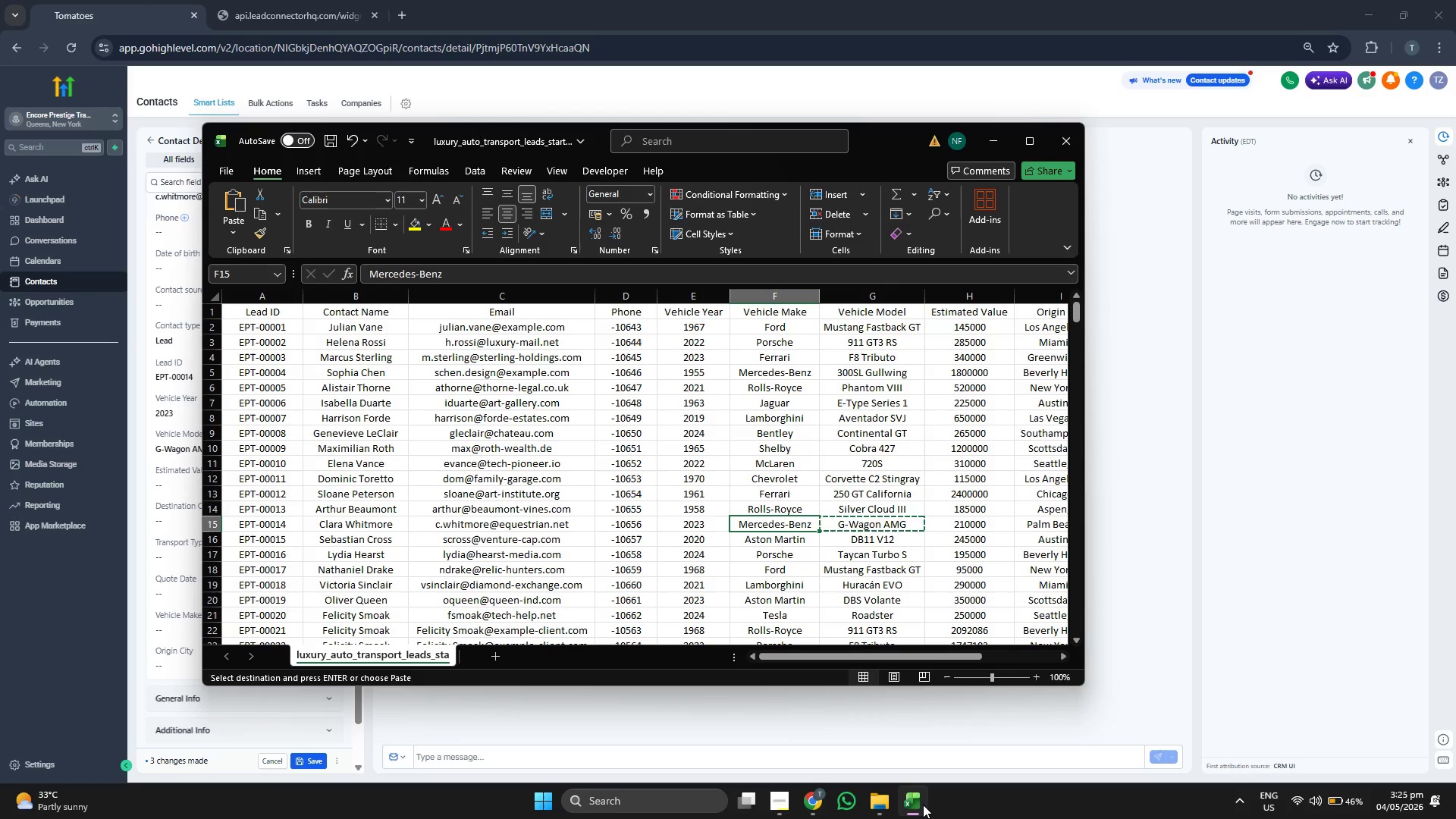 
key(Control+C)
 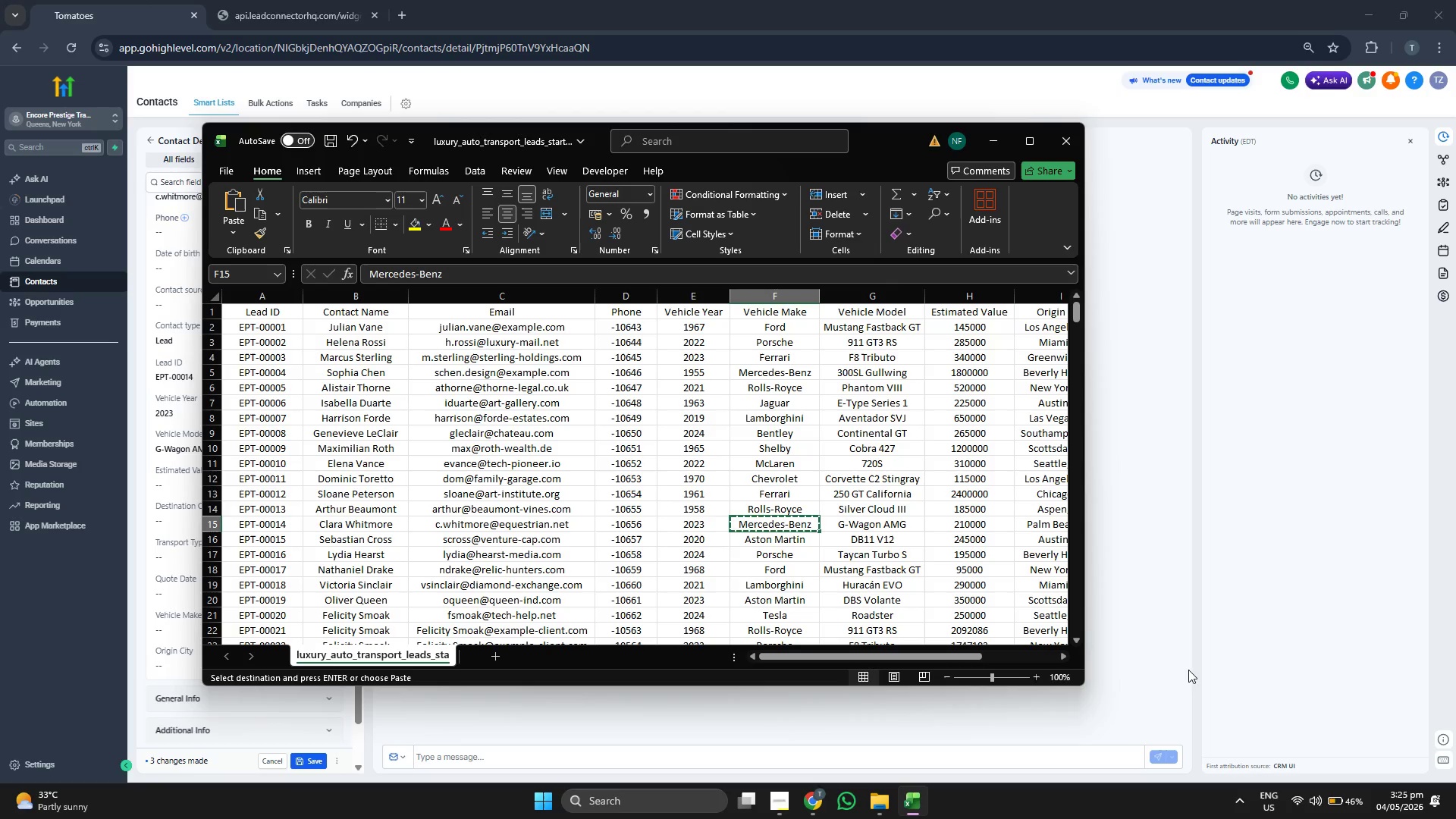 
left_click([1276, 629])
 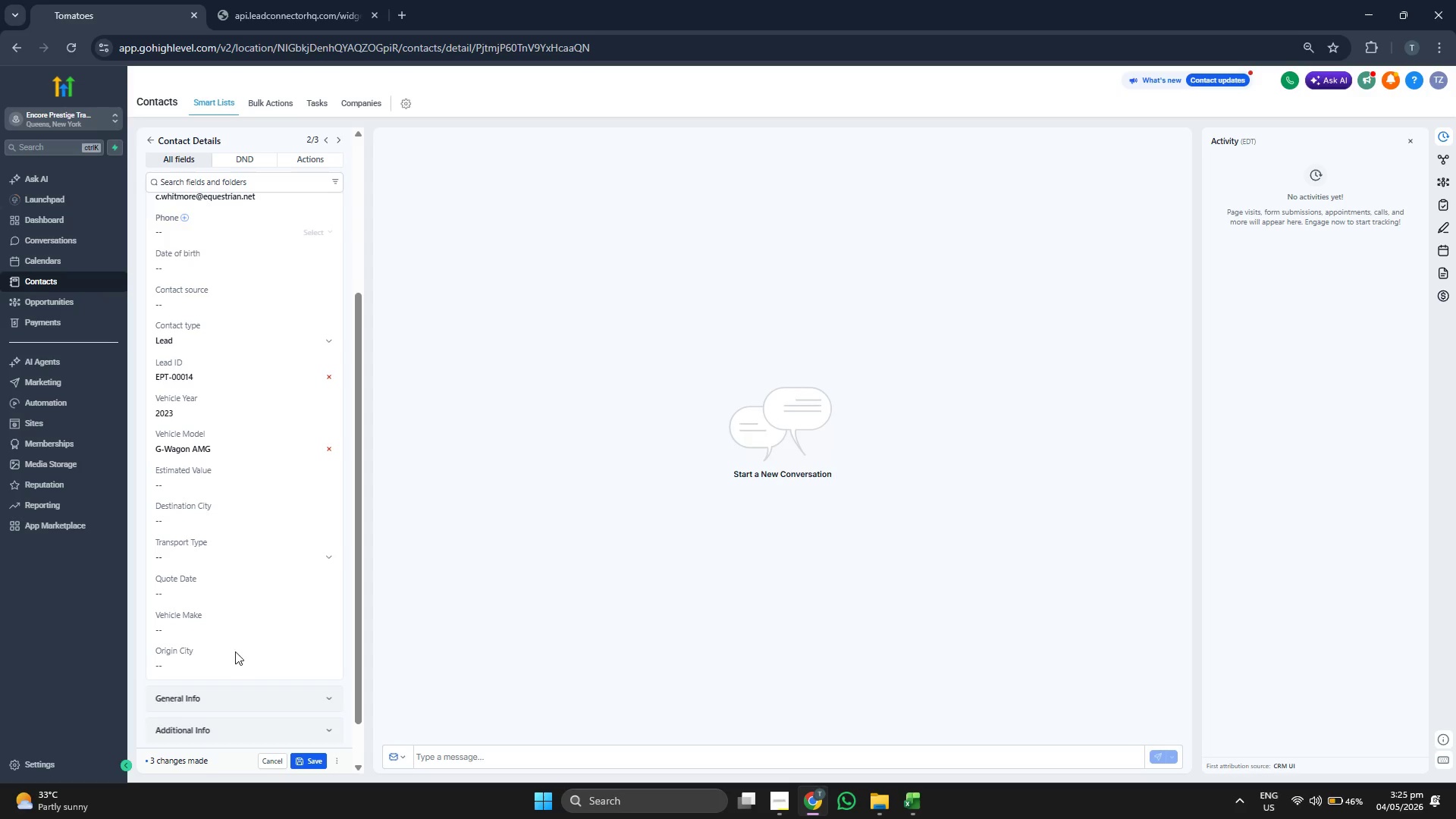 
left_click([228, 629])
 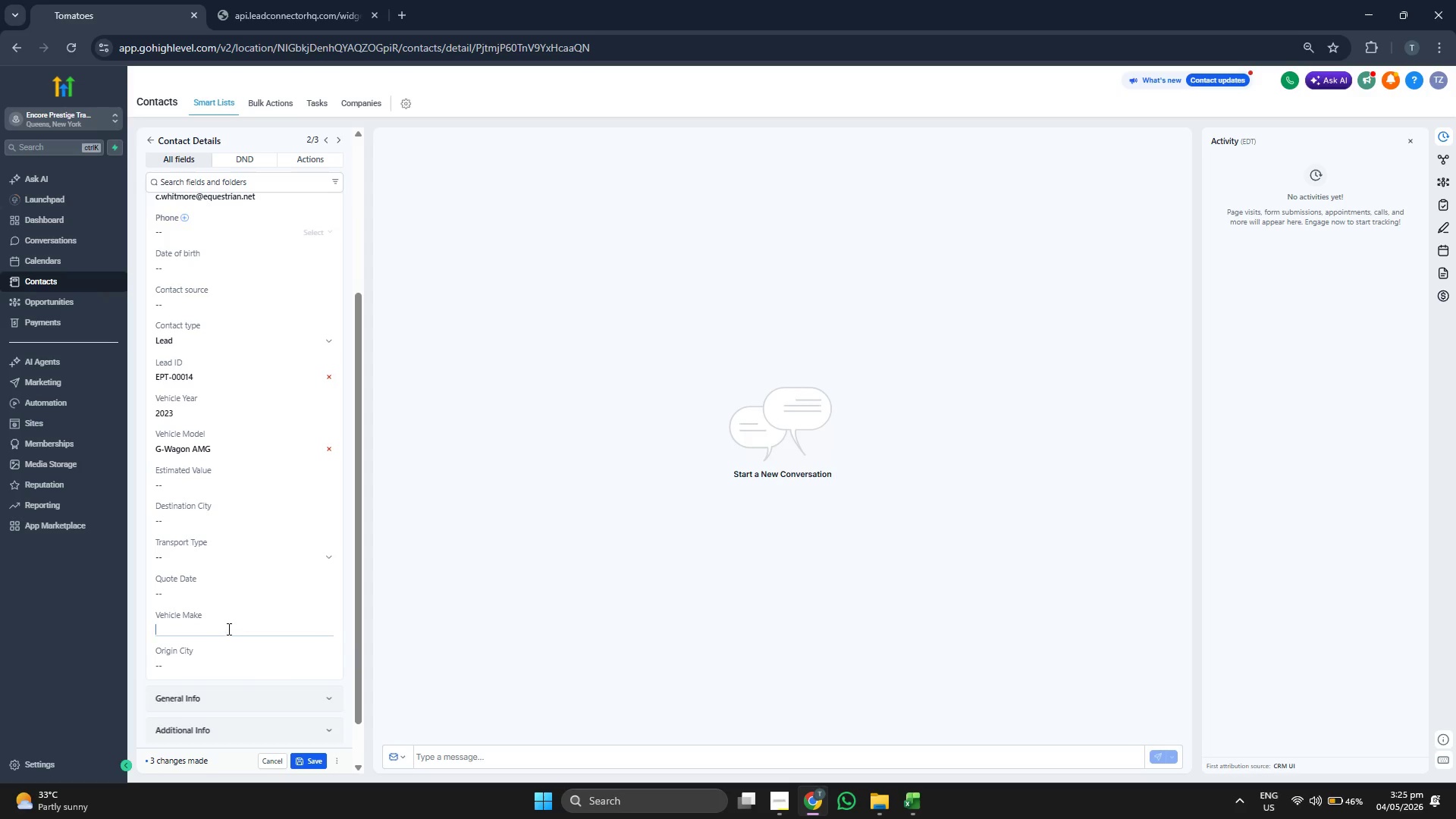 
key(Control+ControlLeft)
 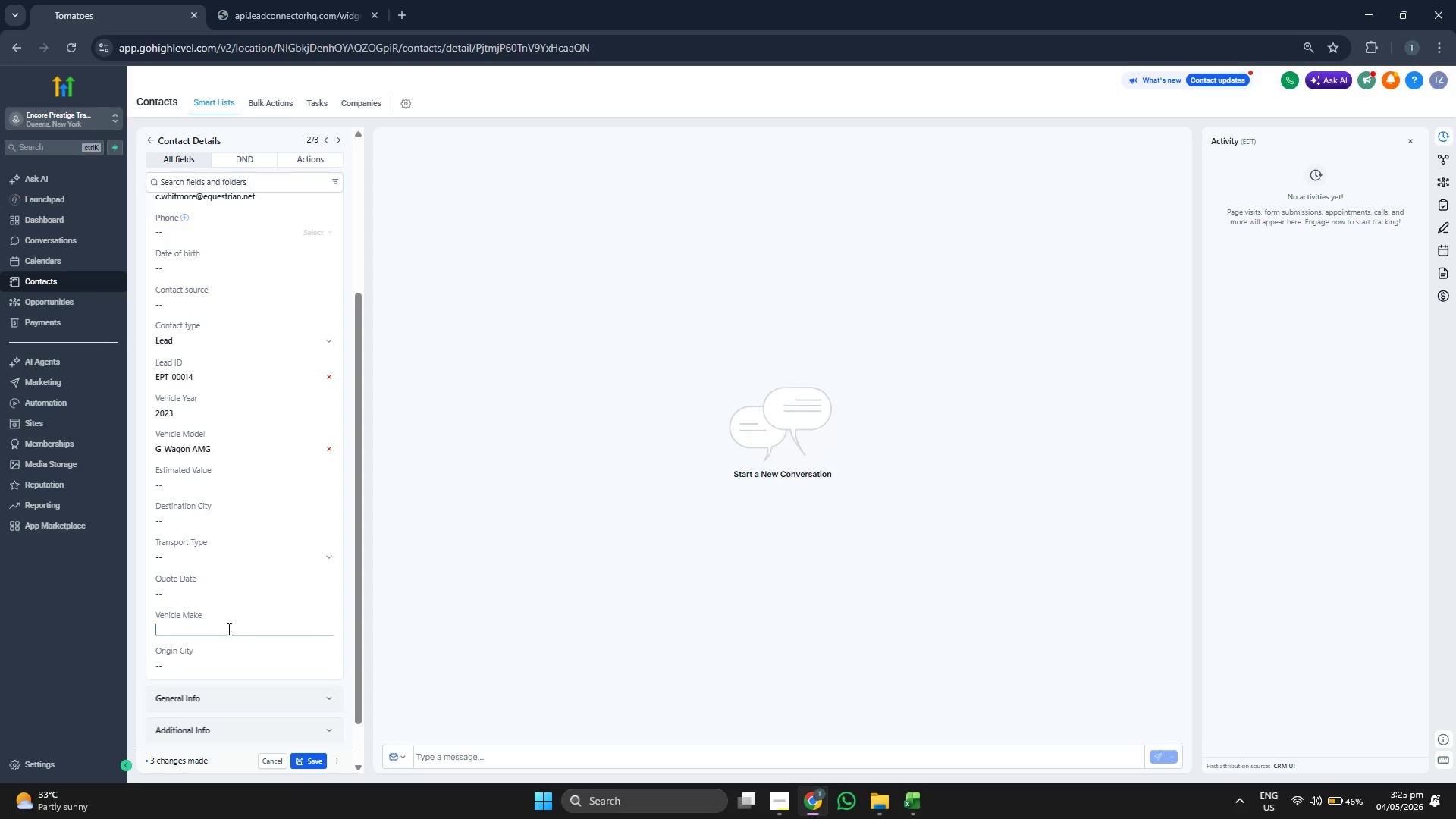 
key(Control+V)
 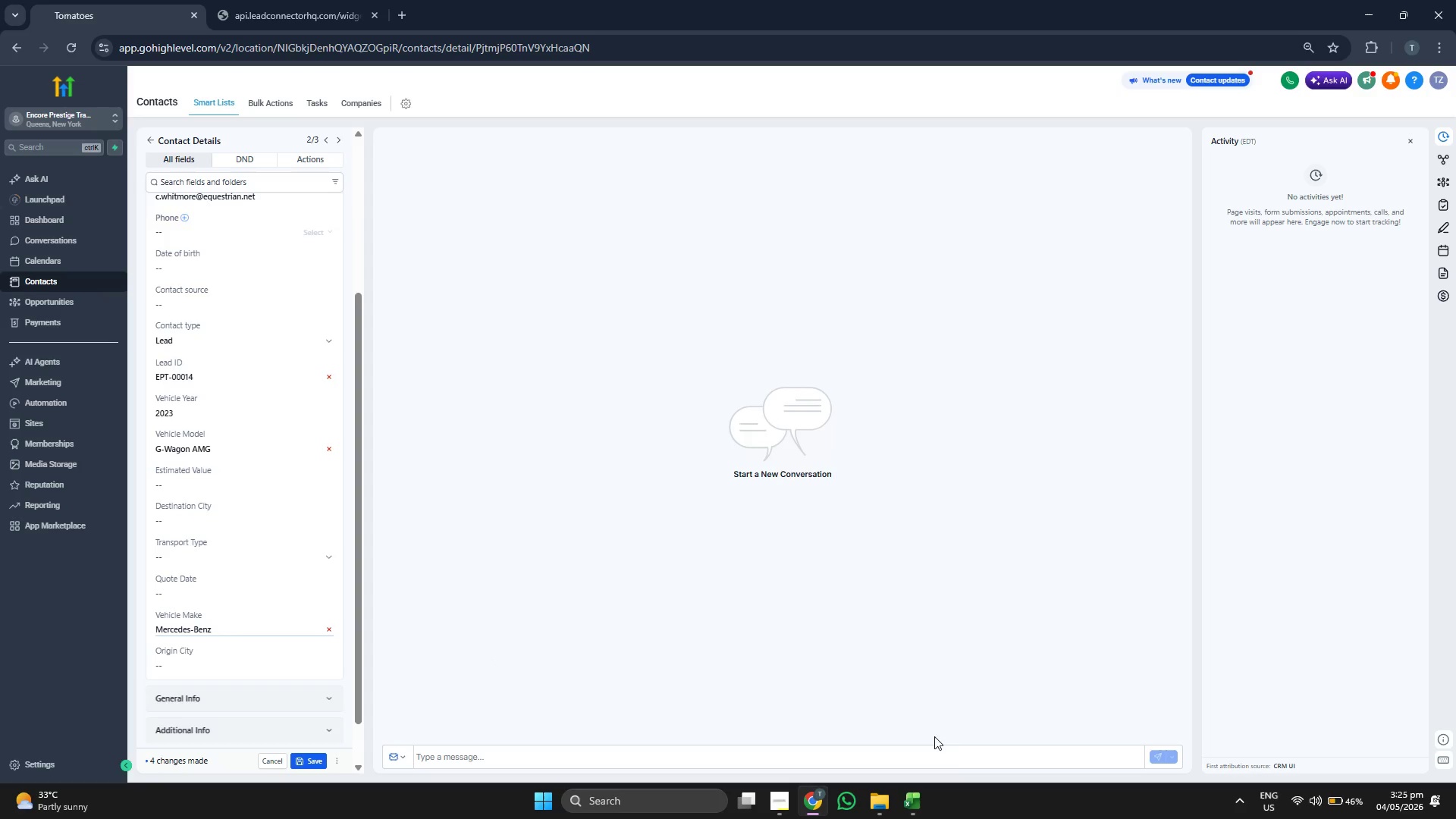 
left_click([921, 799])
 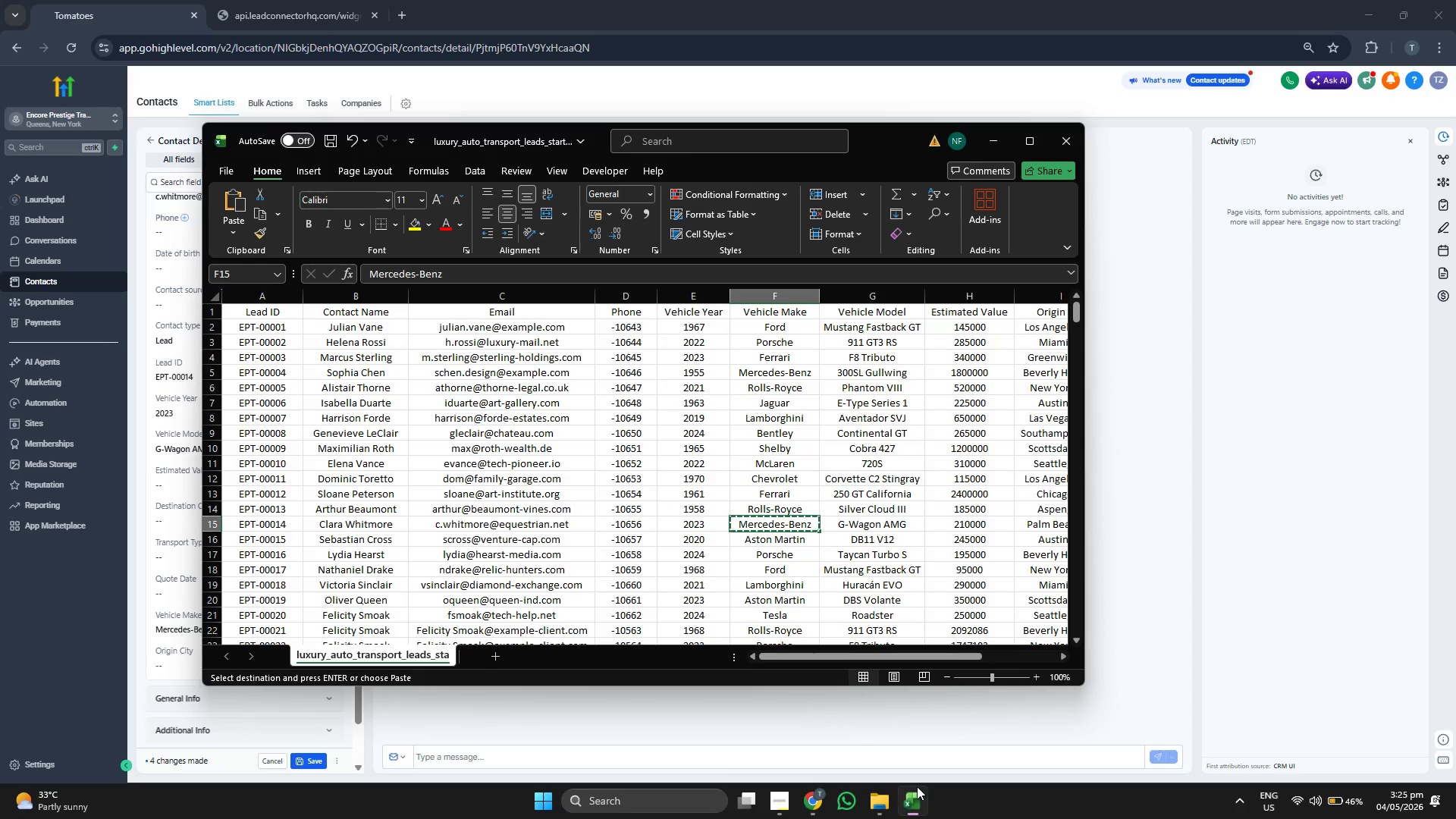 
key(ArrowRight)
 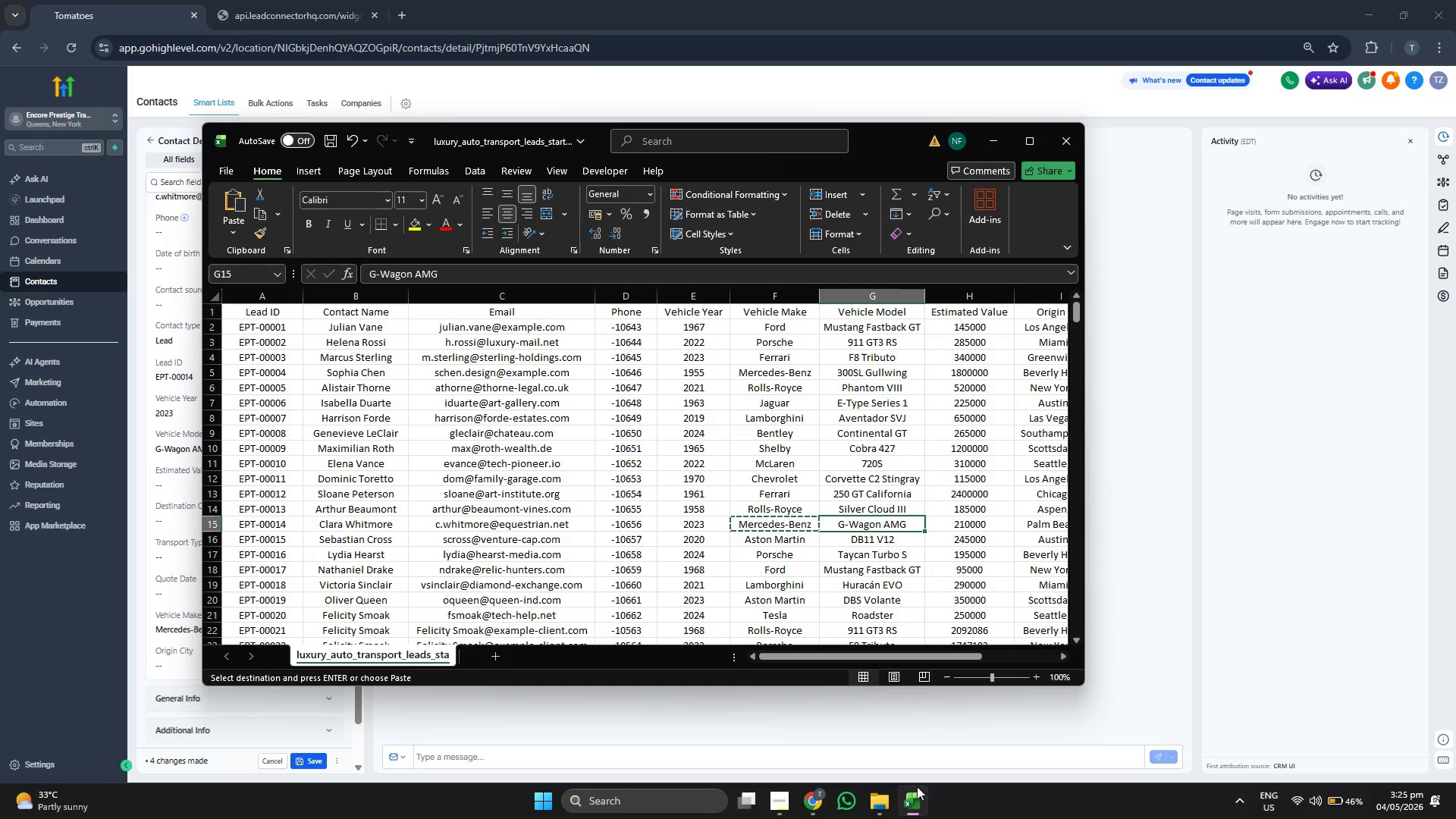 
key(ArrowRight)
 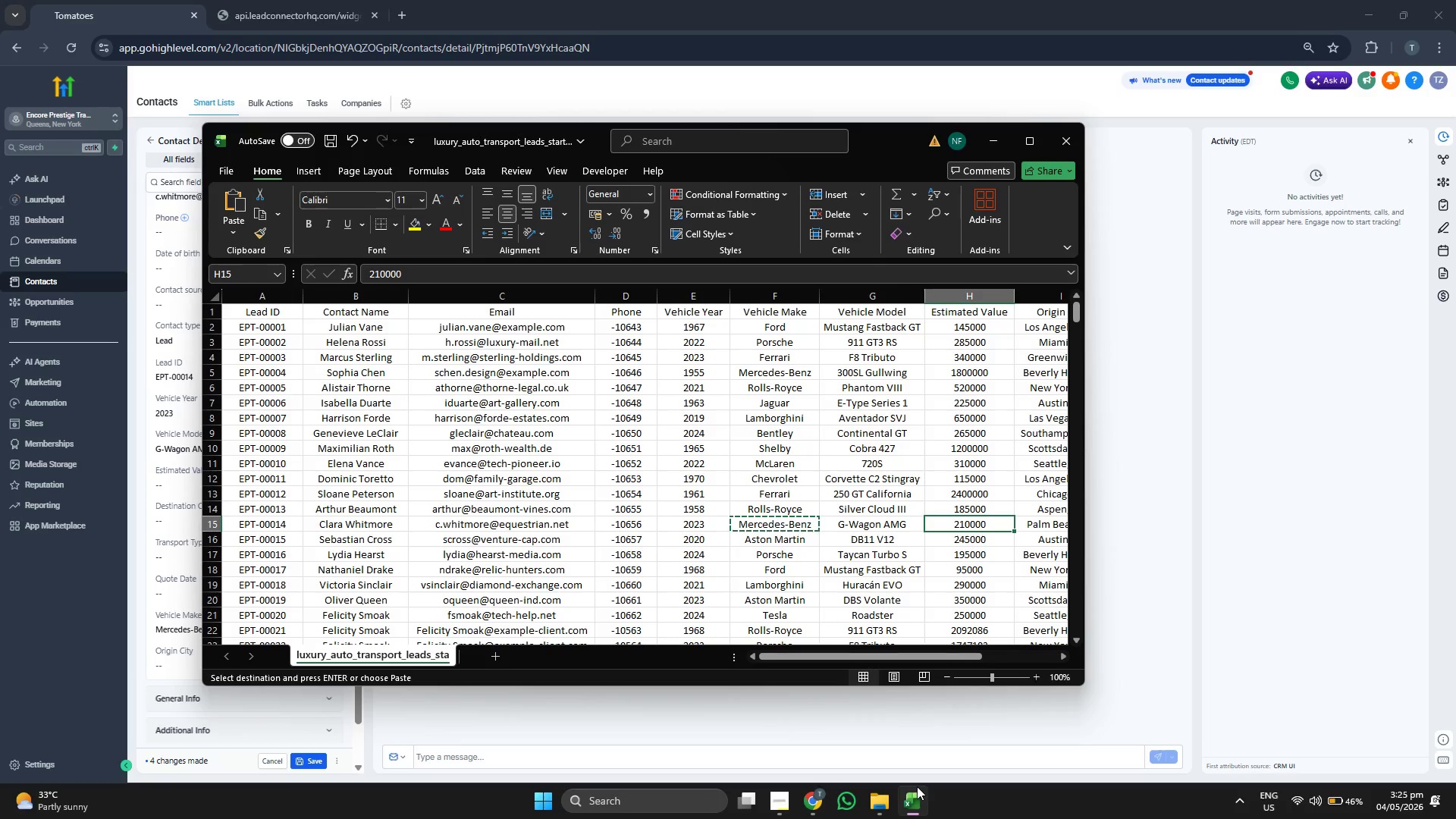 
key(ArrowRight)
 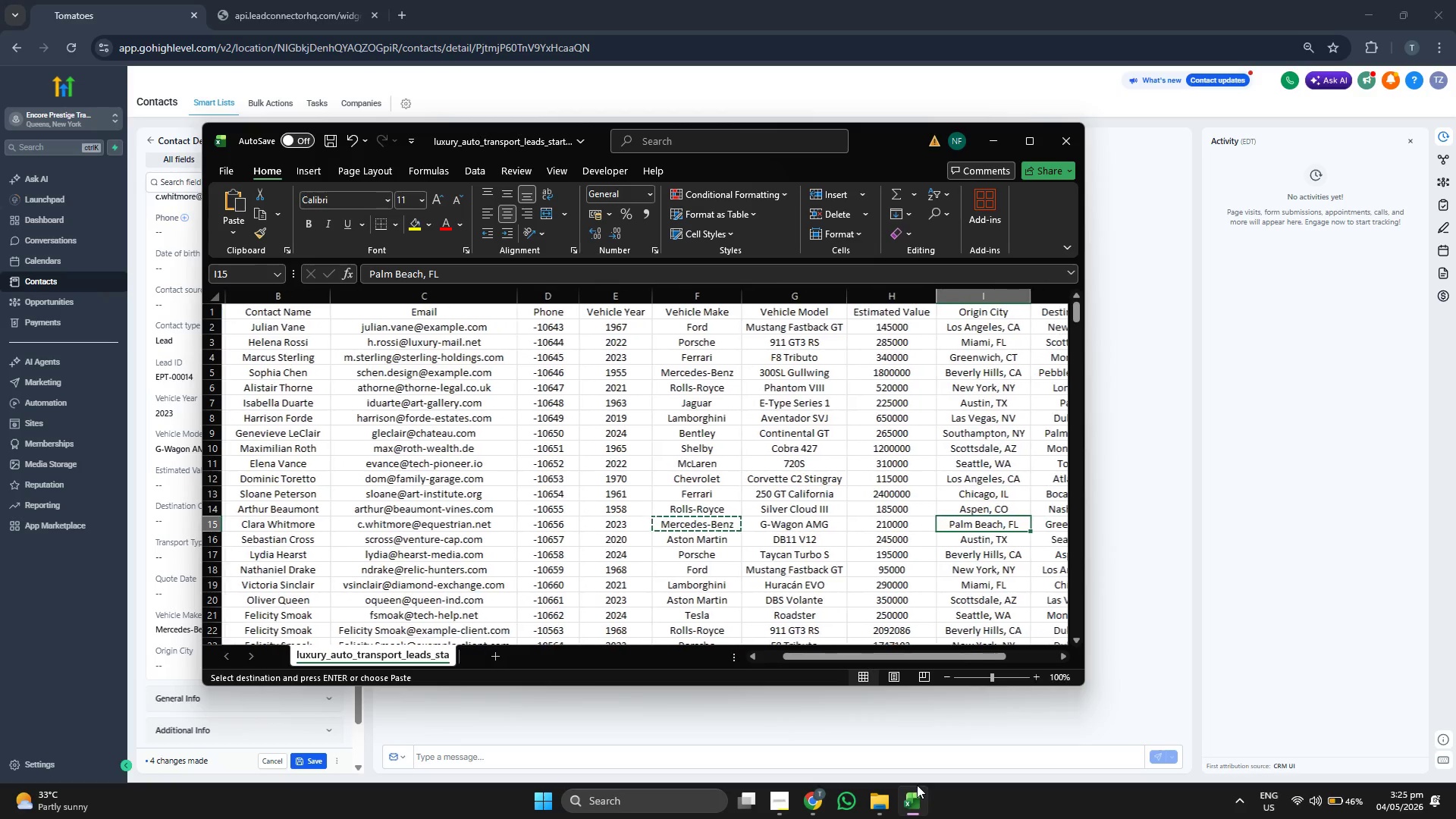 
key(Control+C)
 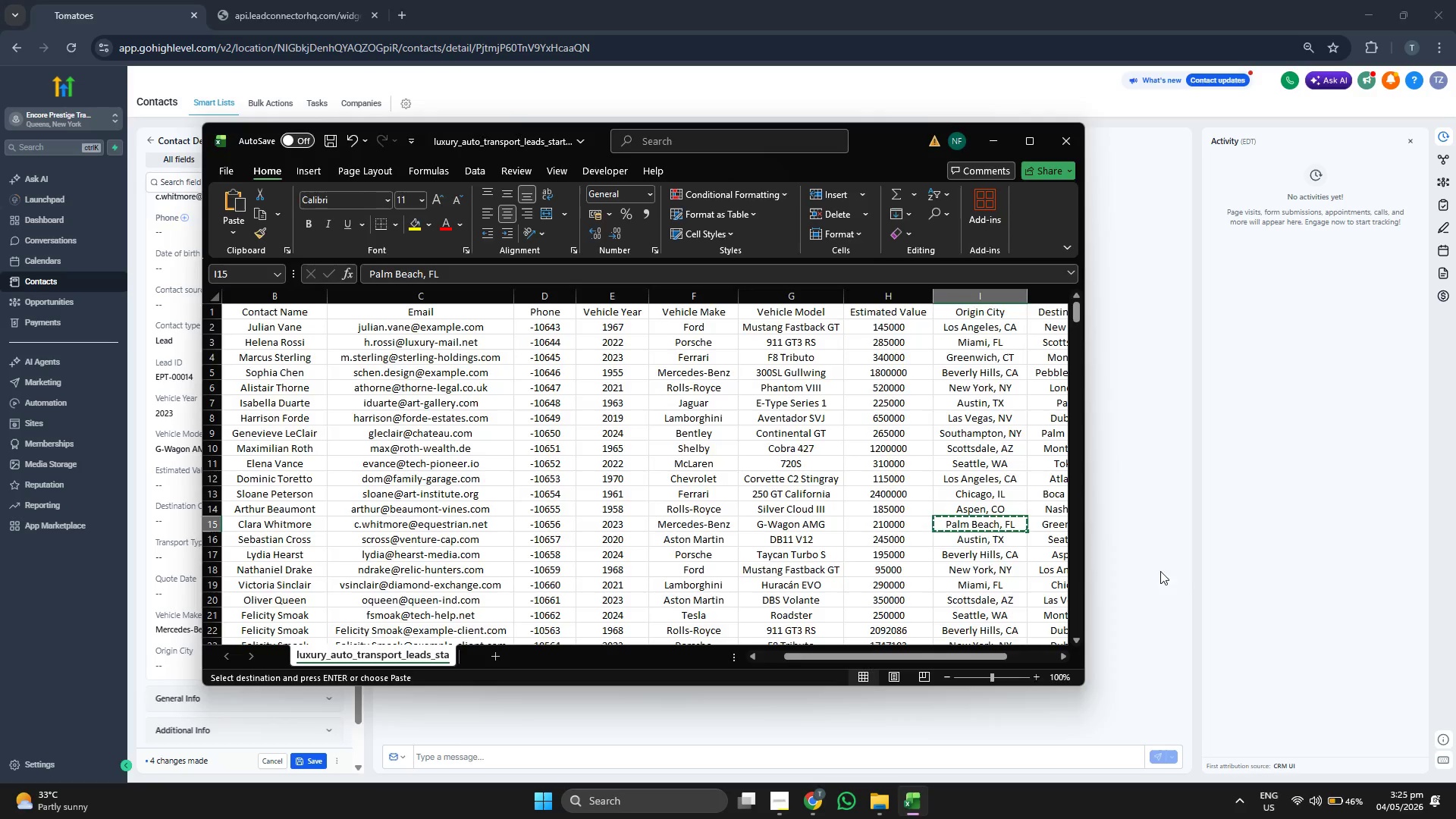 
left_click([1196, 557])
 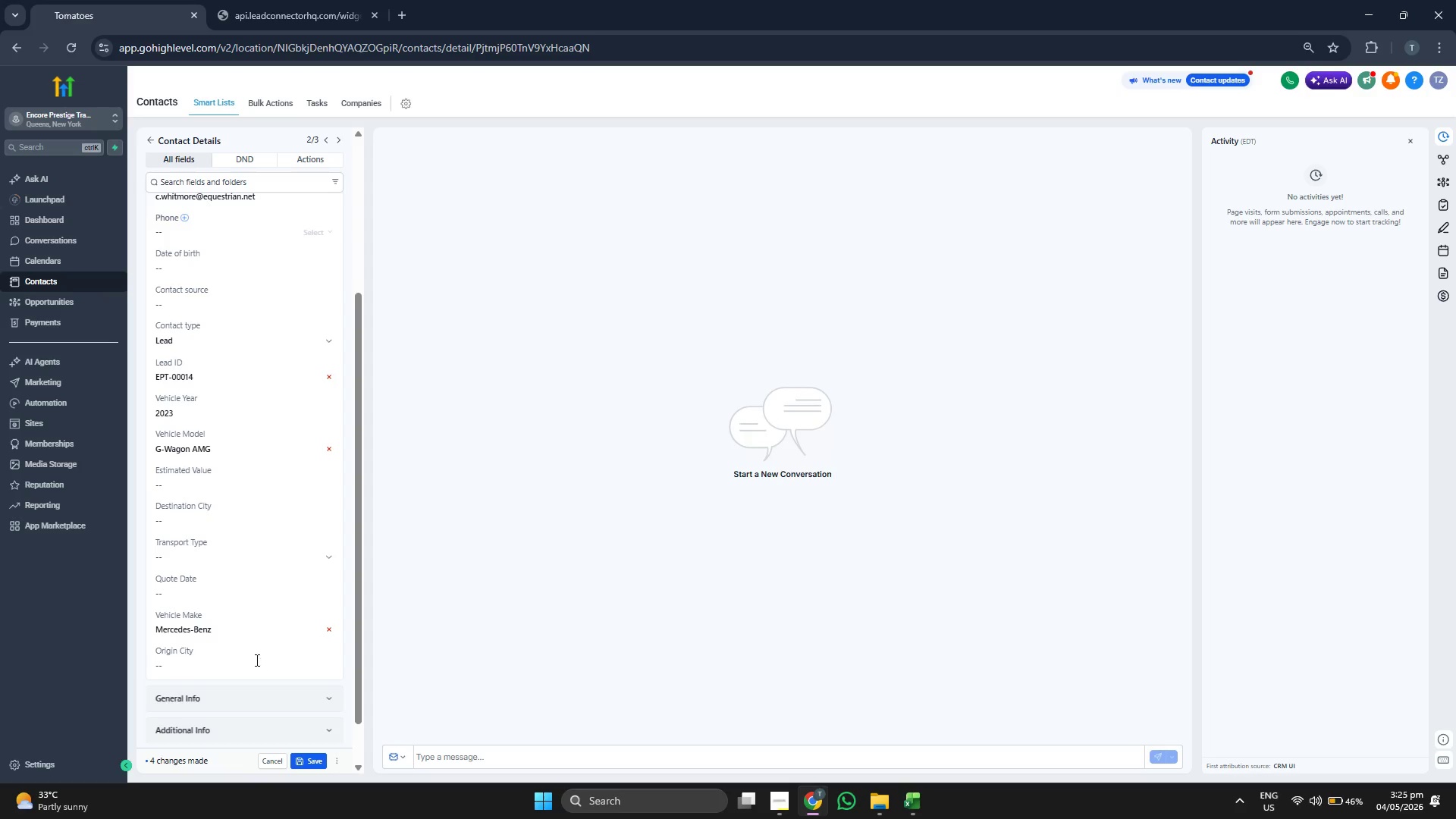 
key(Control+ControlLeft)
 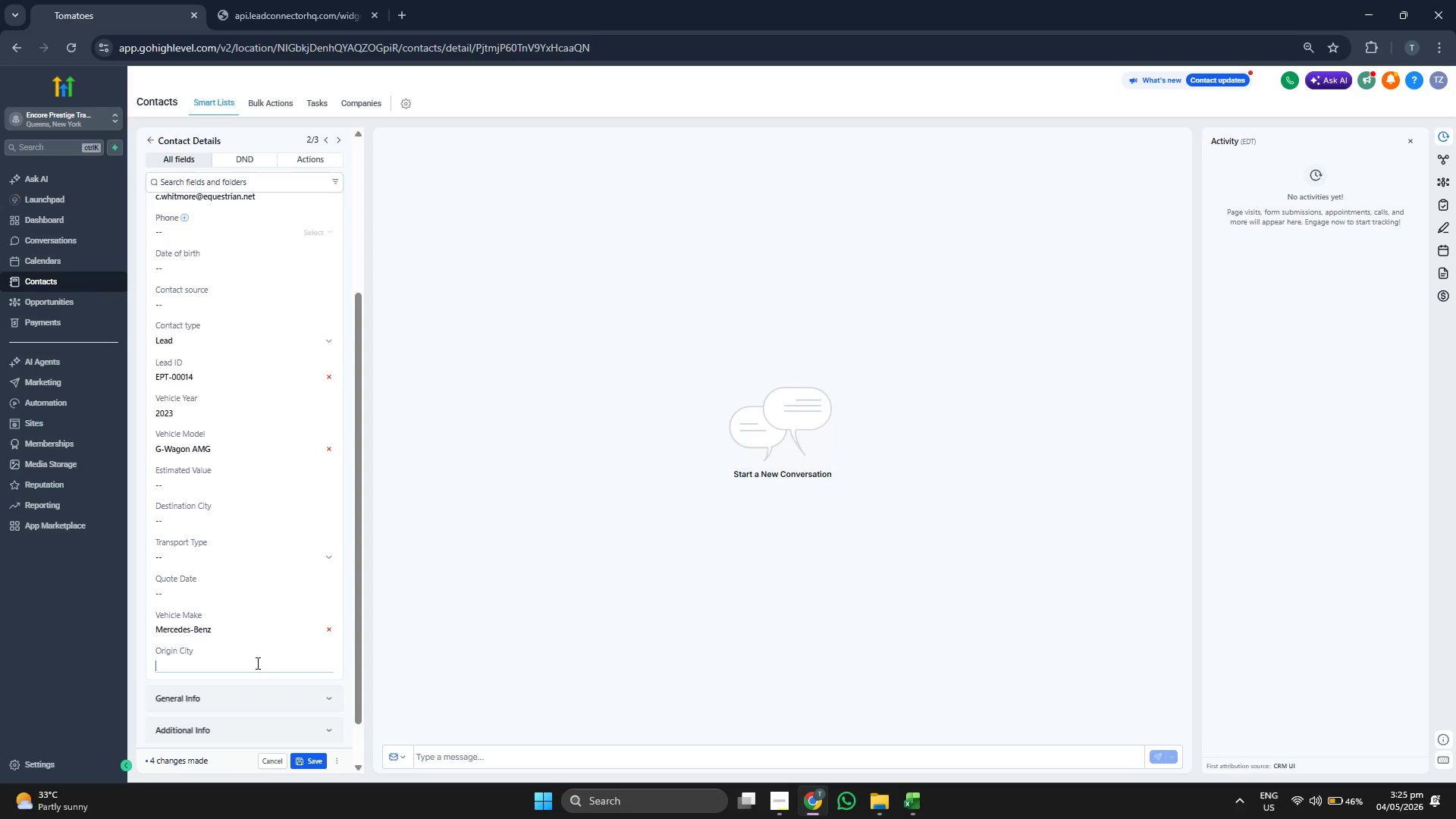 
key(Control+V)
 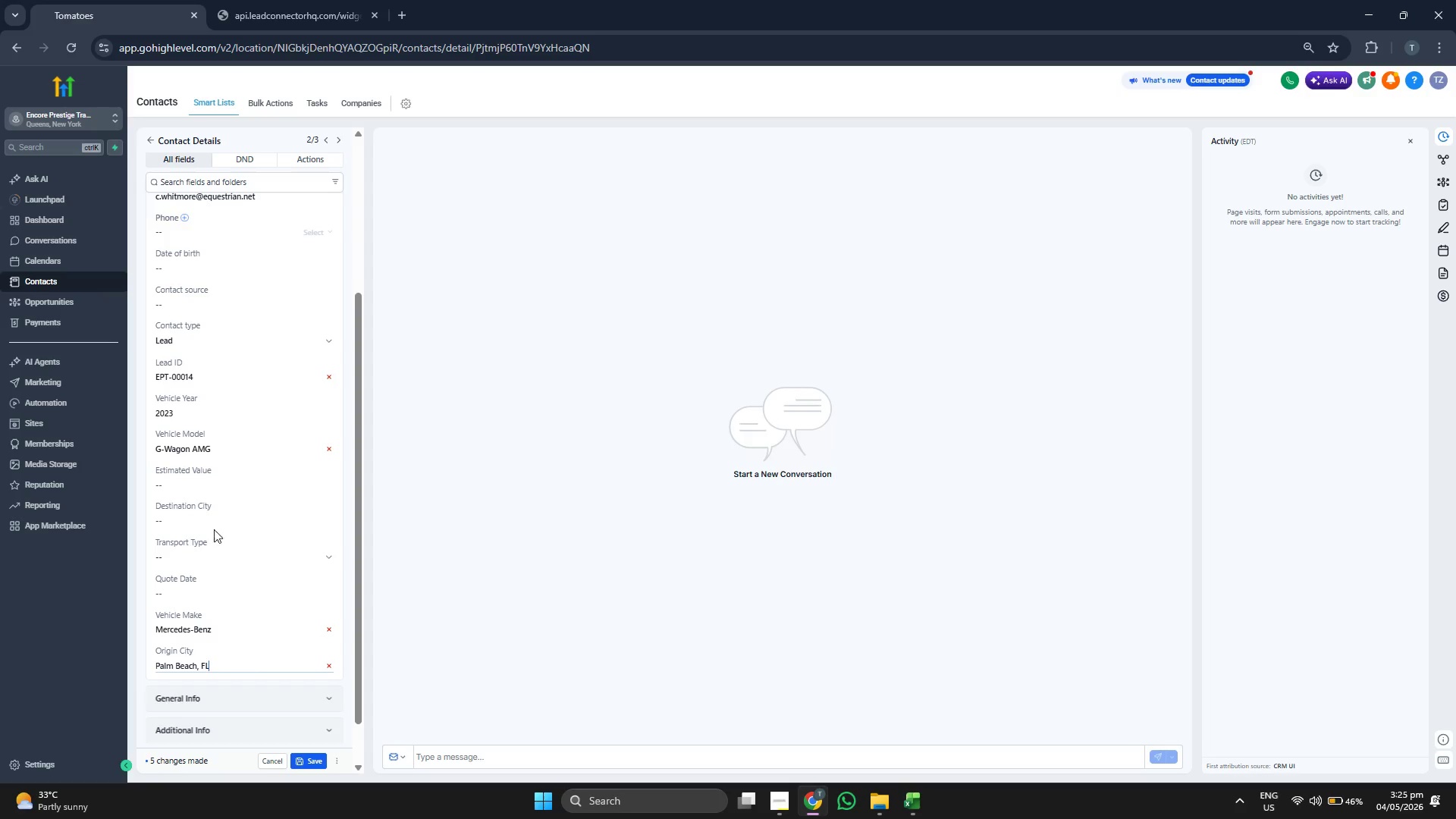 
left_click([218, 516])
 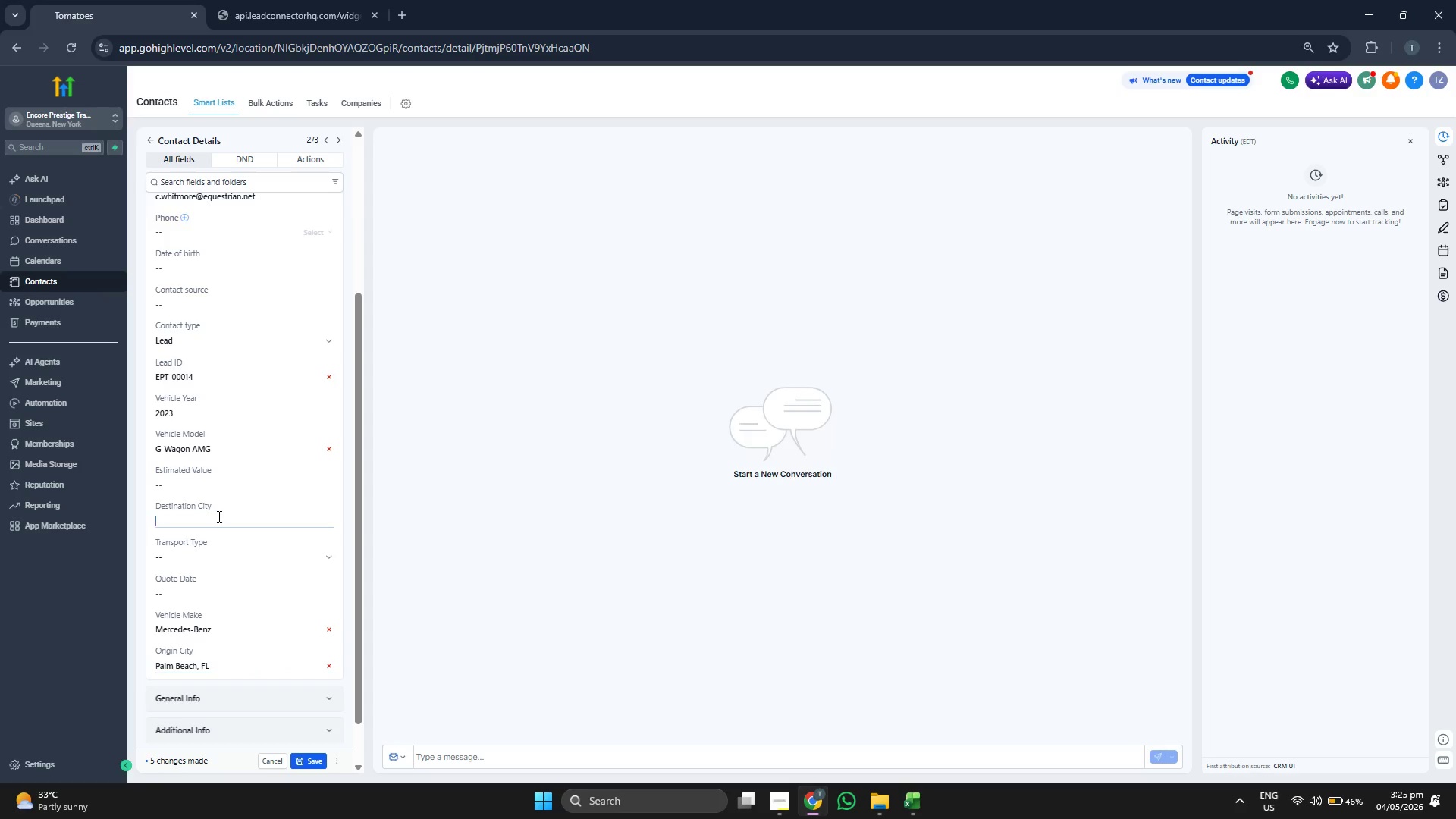 
type(221000)
 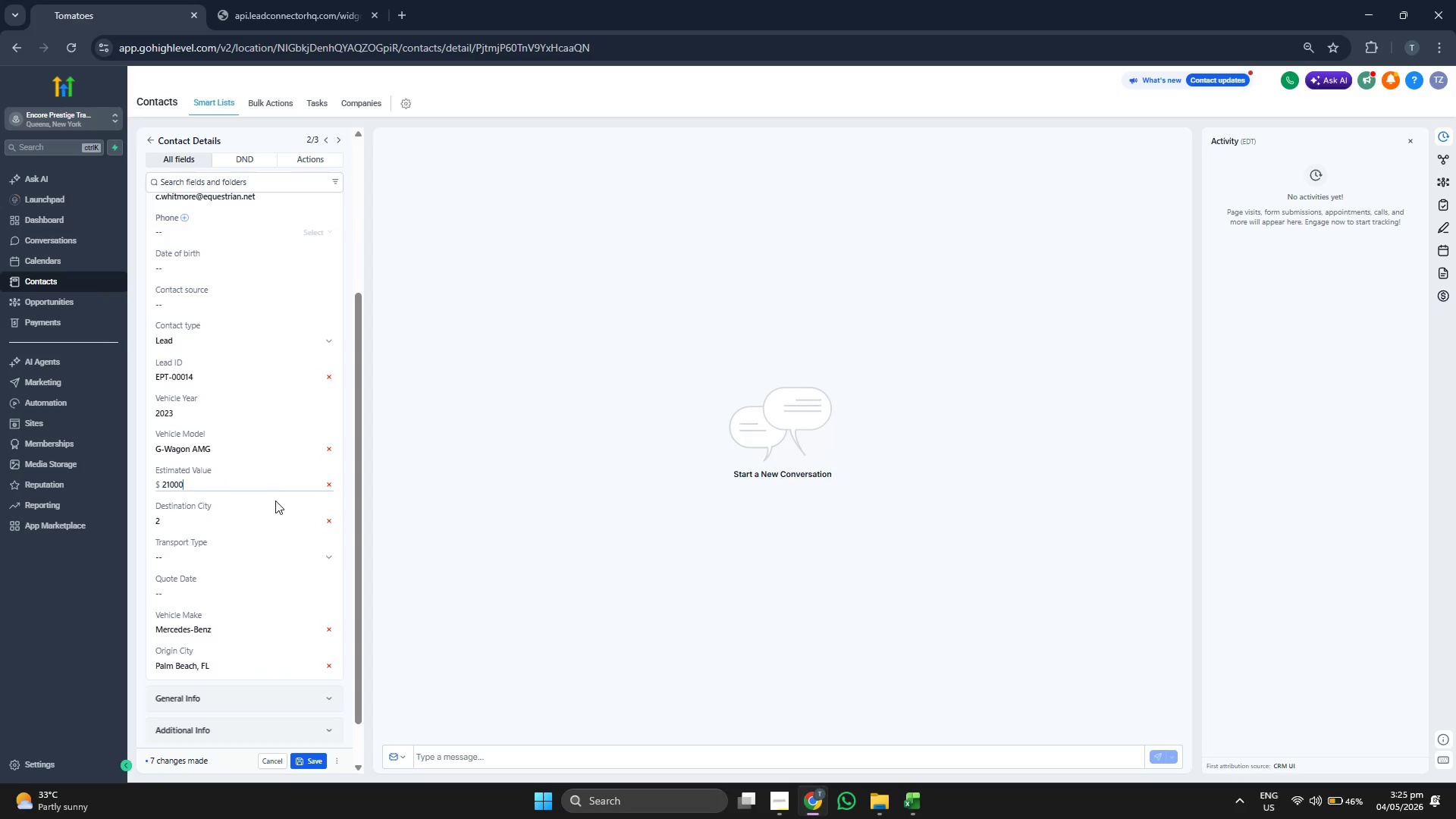 
key(0)
 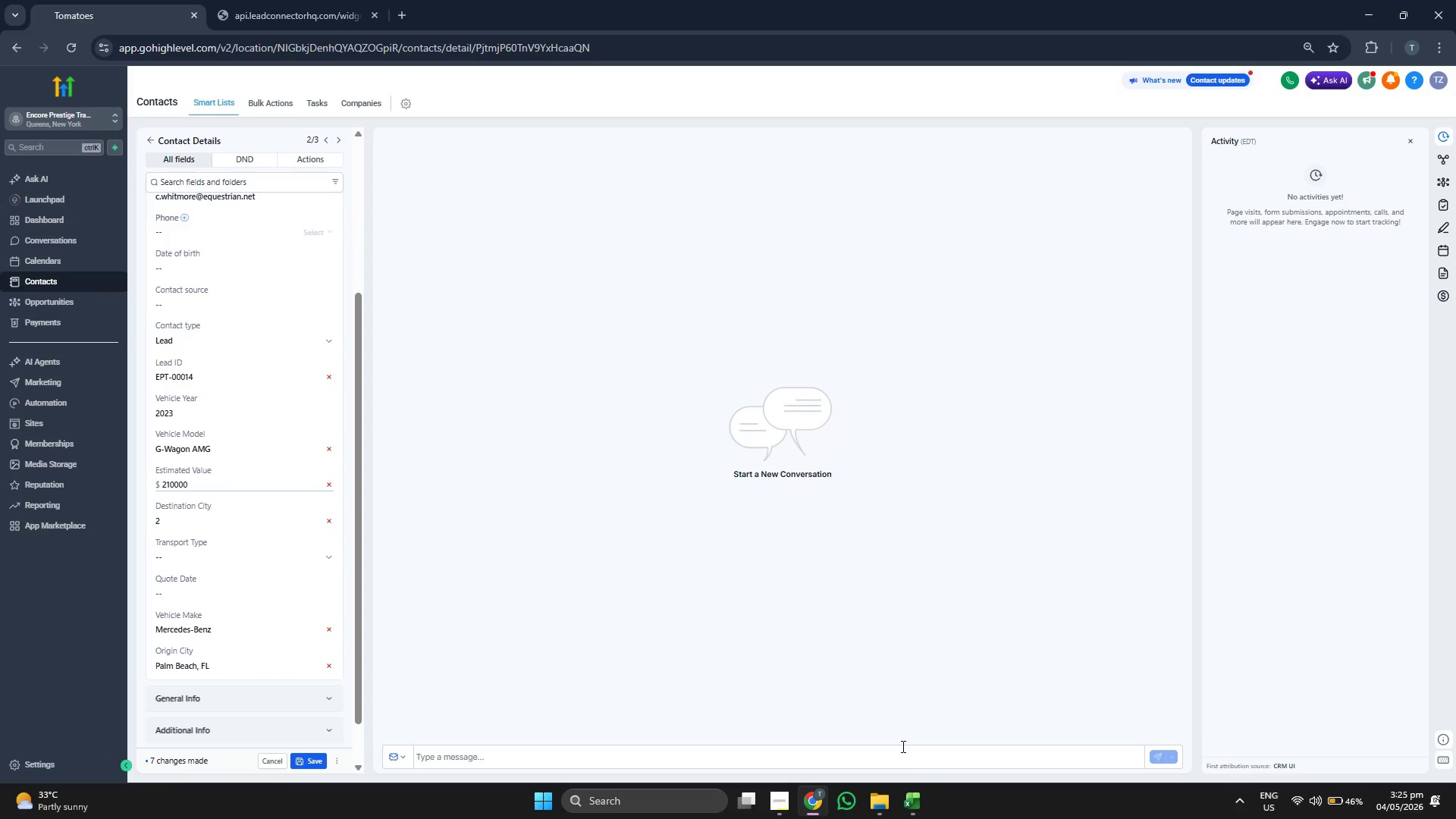 
left_click([912, 800])
 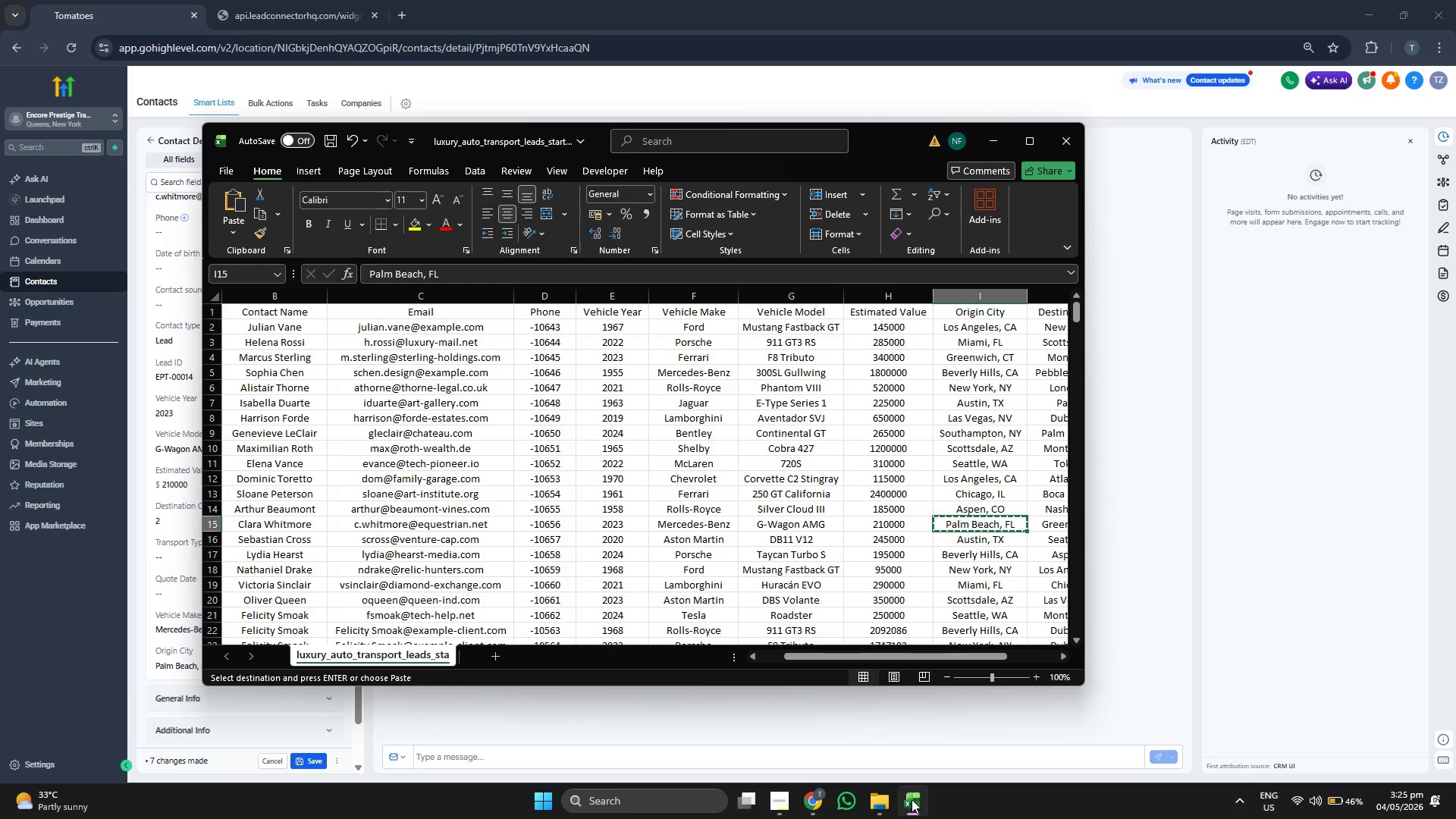 
key(ArrowRight)
 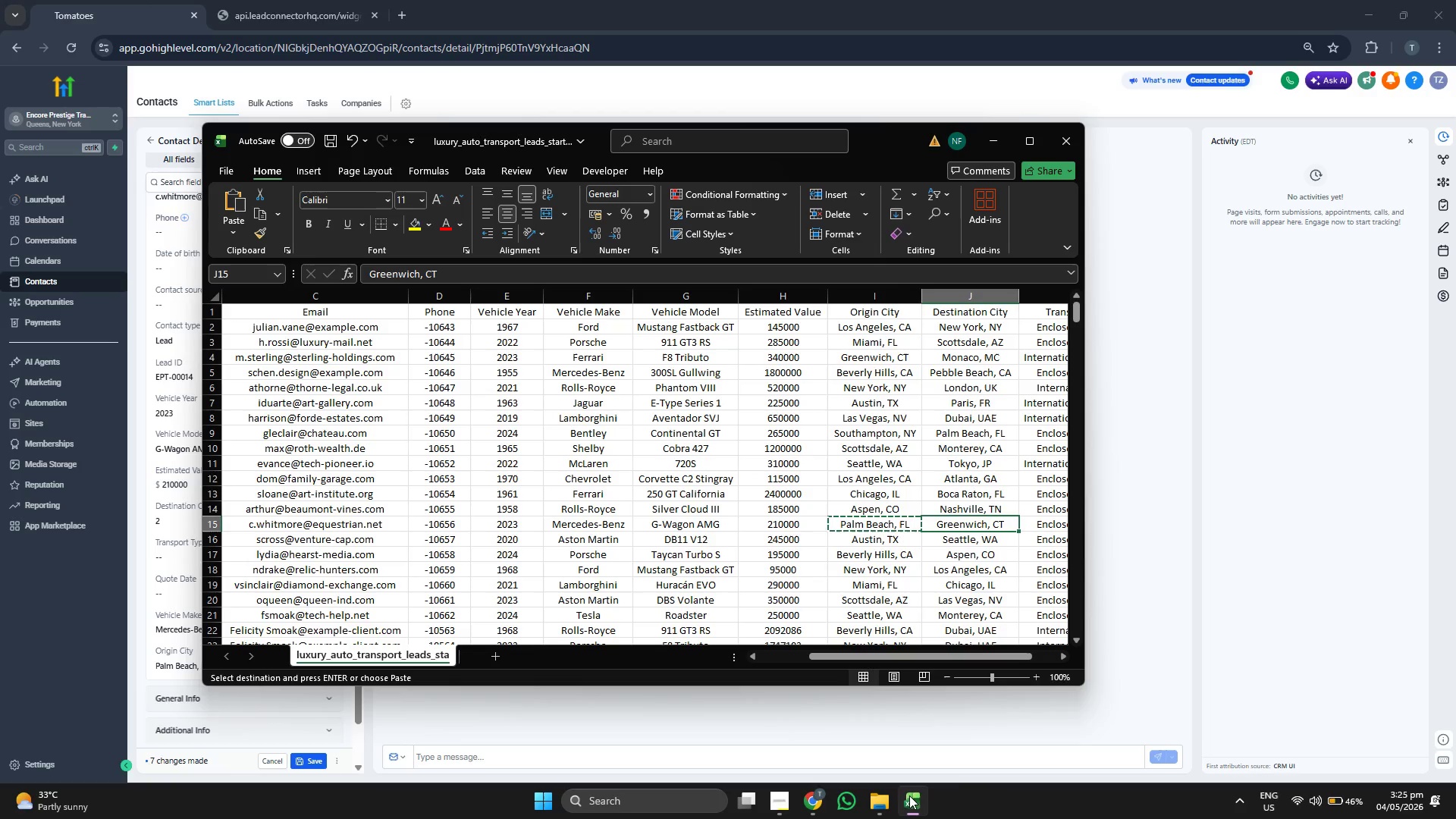 
hold_key(key=ControlLeft, duration=0.41)
 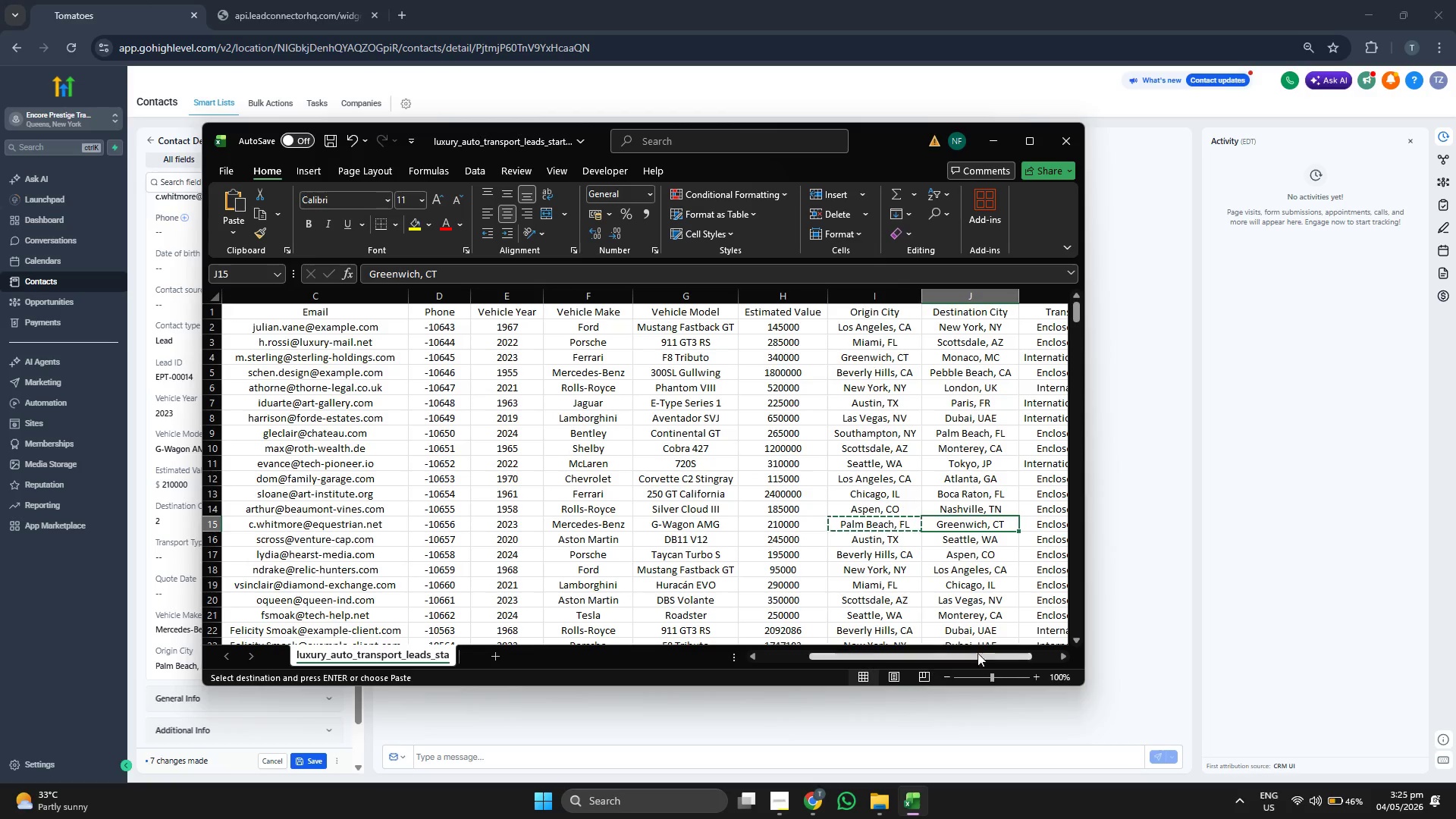 
key(Control+ControlLeft)
 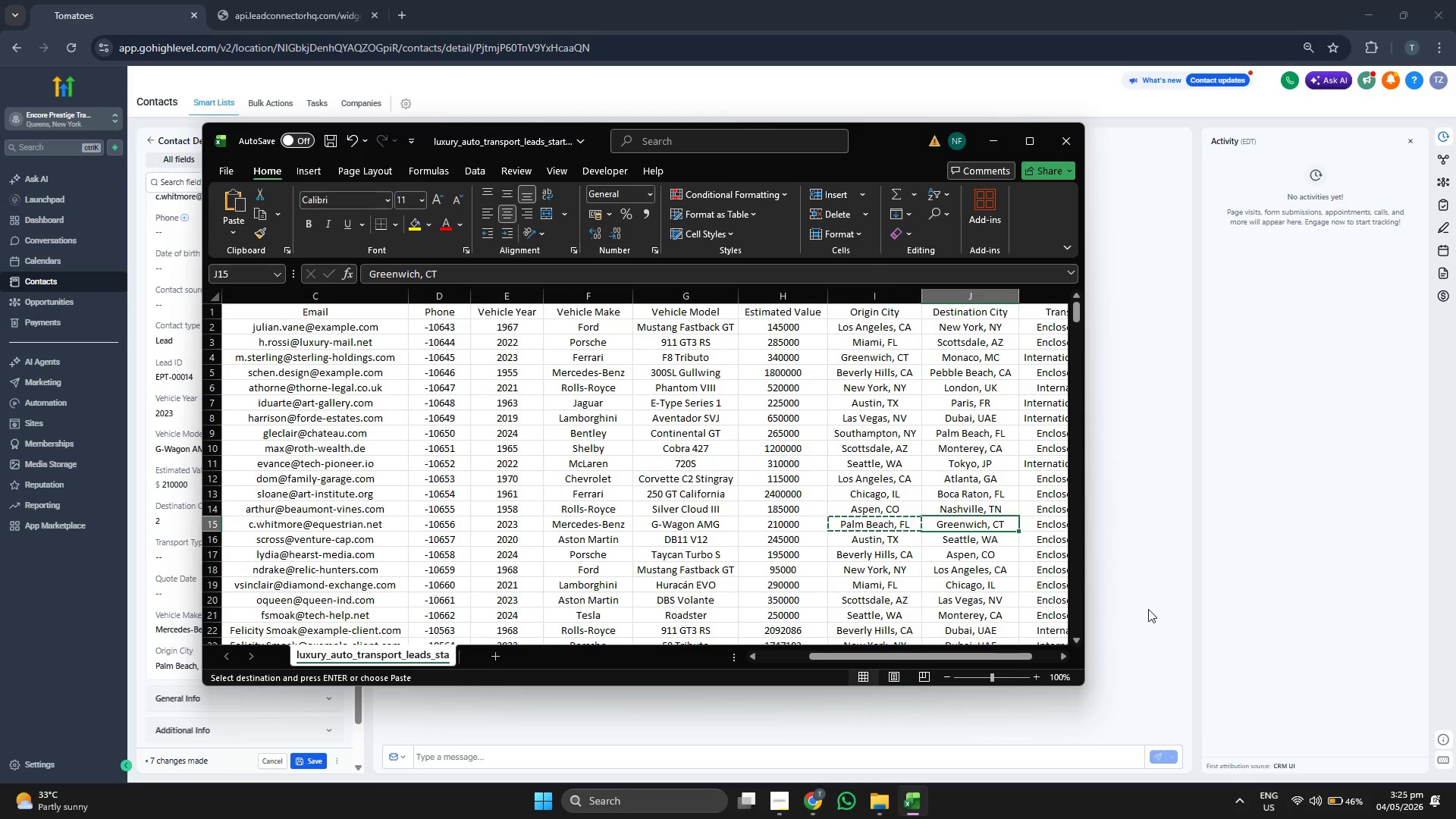 
key(Control+C)
 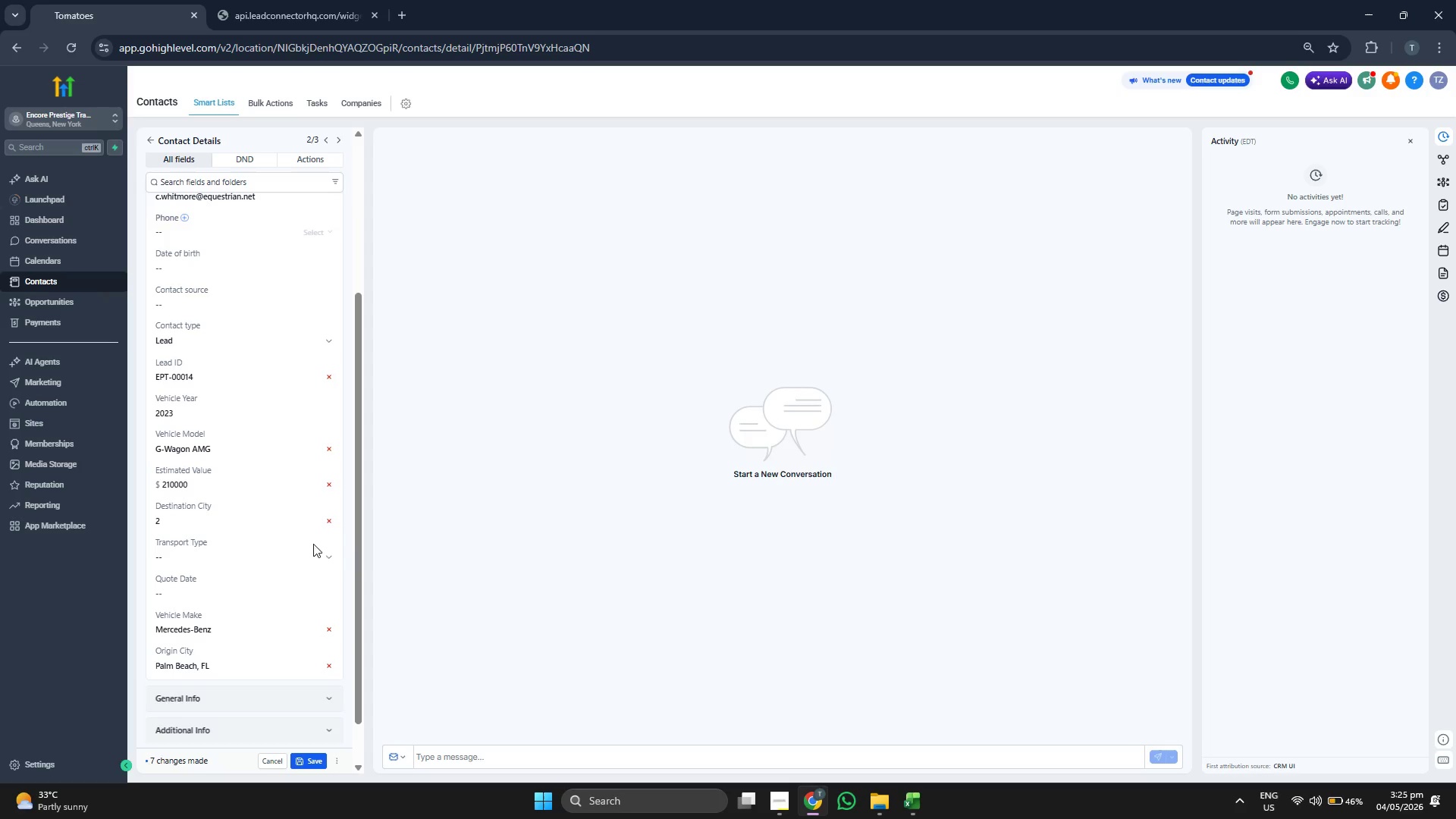 
left_click([229, 517])
 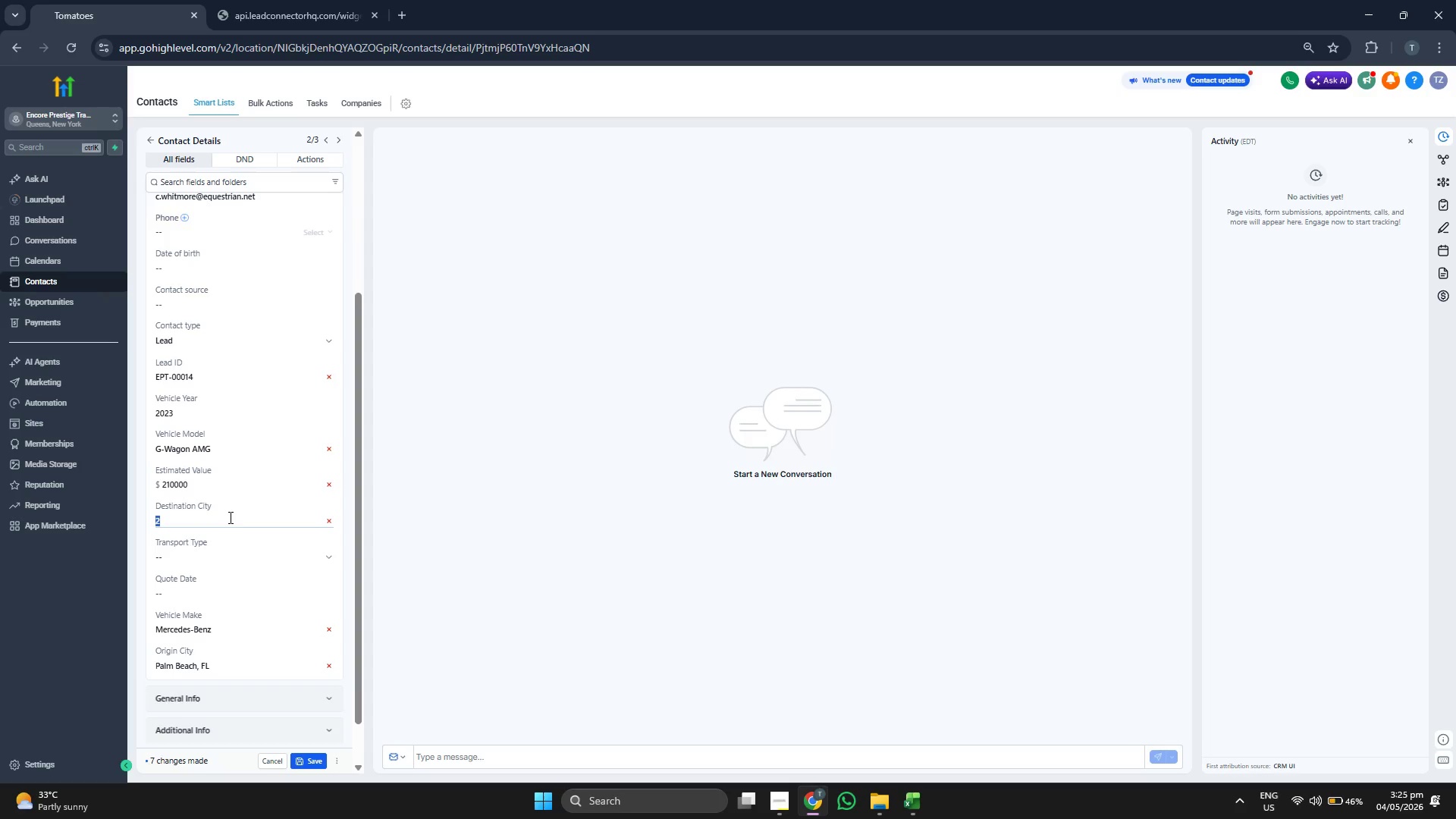 
key(Control+ControlLeft)
 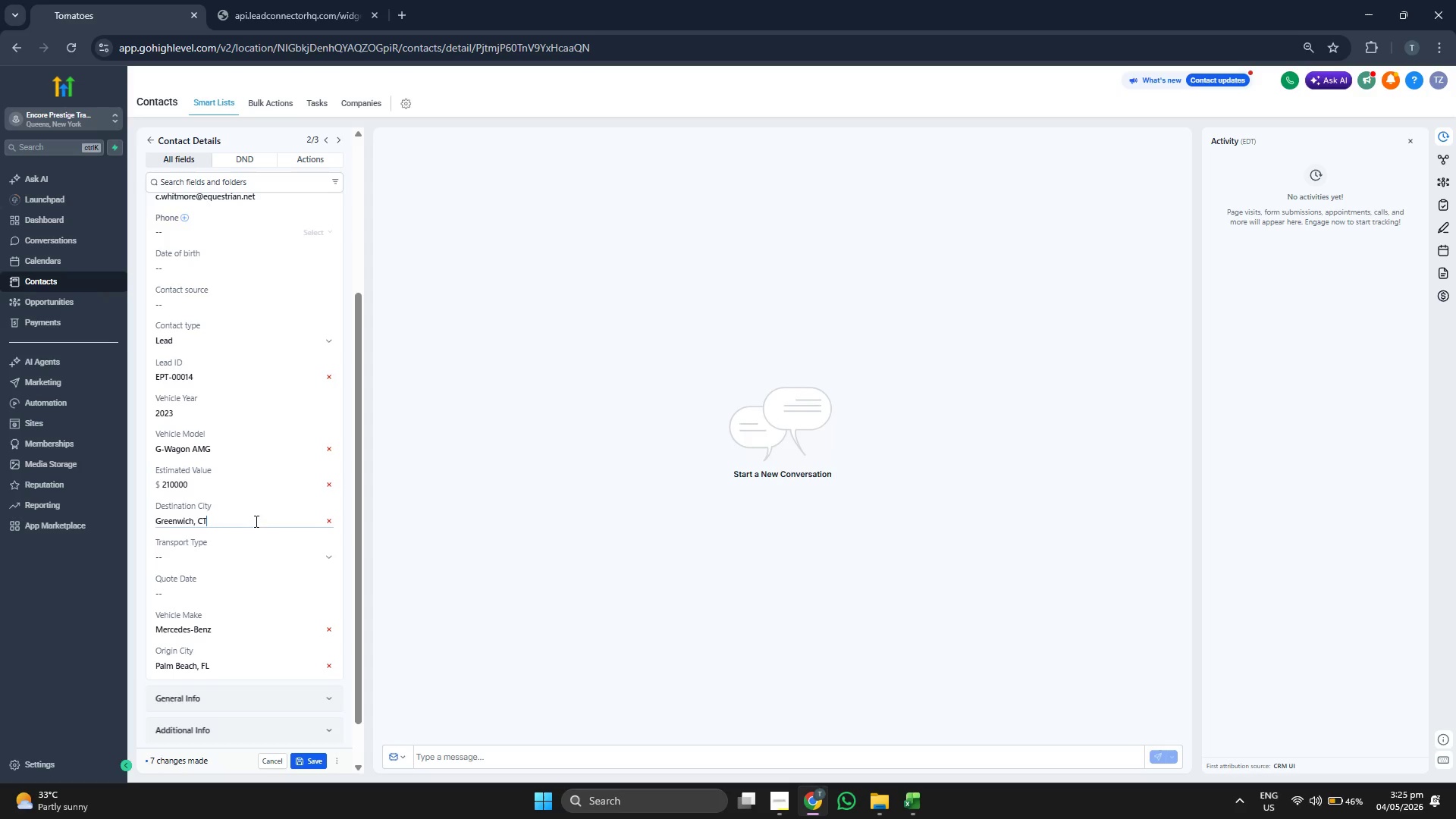 
key(Control+V)
 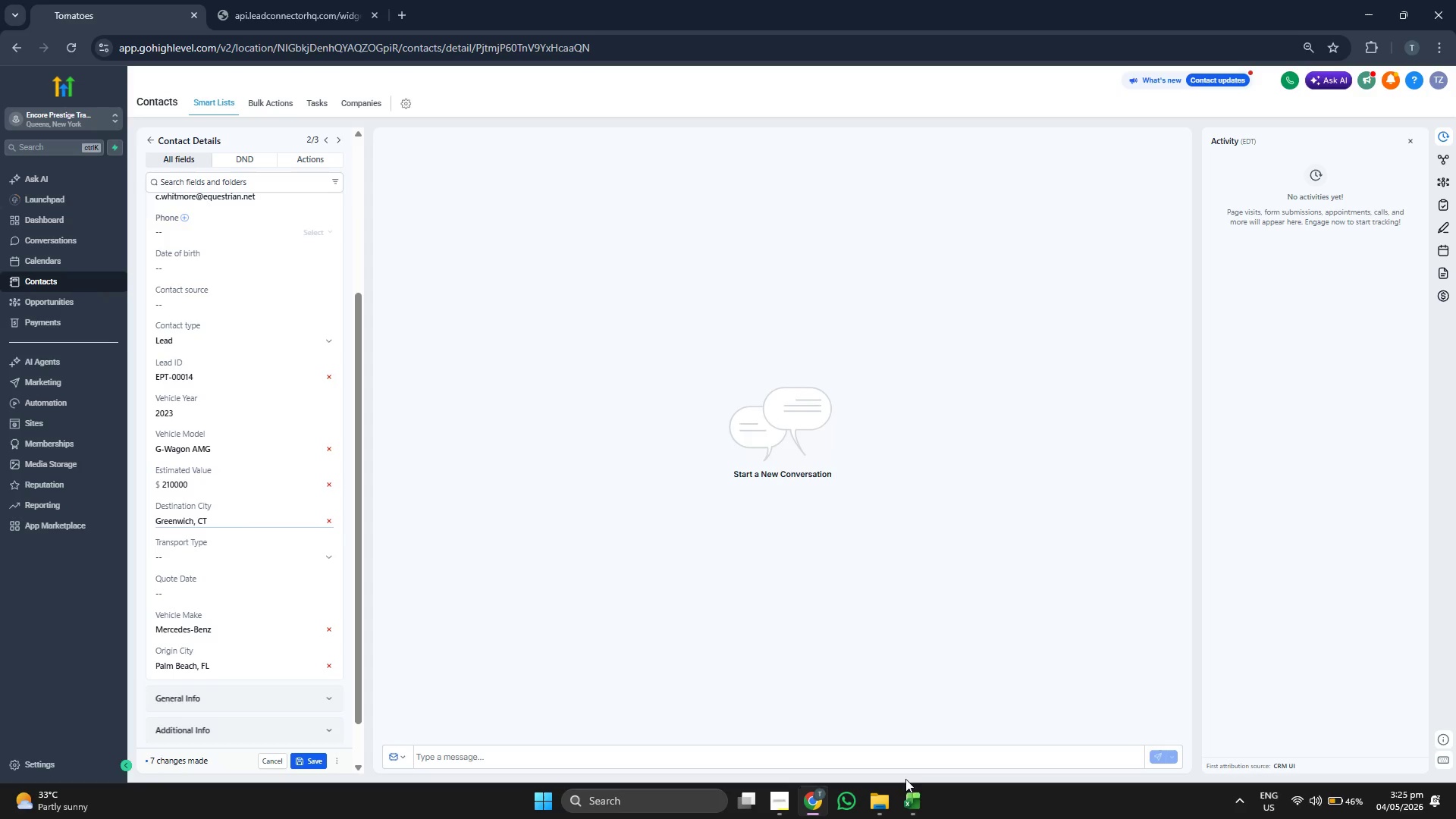 
left_click([910, 795])
 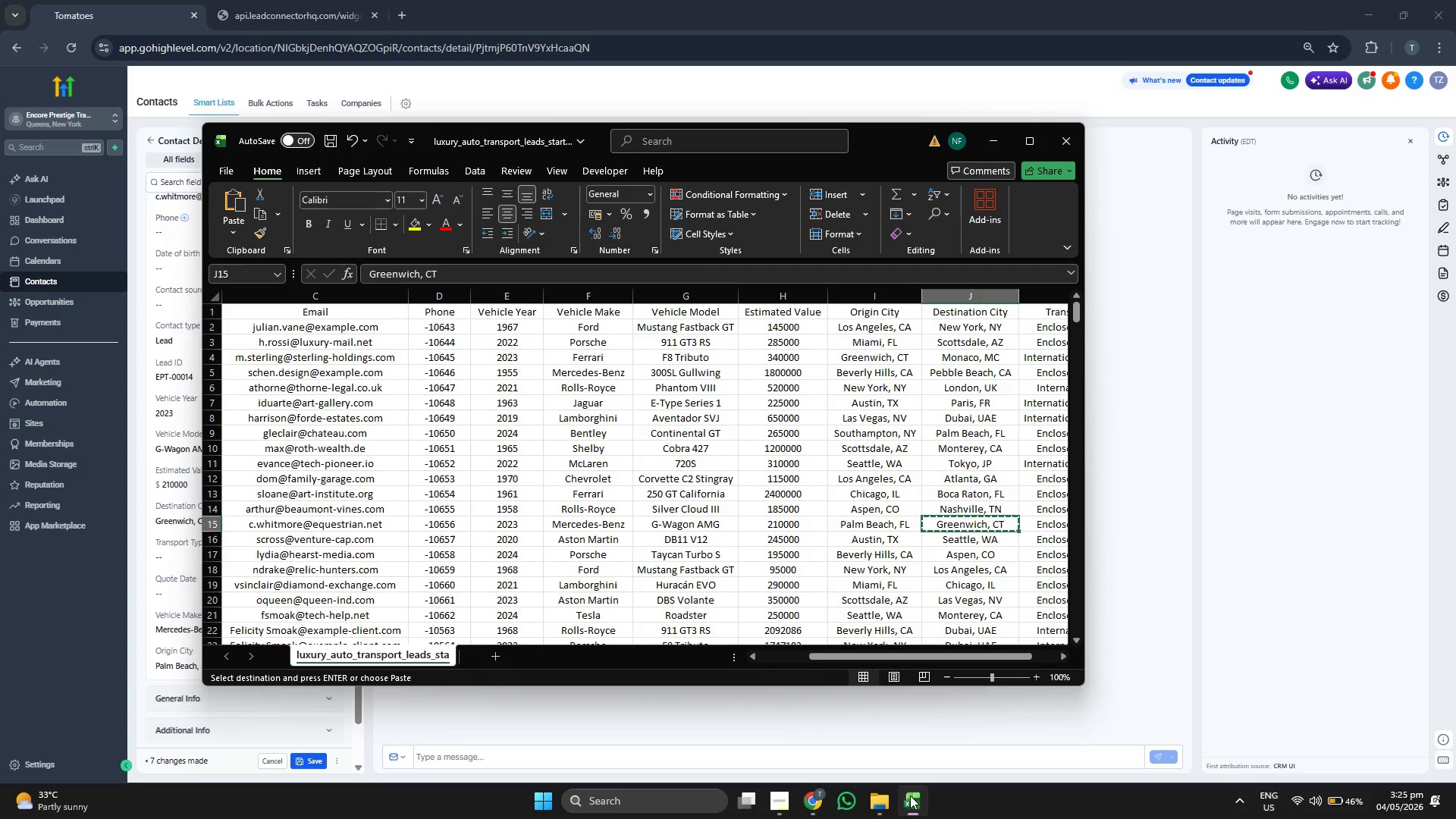 
key(ArrowRight)
 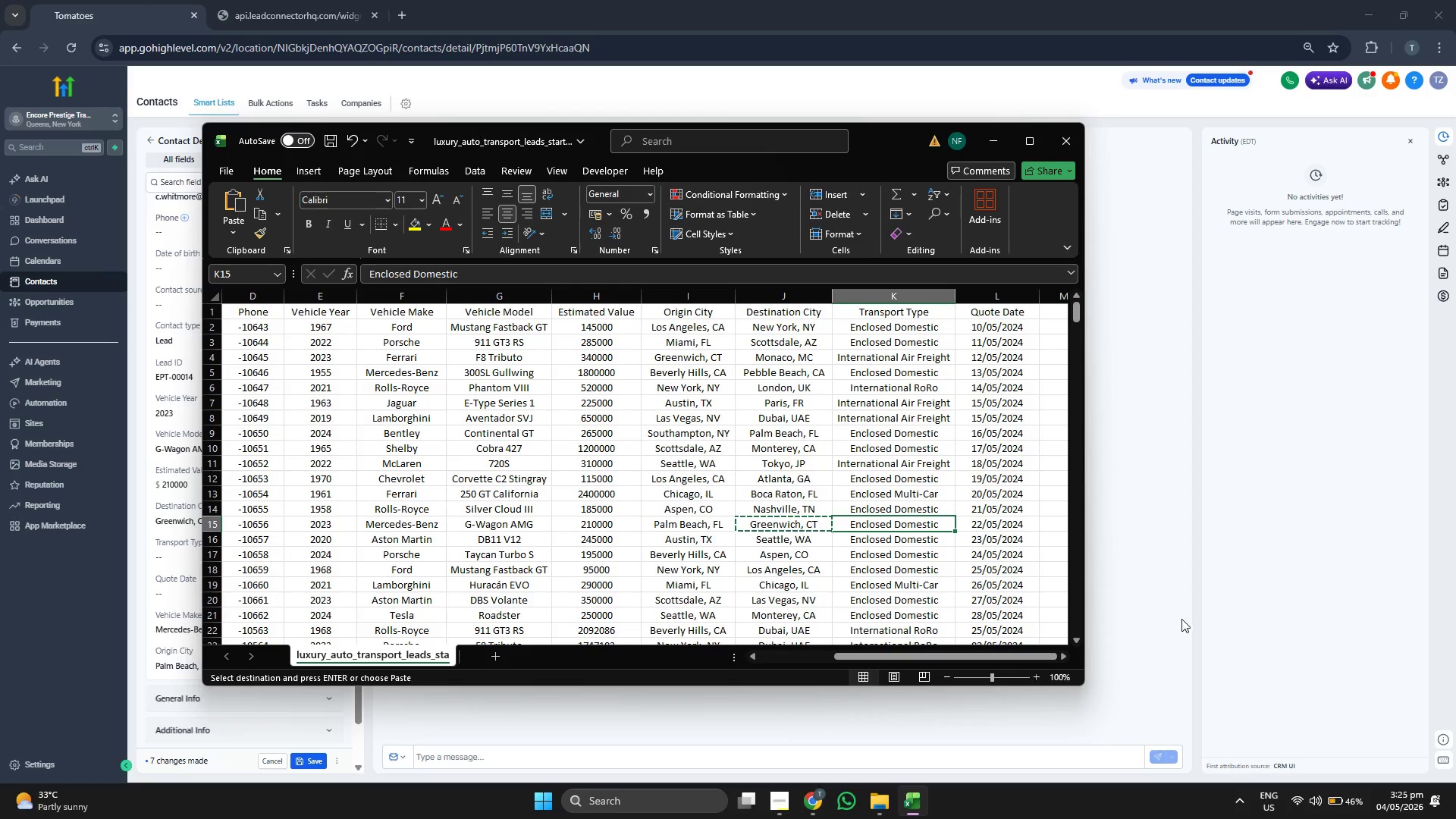 
left_click([1183, 619])
 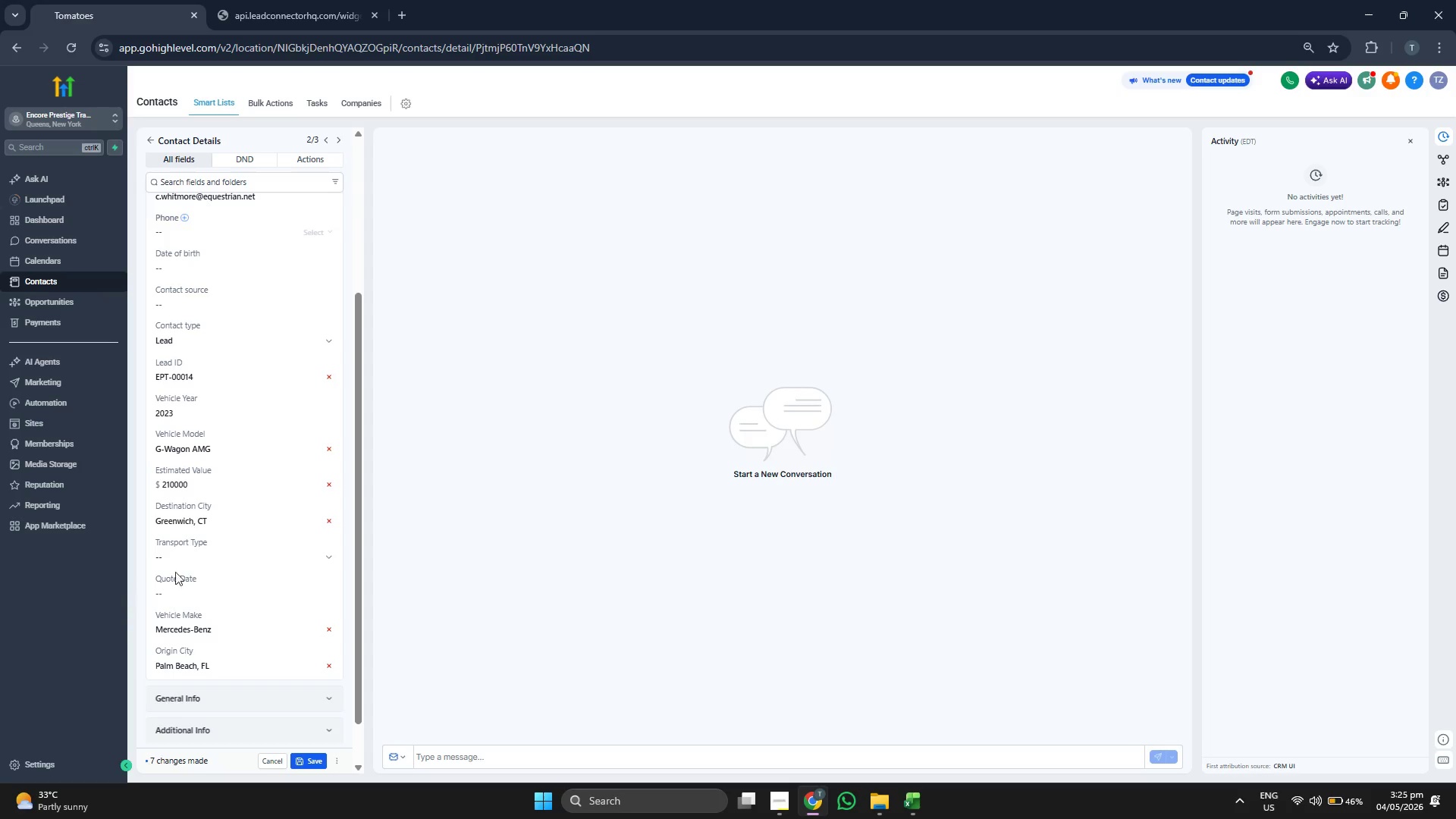 
left_click([240, 555])
 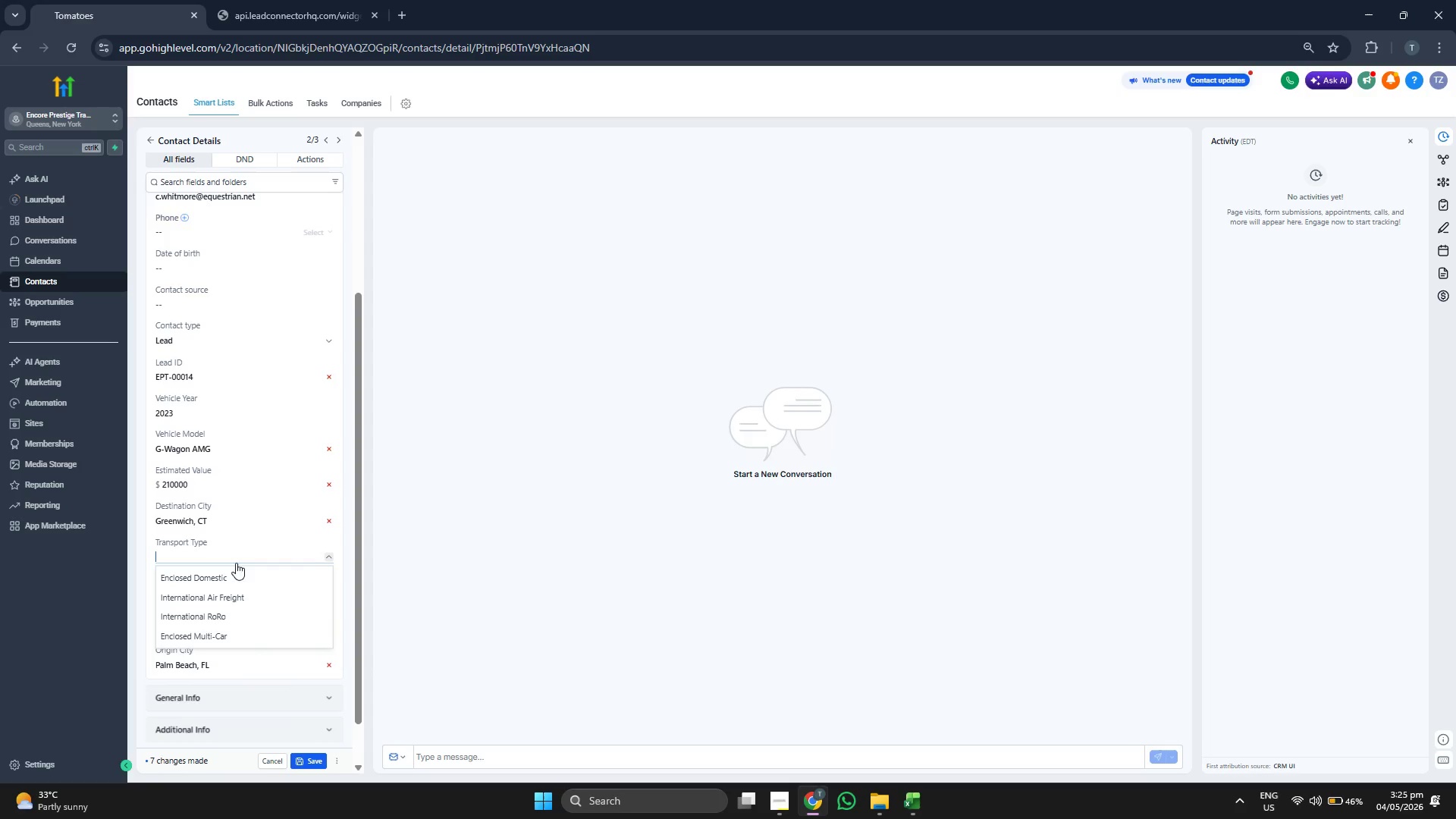 
left_click([233, 577])
 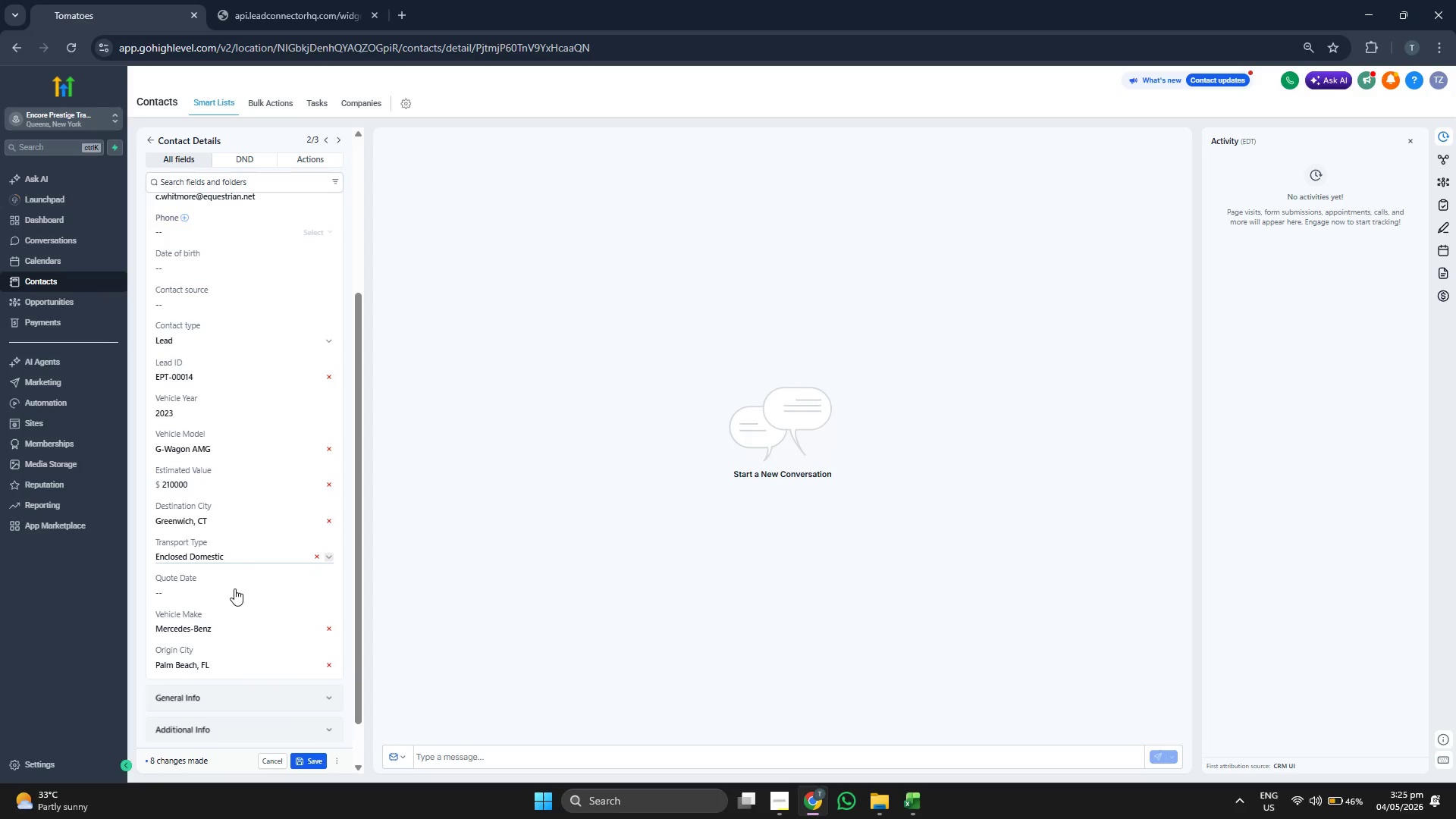 
left_click([233, 592])
 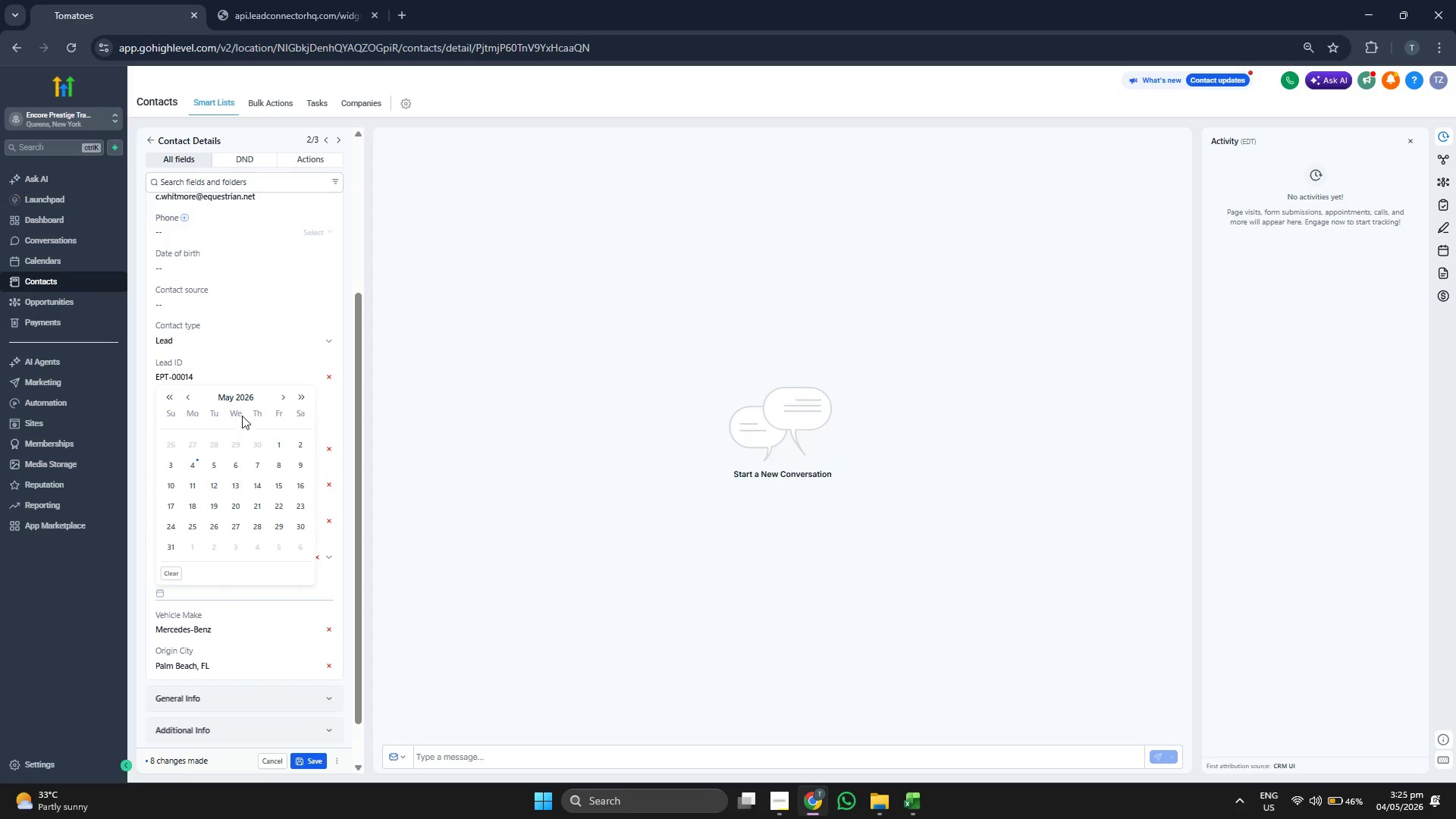 
left_click([243, 400])
 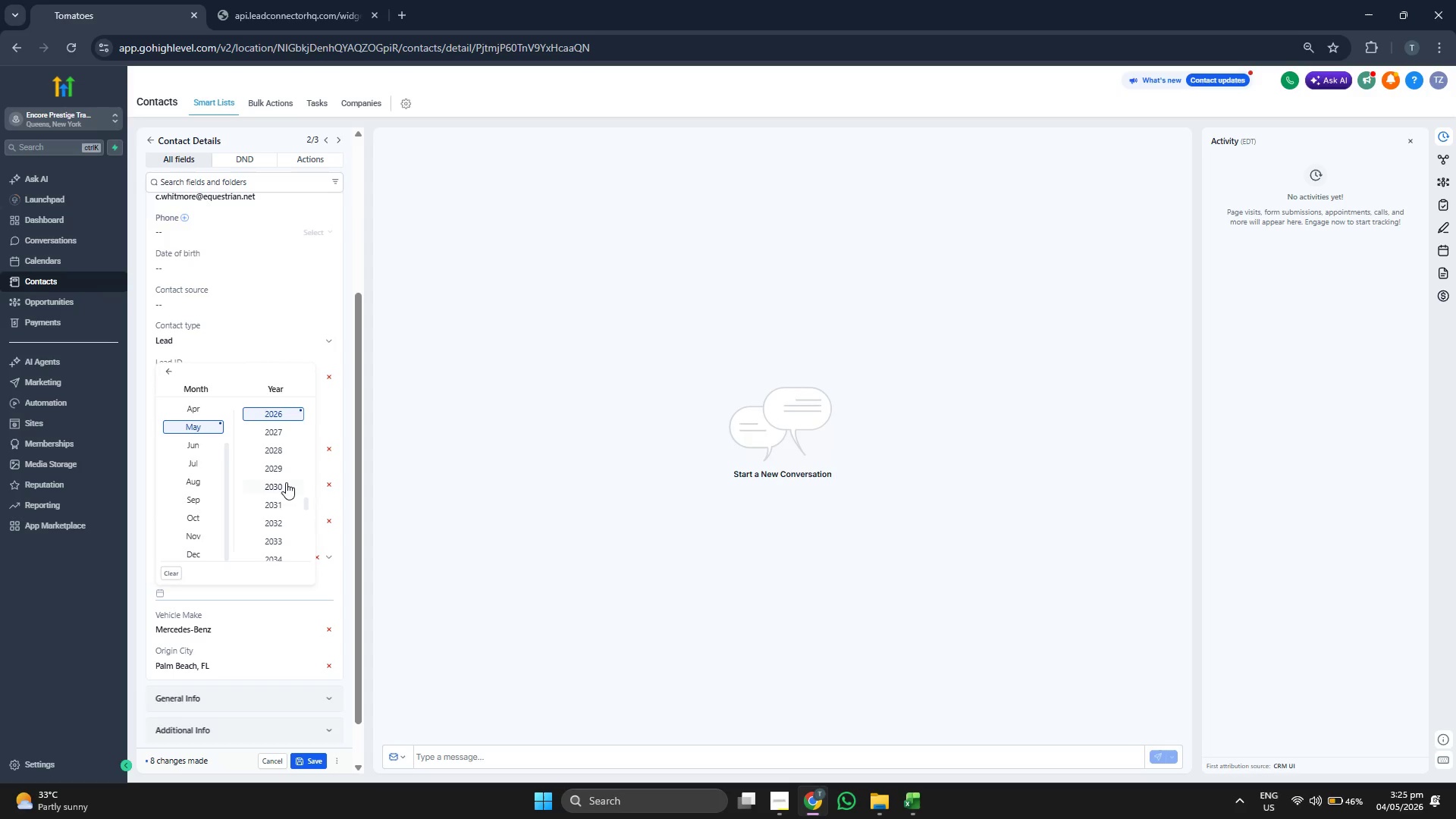 
scroll: coordinate [286, 482], scroll_direction: up, amount: 1.0
 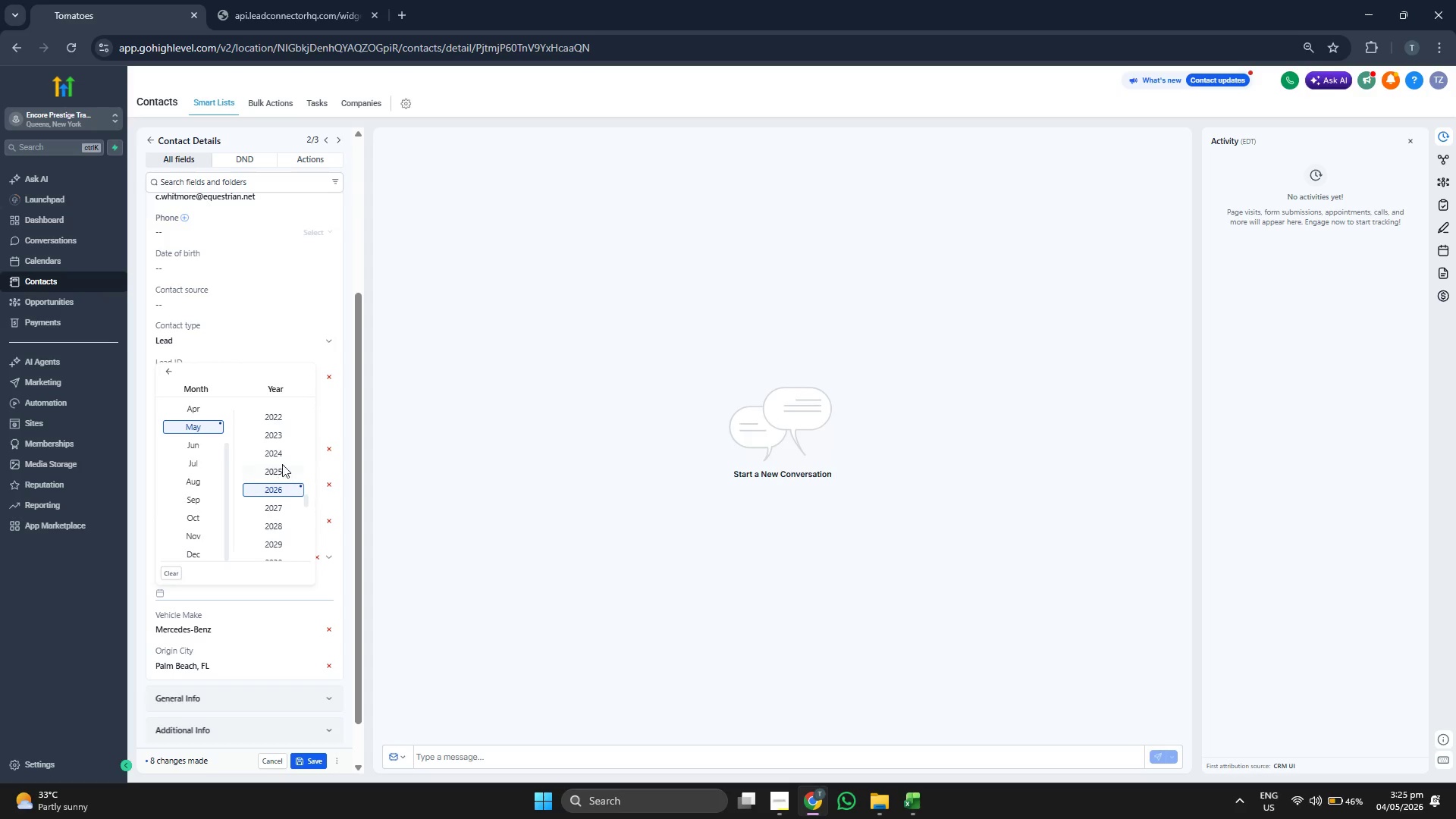 
left_click([281, 454])
 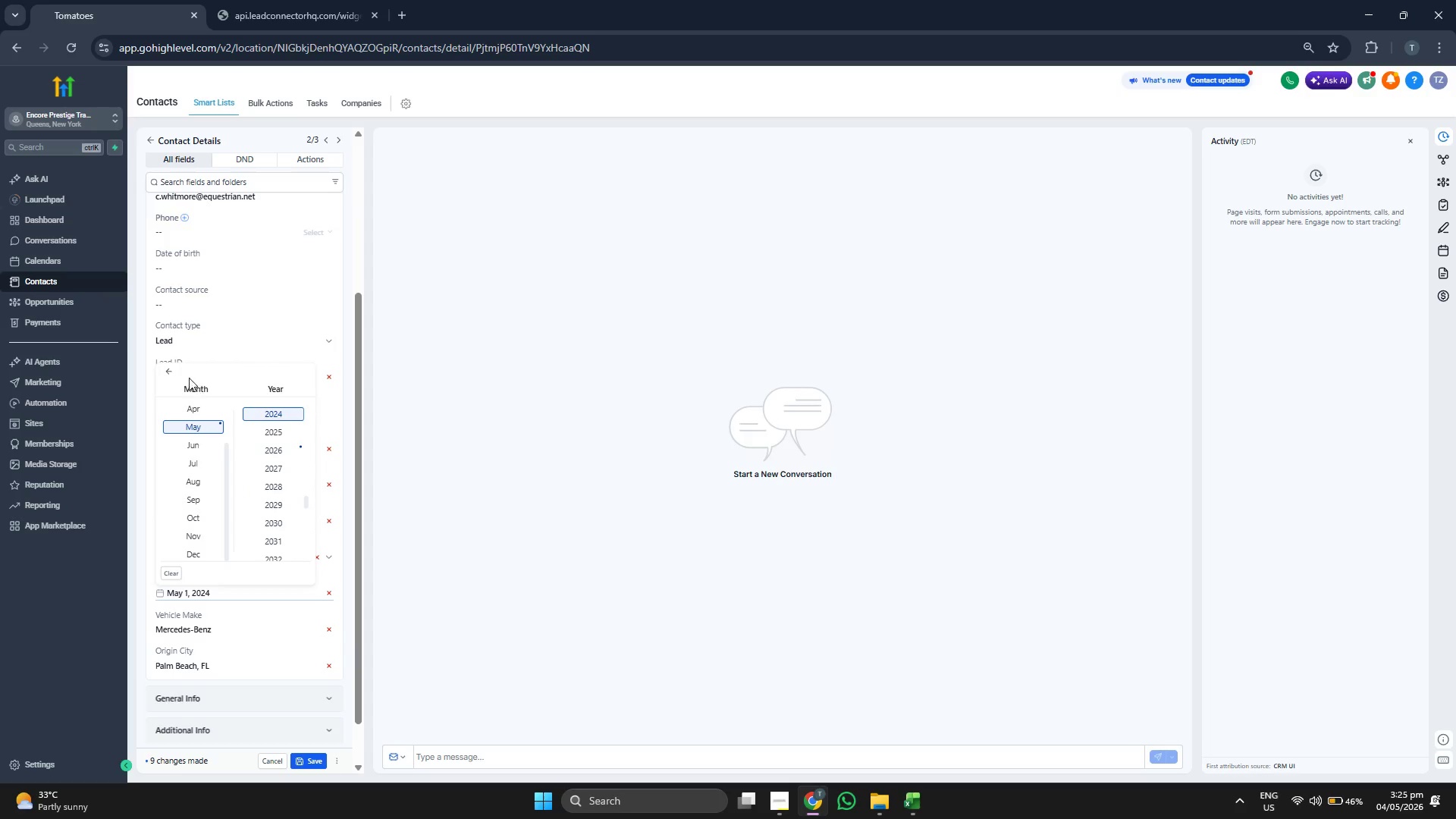 
left_click([168, 369])
 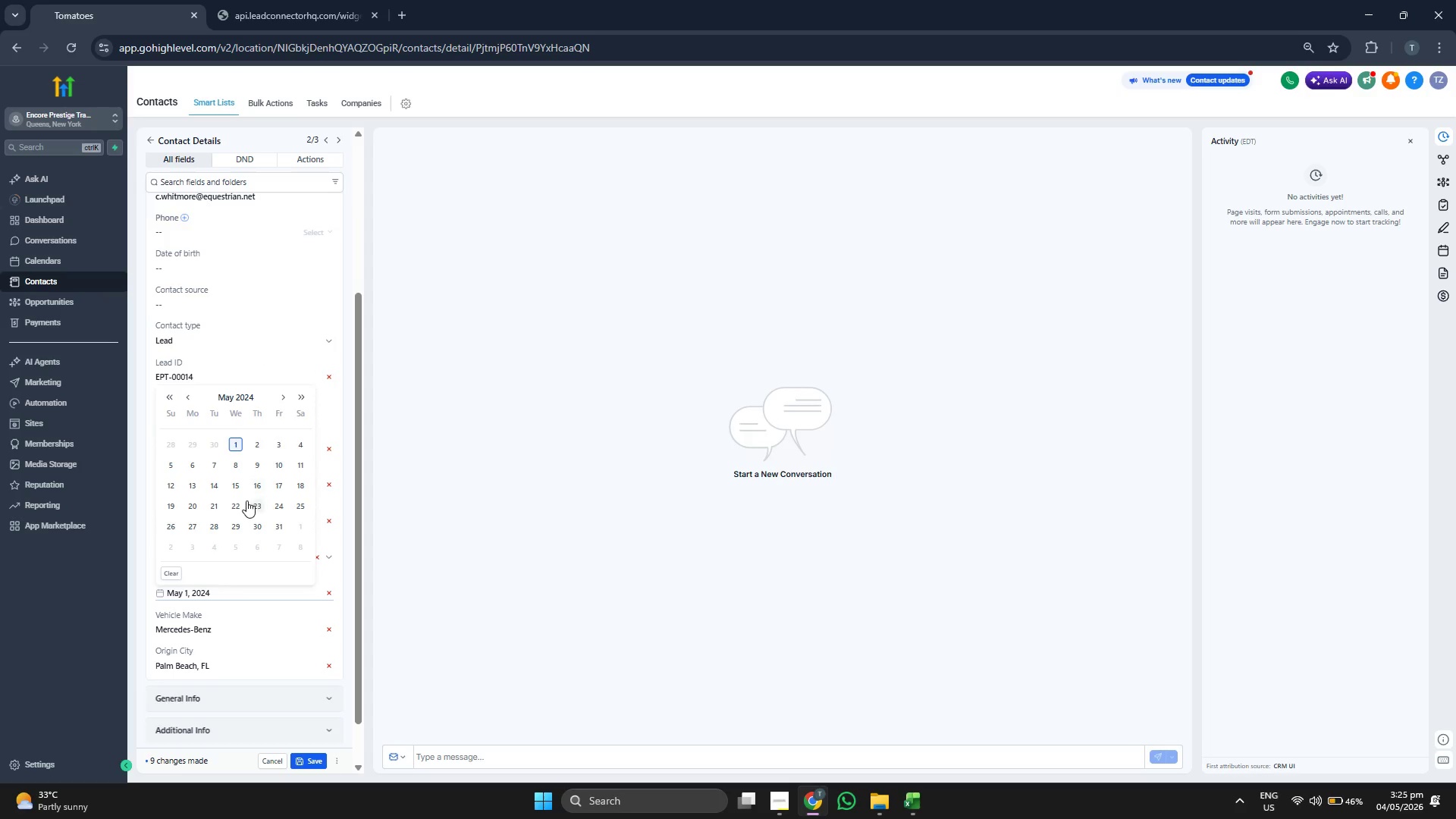 
left_click([240, 504])
 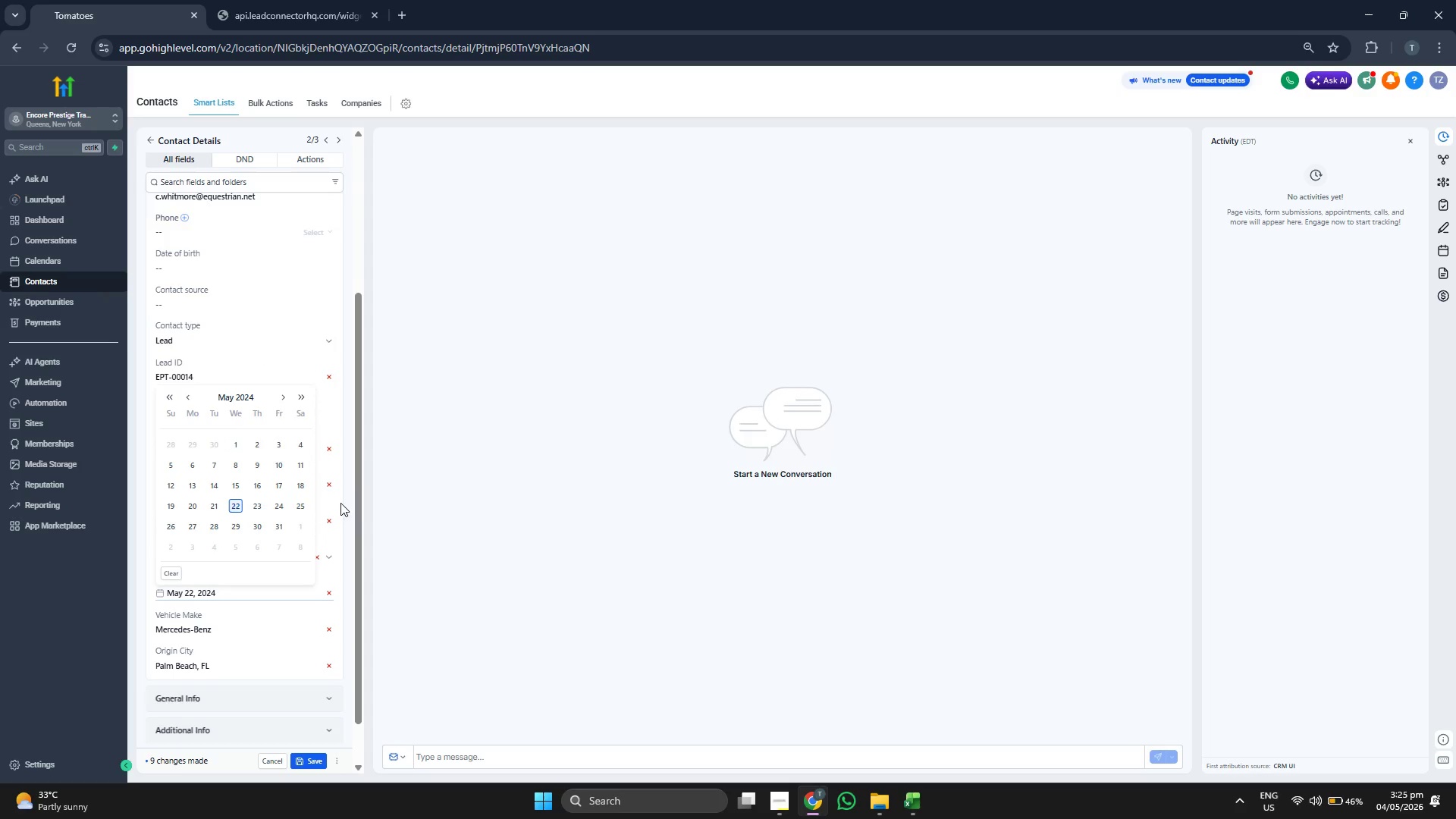 
left_click([343, 503])
 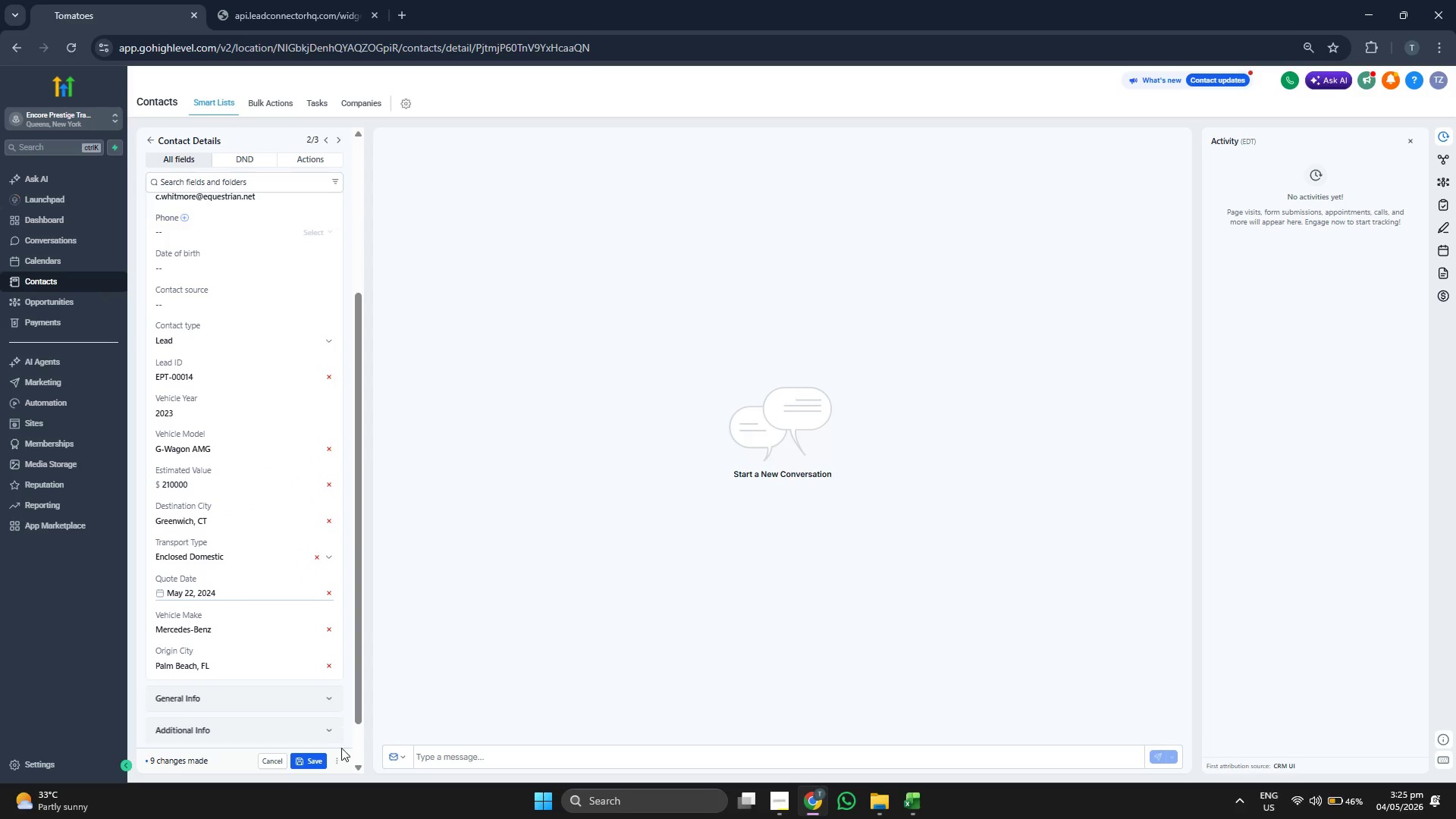 
double_click([322, 756])
 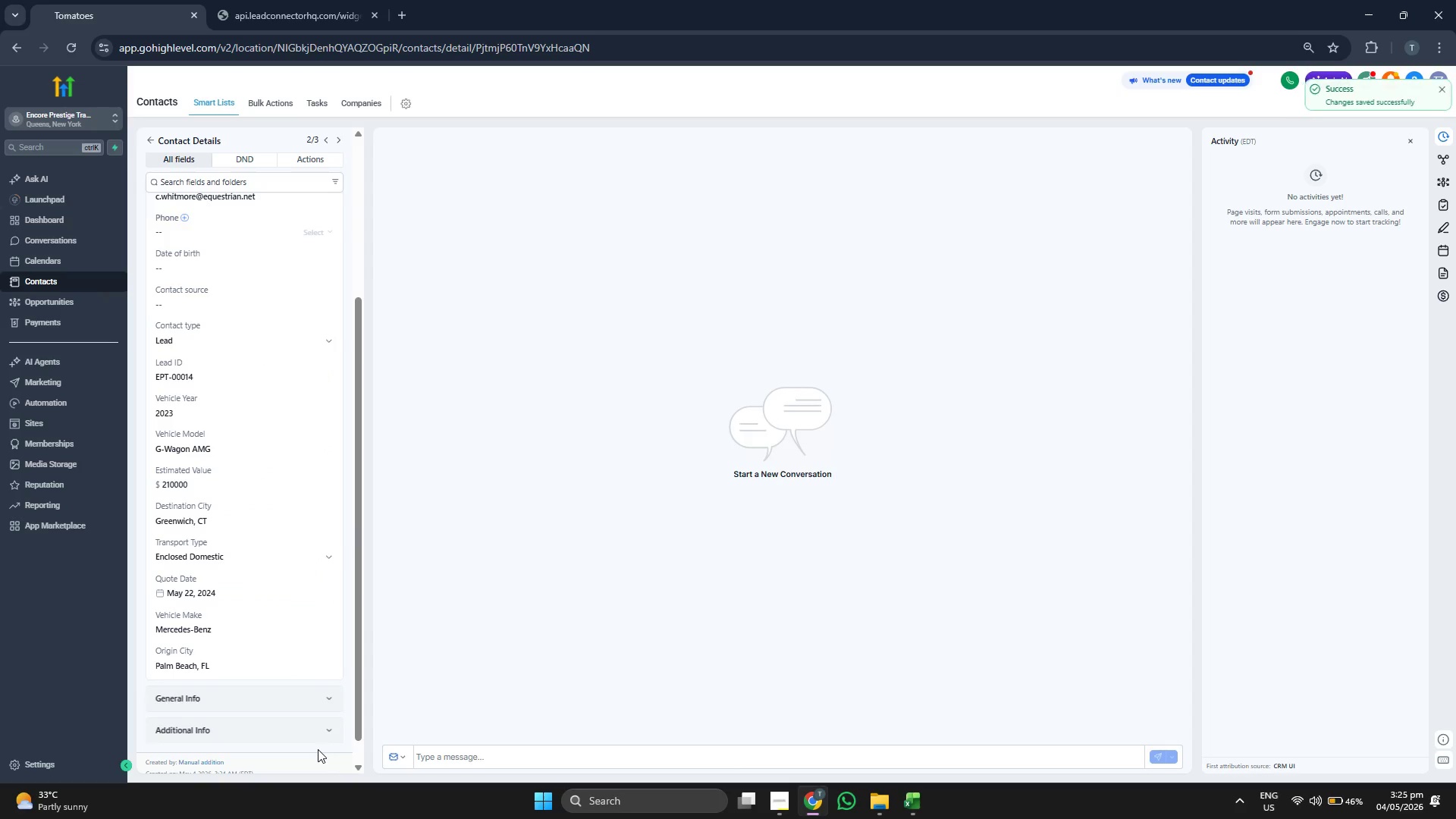 
wait(6.28)
 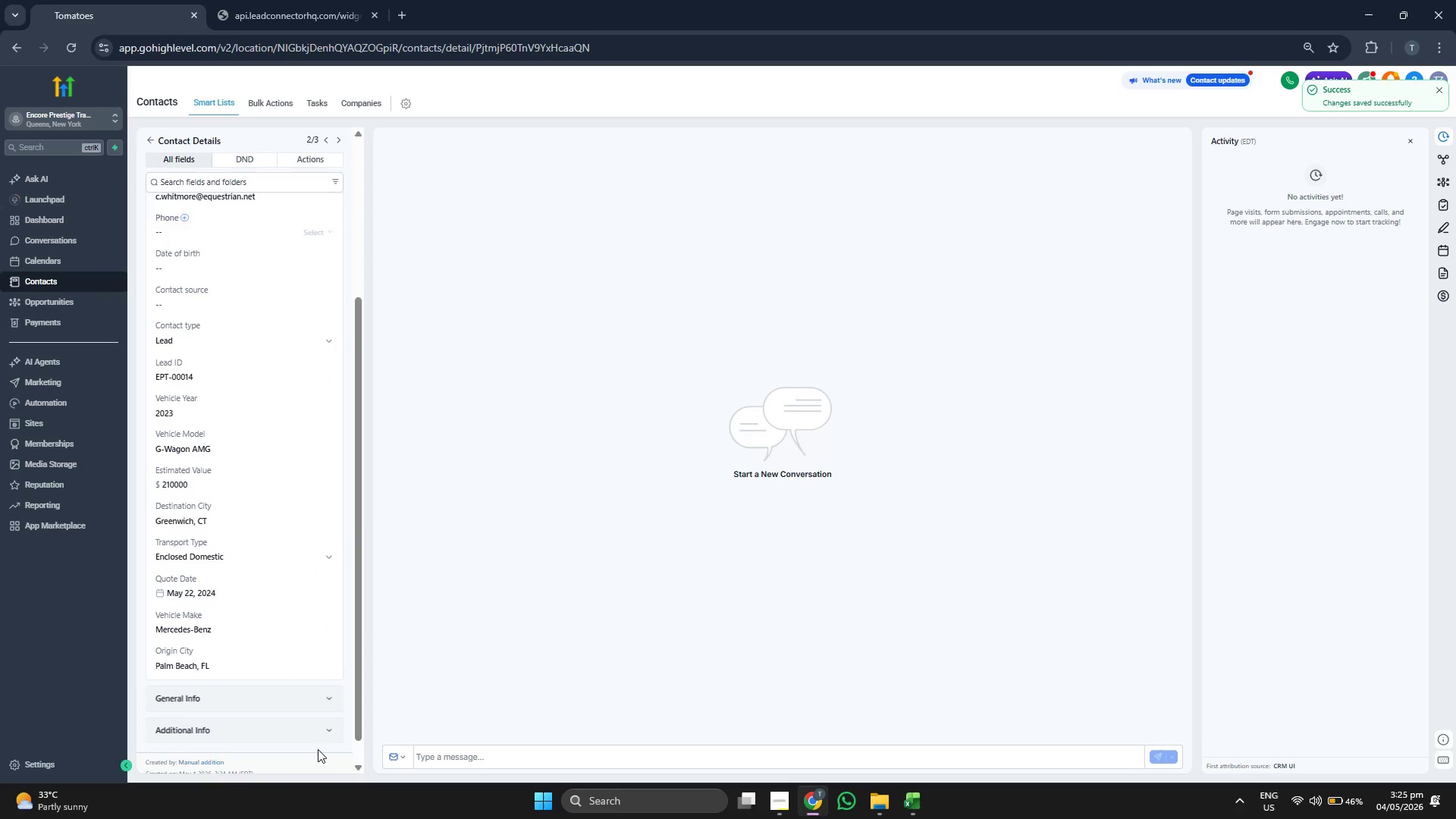 
scroll: coordinate [302, 679], scroll_direction: up, amount: 3.0
 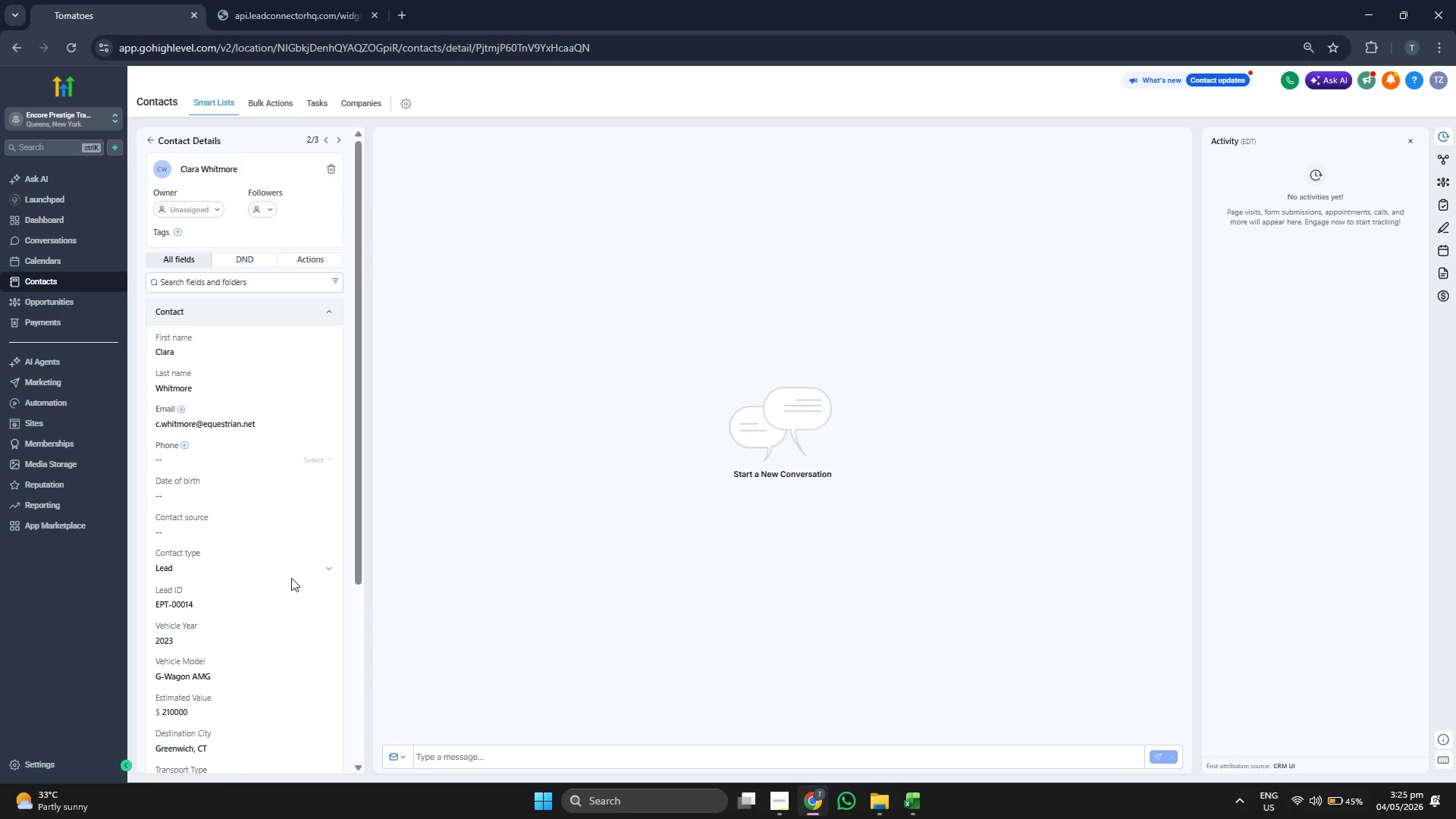 
left_click([150, 144])
 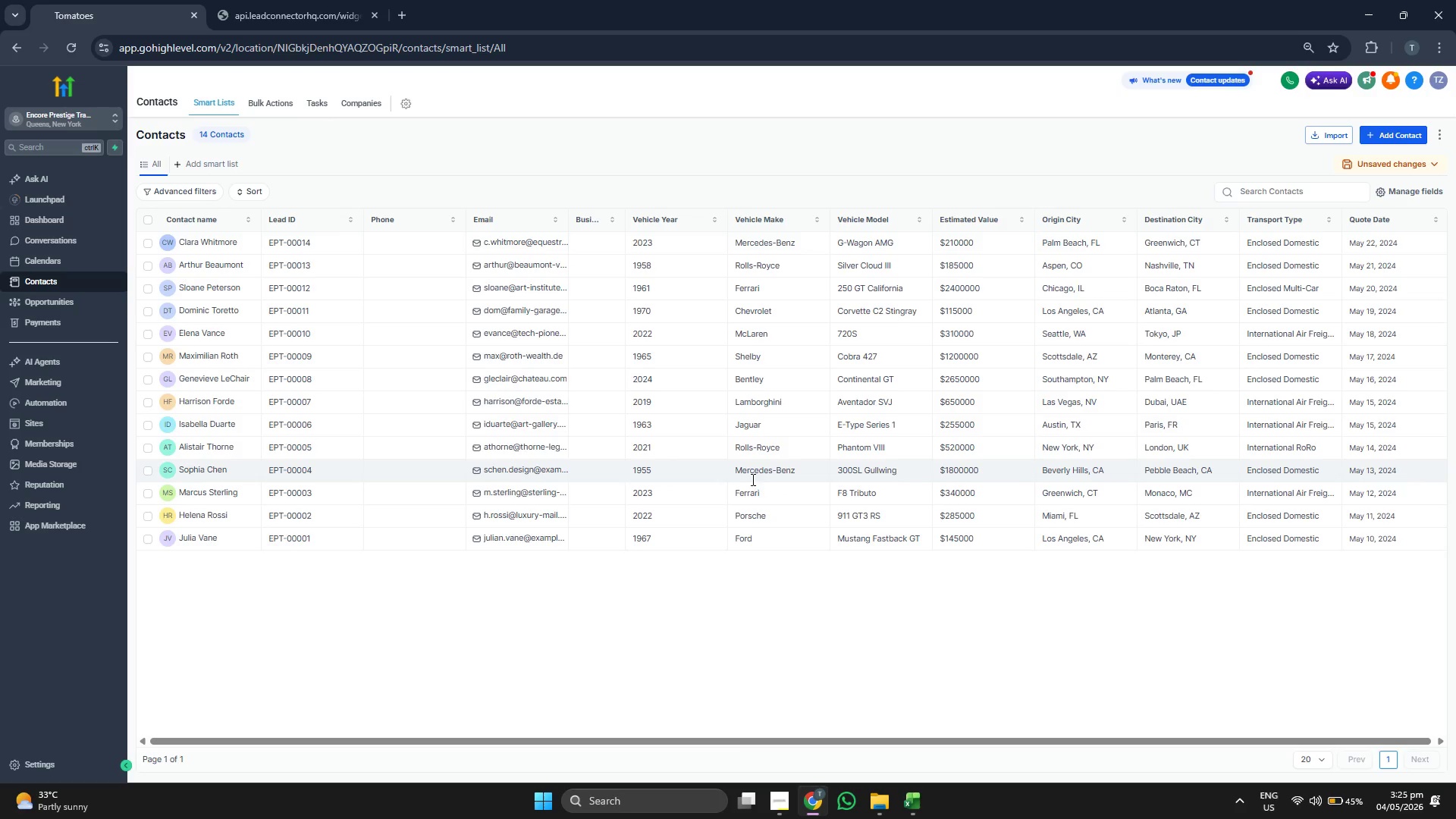 
wait(9.47)
 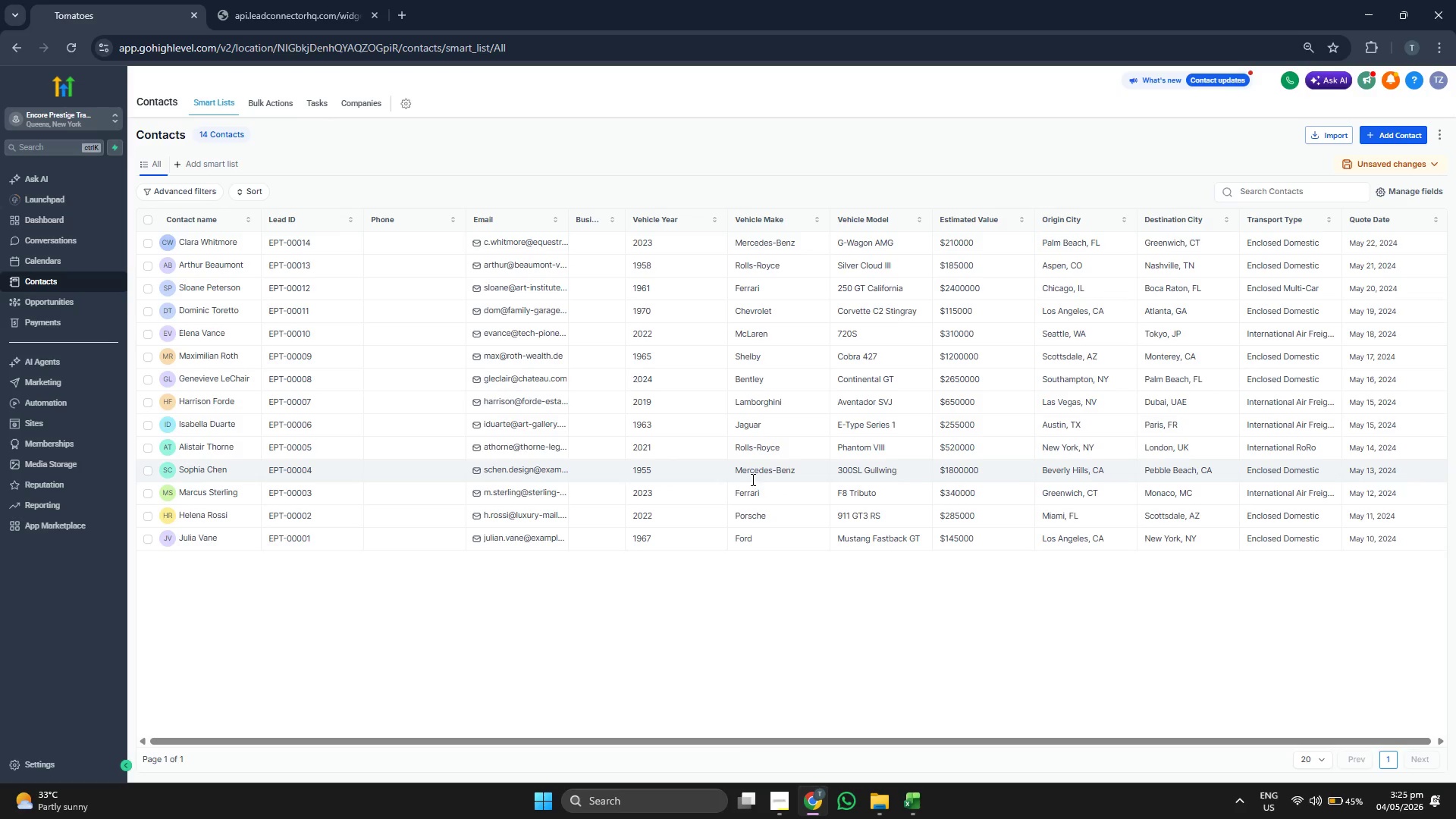 
left_click([1405, 143])
 